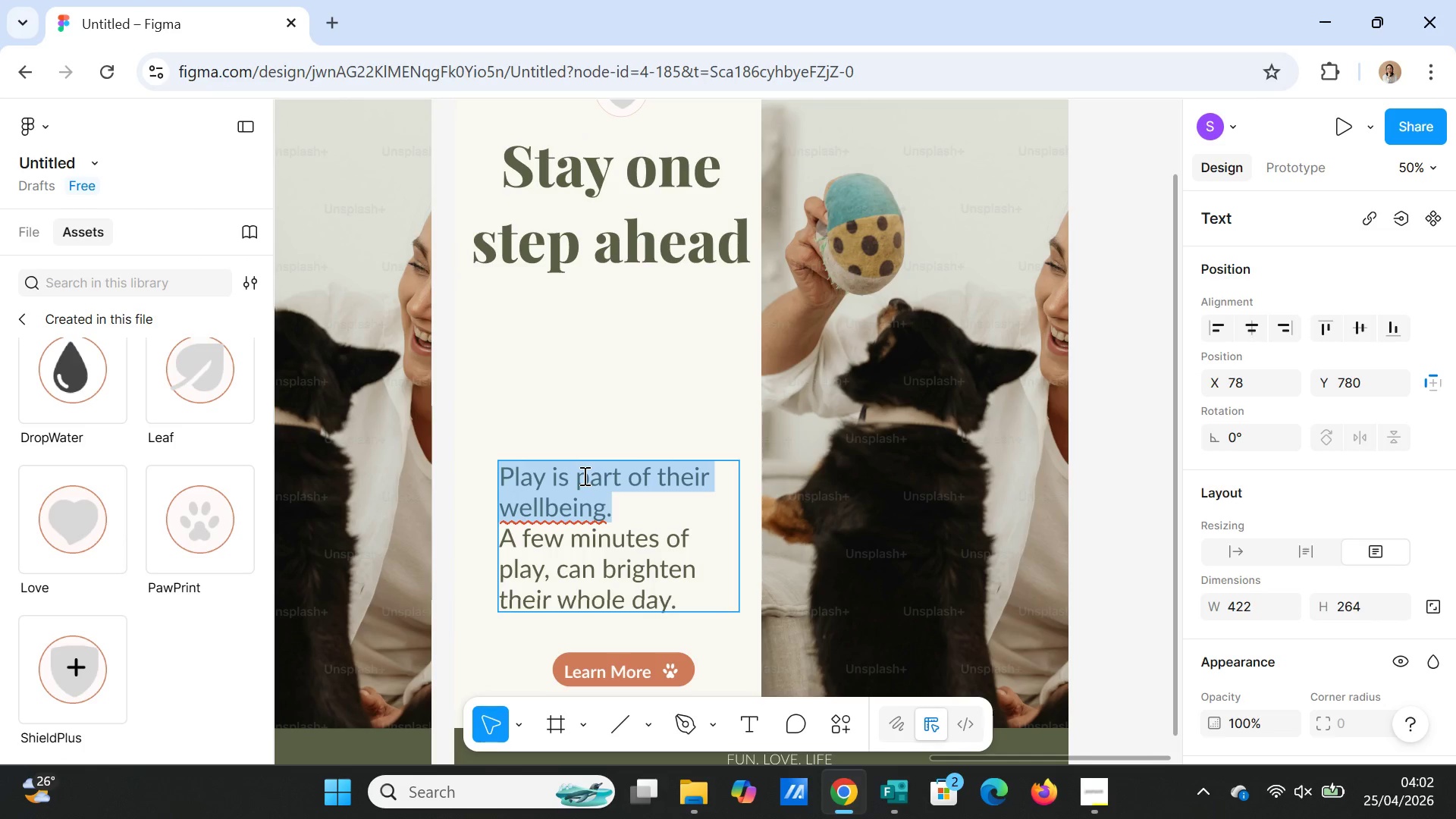 
key(Shift+ArrowUp)
 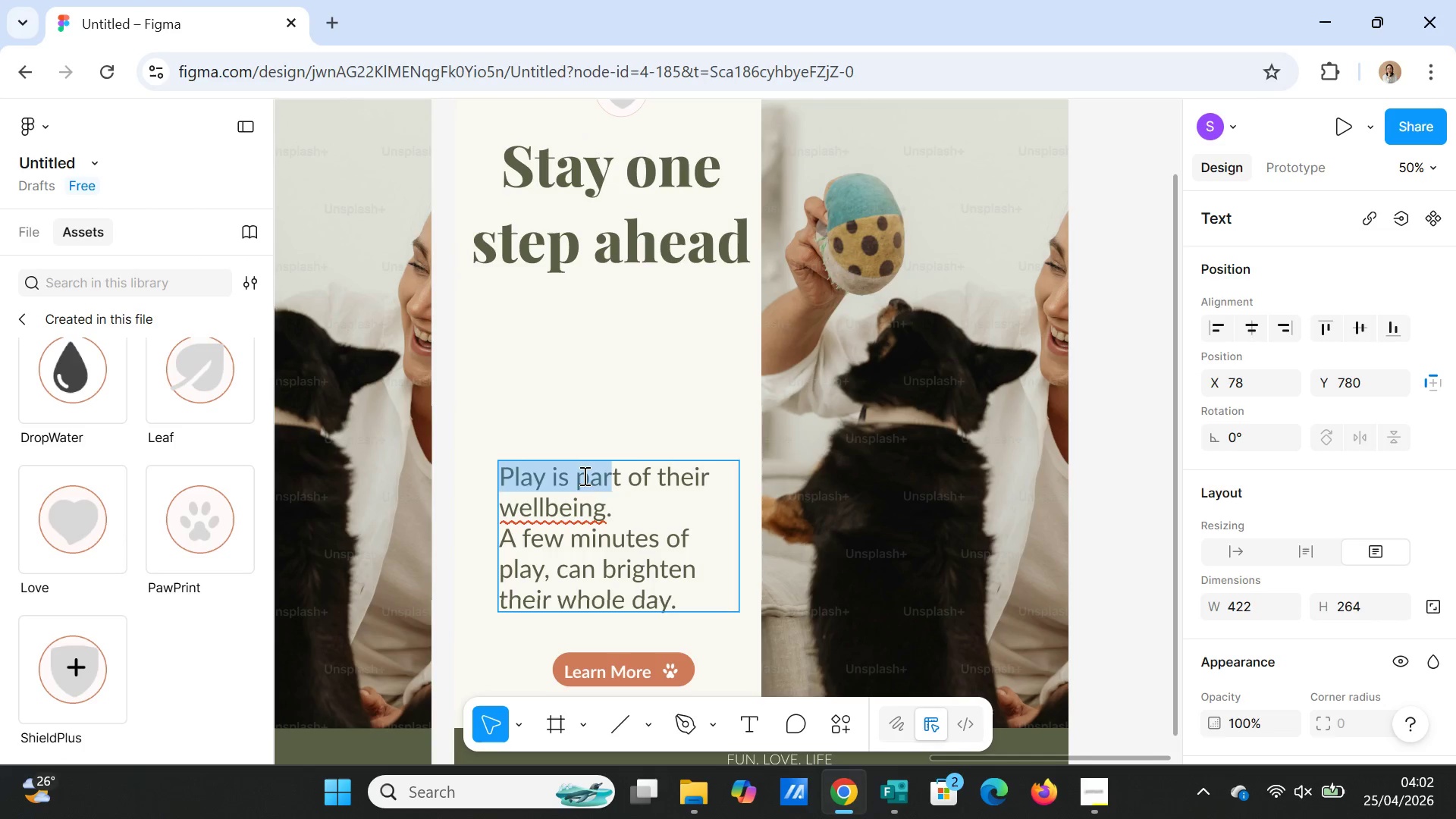 
key(Shift+ArrowUp)
 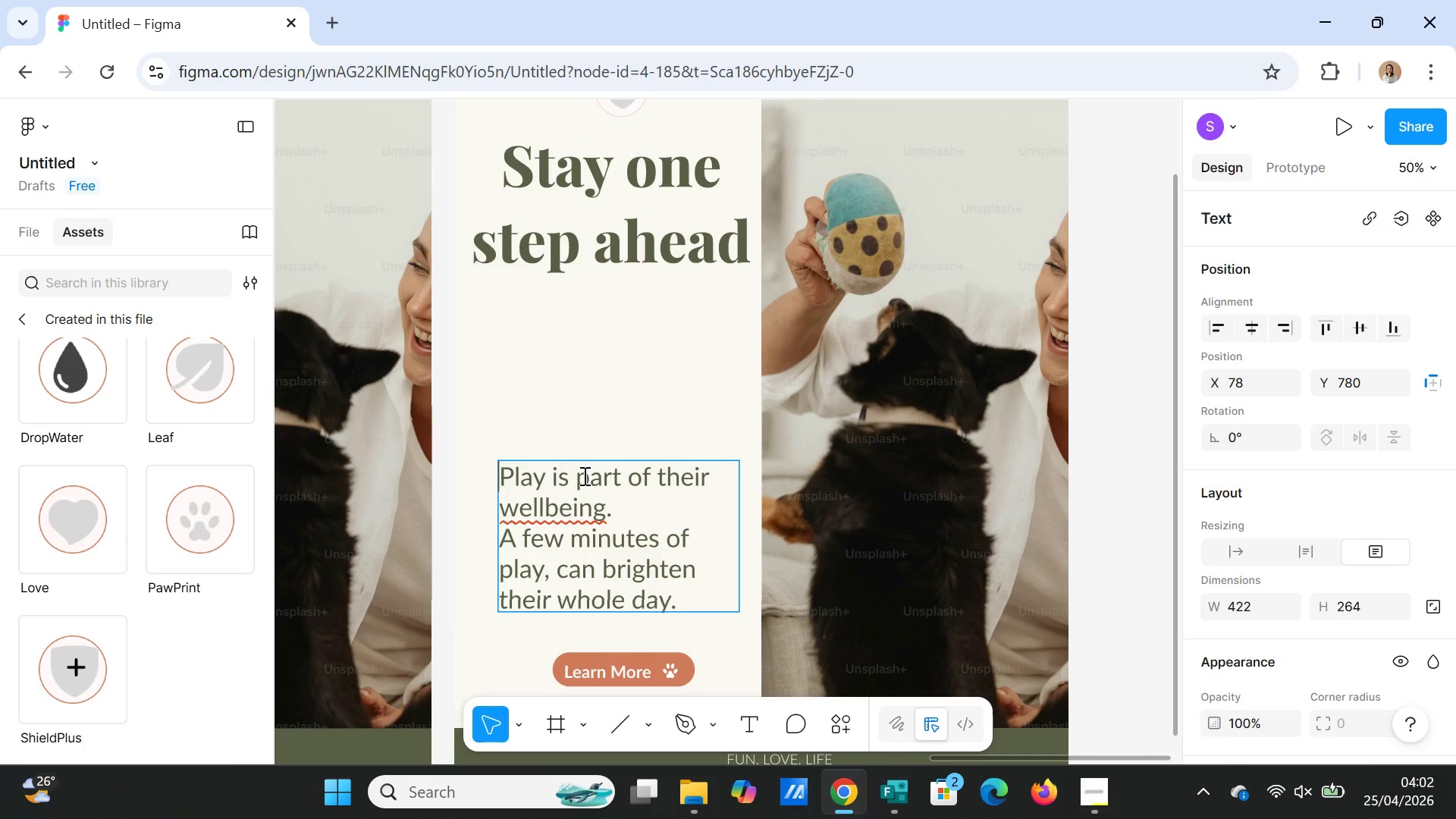 
key(Shift+ArrowUp)
 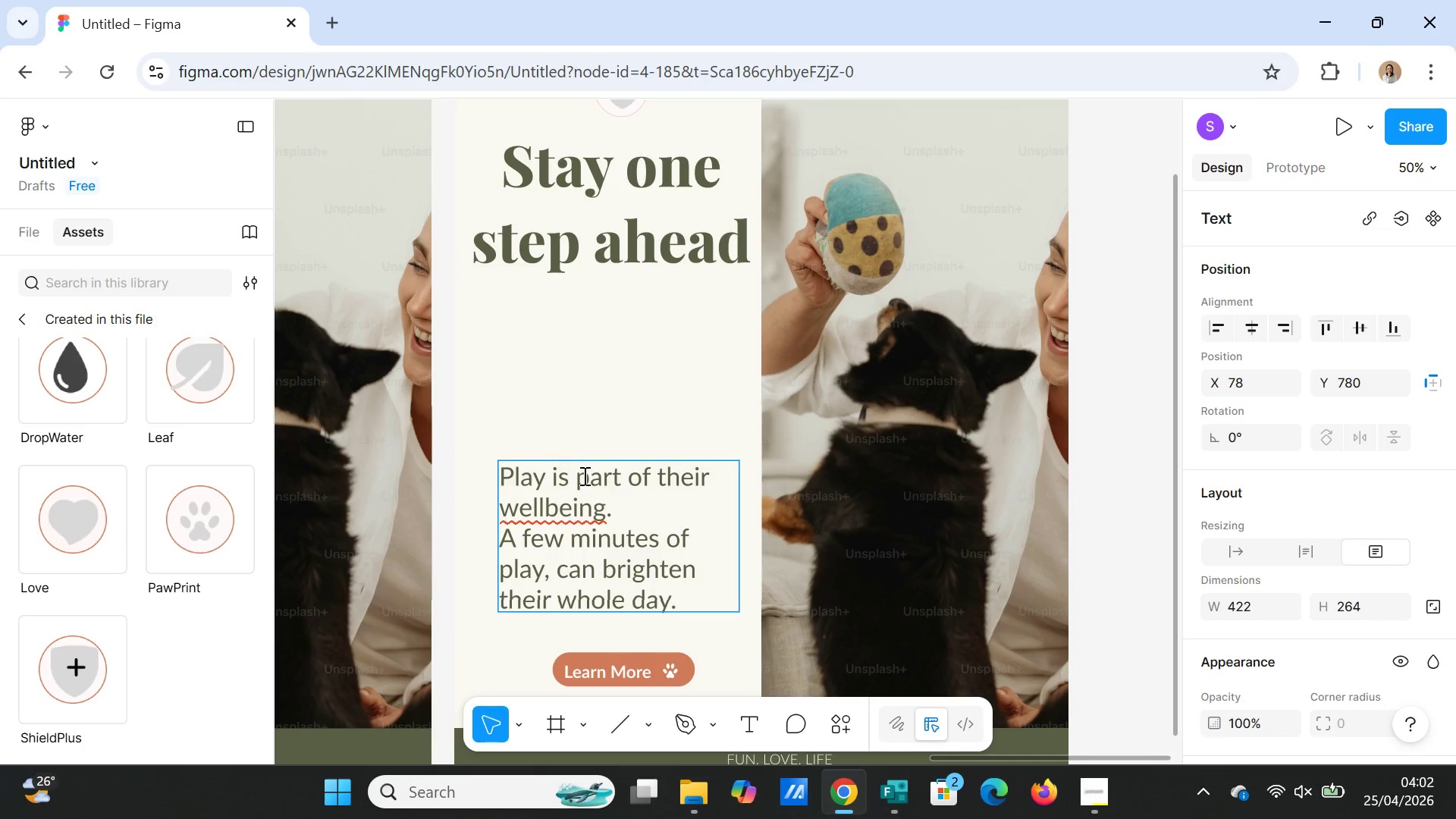 
key(Shift+ArrowDown)
 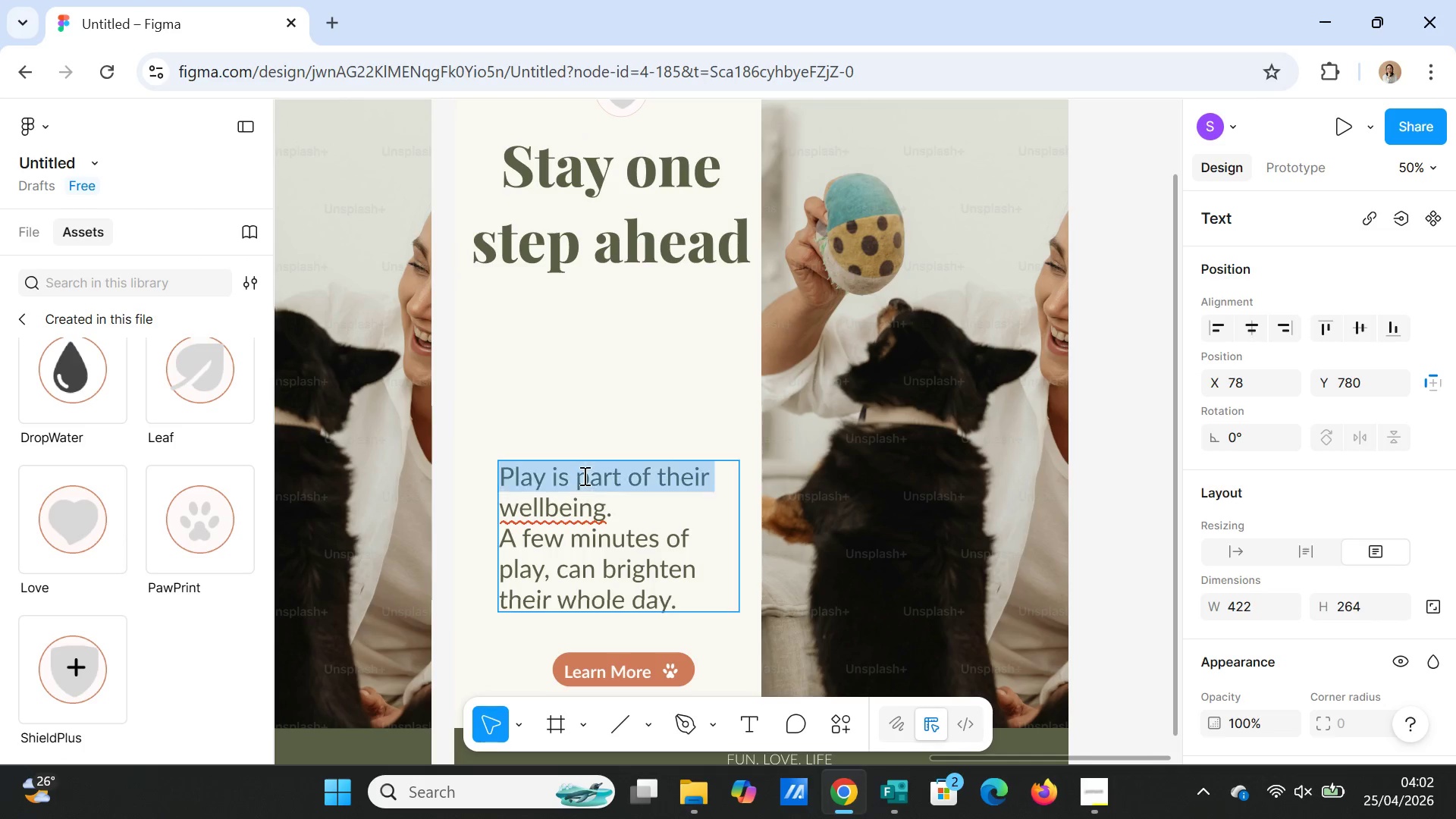 
key(Shift+ArrowDown)
 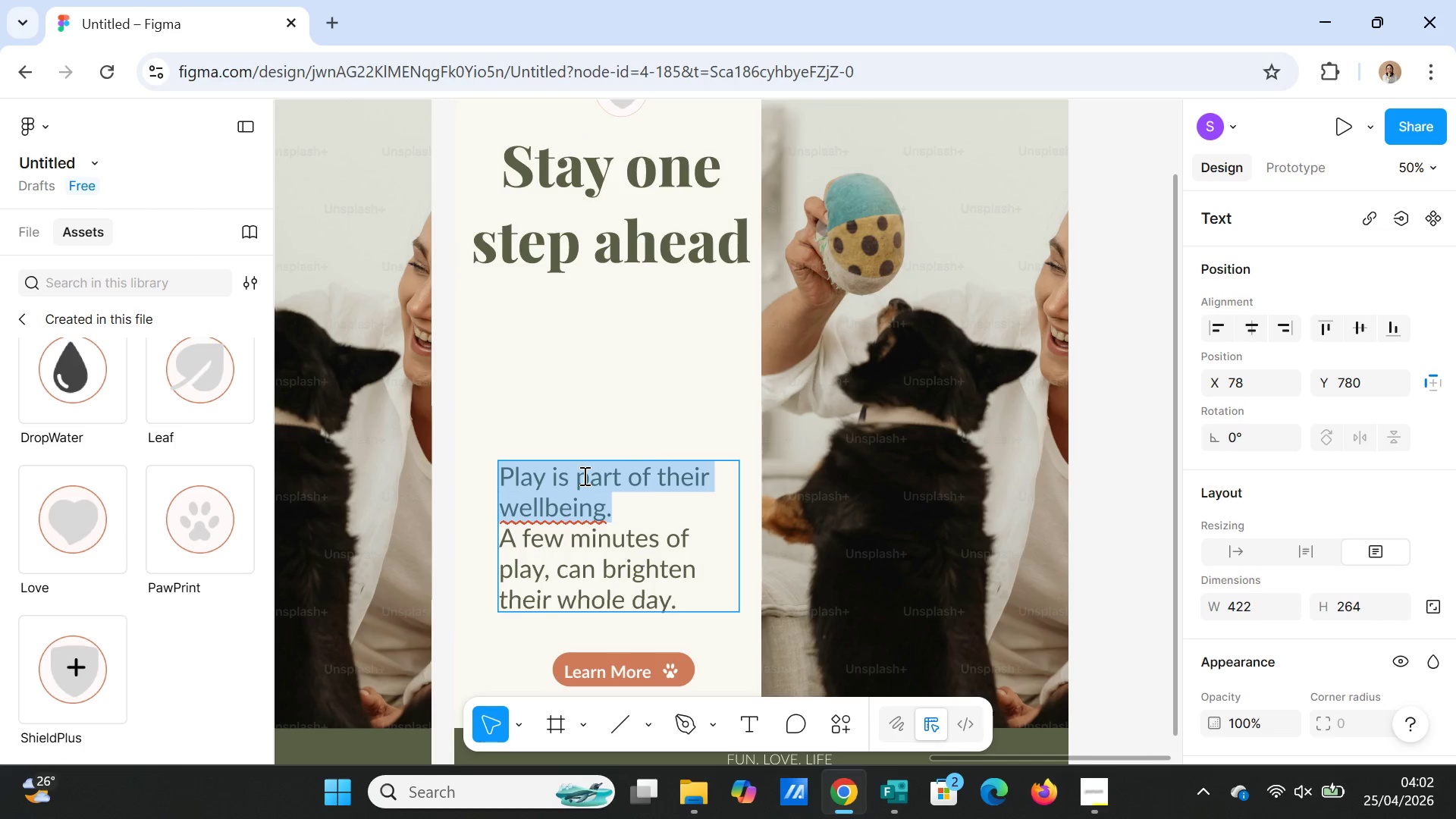 
key(Shift+ArrowDown)
 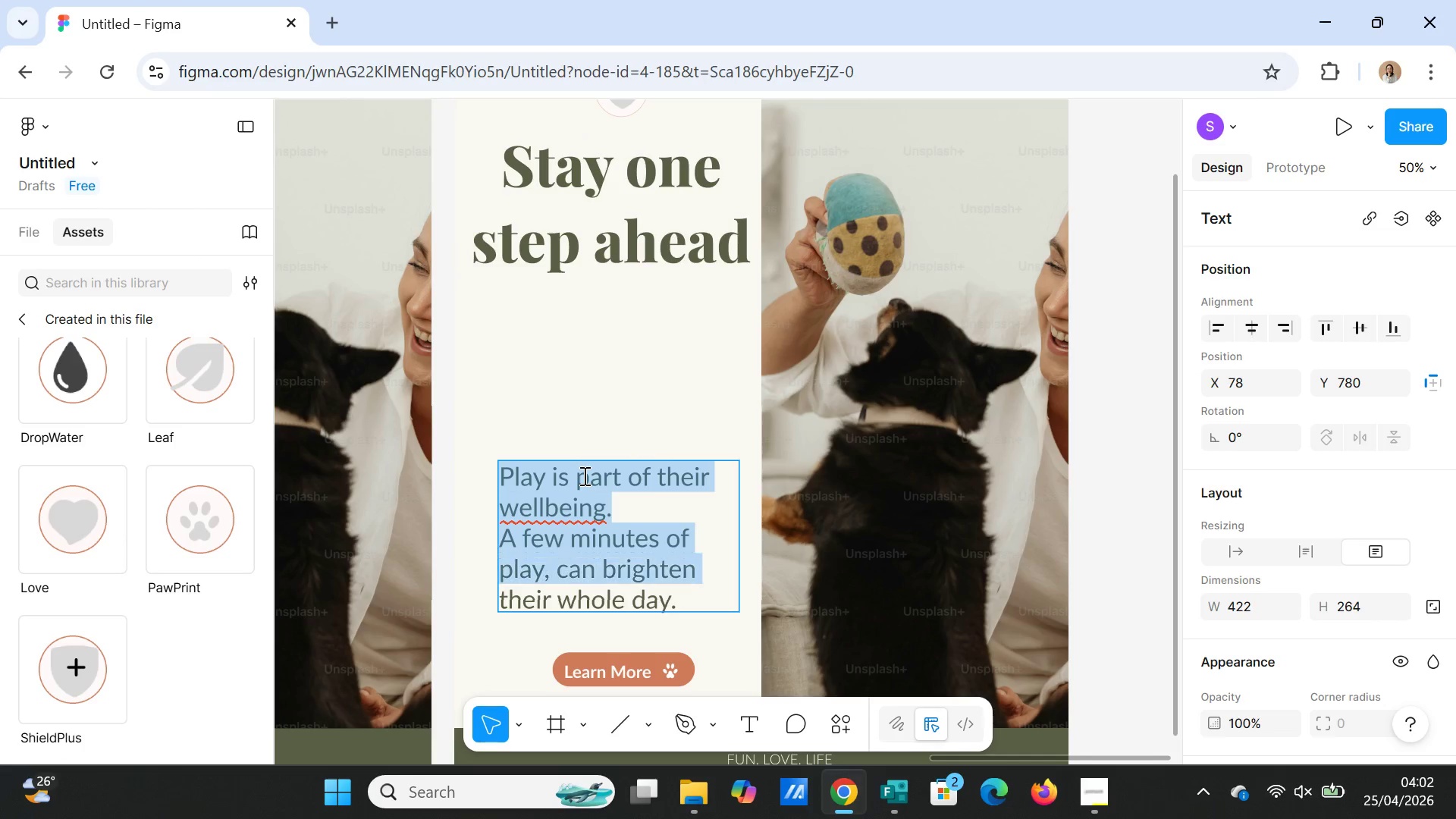 
key(Shift+ArrowDown)
 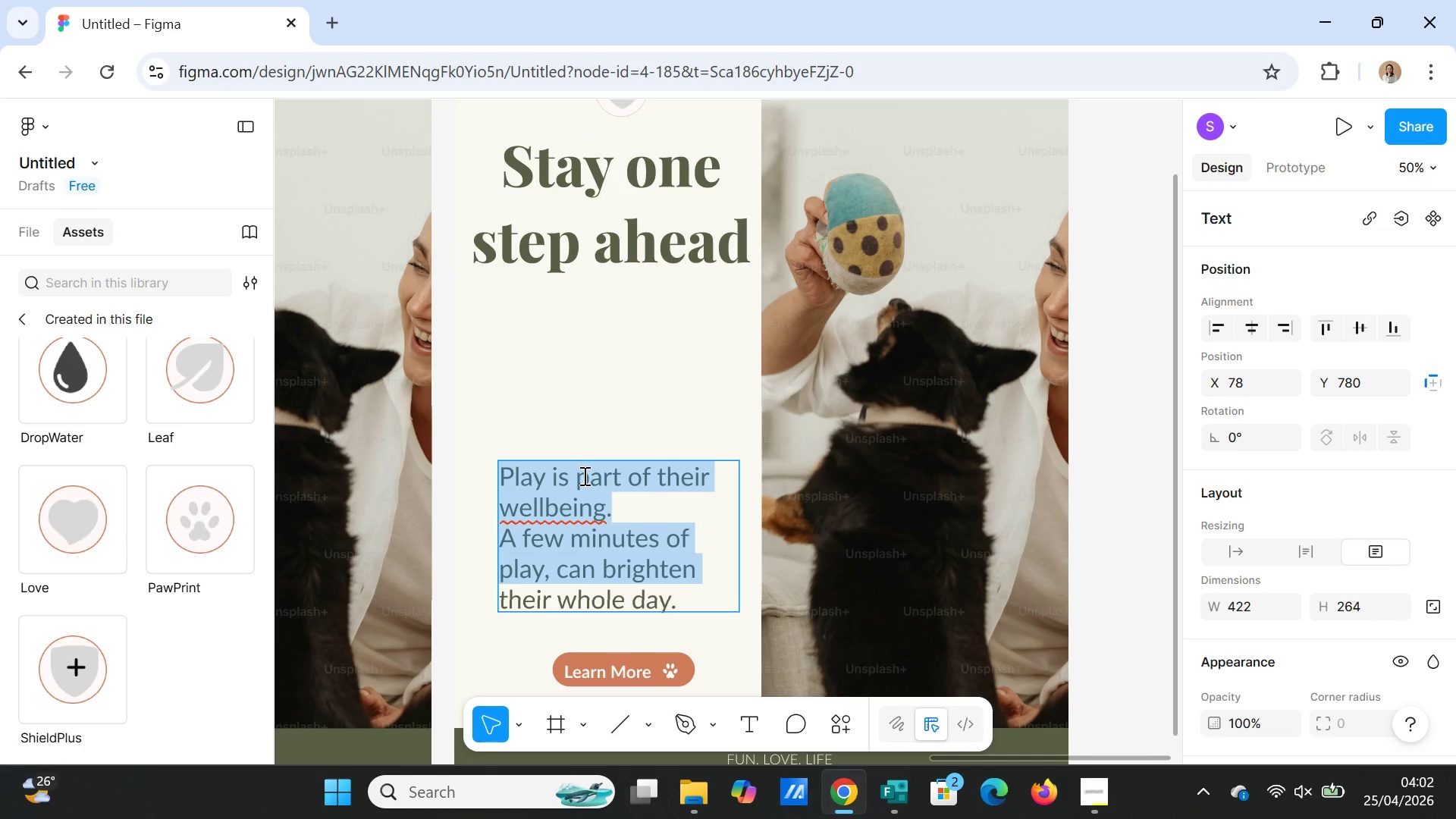 
key(Shift+ArrowDown)
 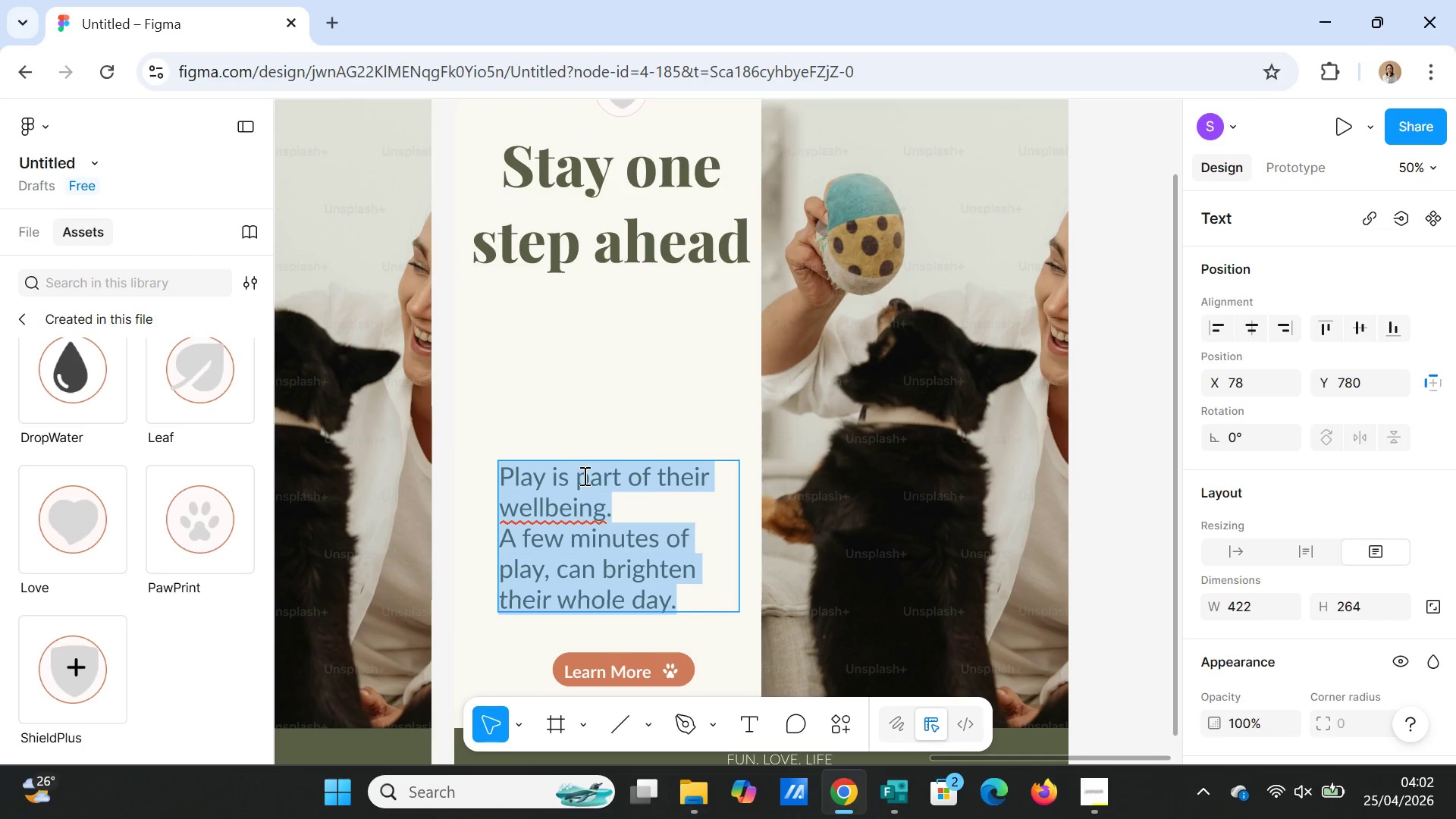 
key(Shift+ArrowDown)
 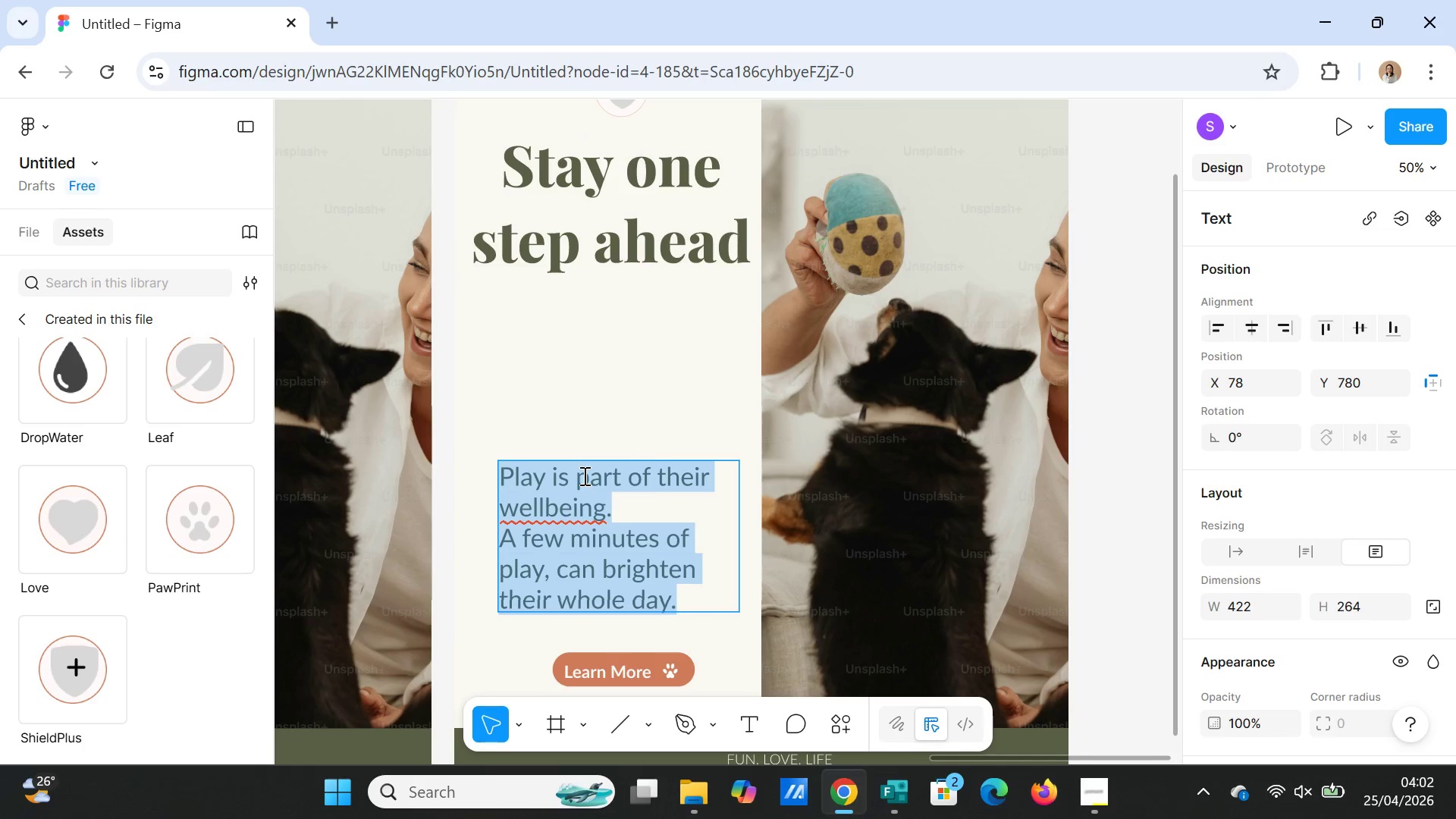 
type(Regular check up)
 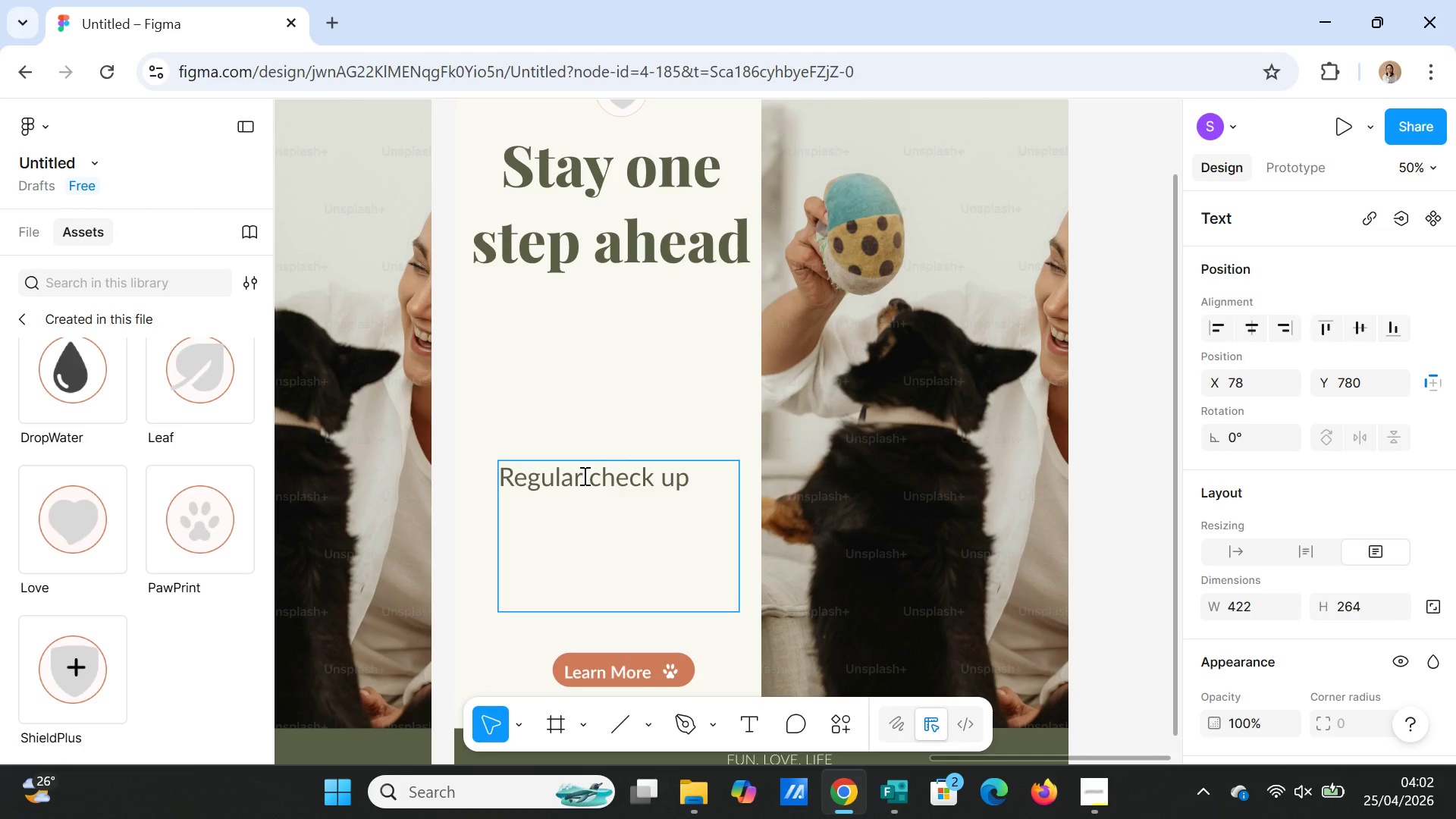 
key(Backspace)
key(Backspace)
key(Backspace)
type(-ups while you )
 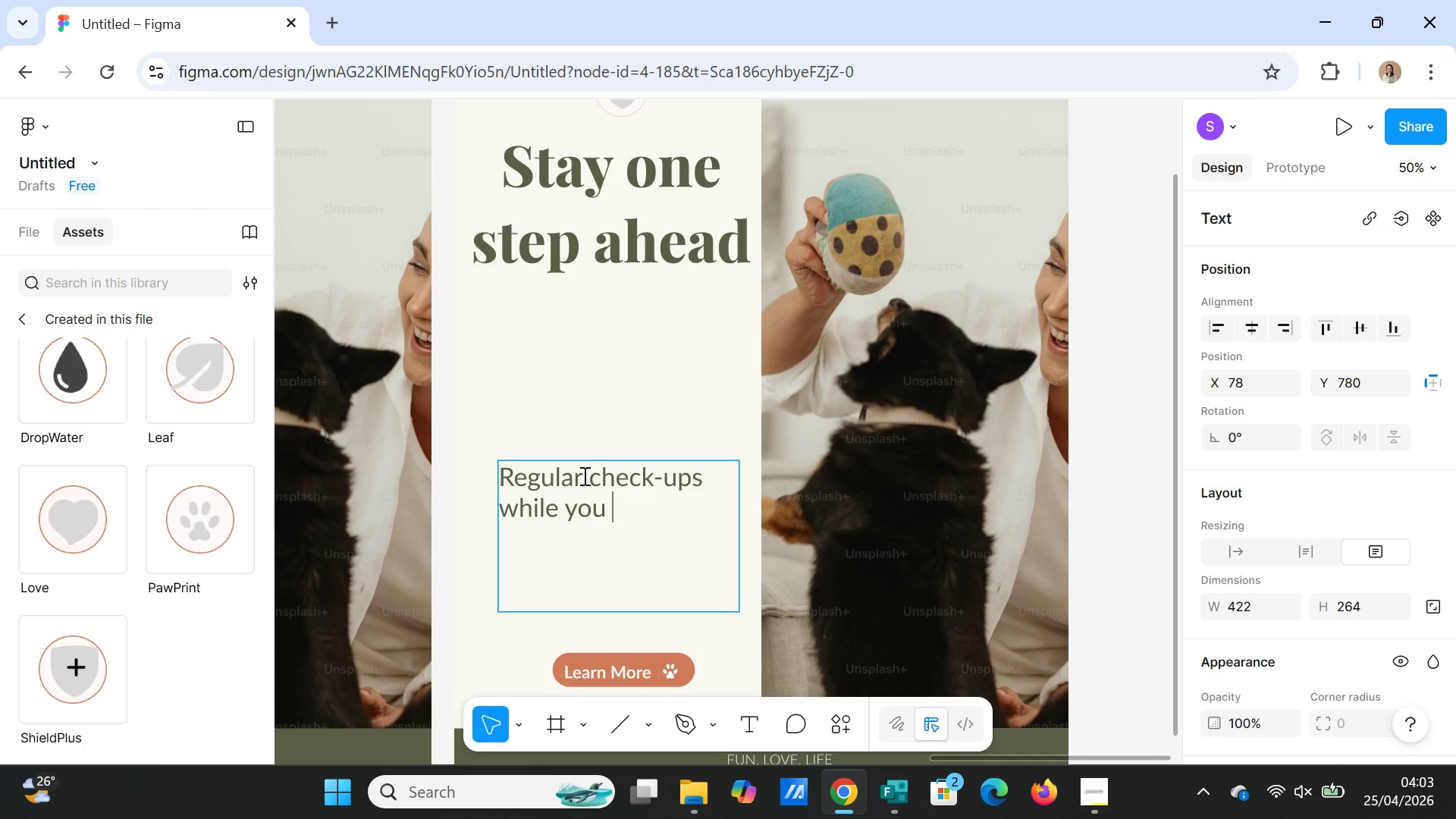 
key(Backspace)
key(Backspace)
key(Backspace)
key(Backspace)
key(Backspace)
key(Backspace)
key(Backspace)
key(Backspace)
key(Backspace)
key(Backspace)
type(help)
 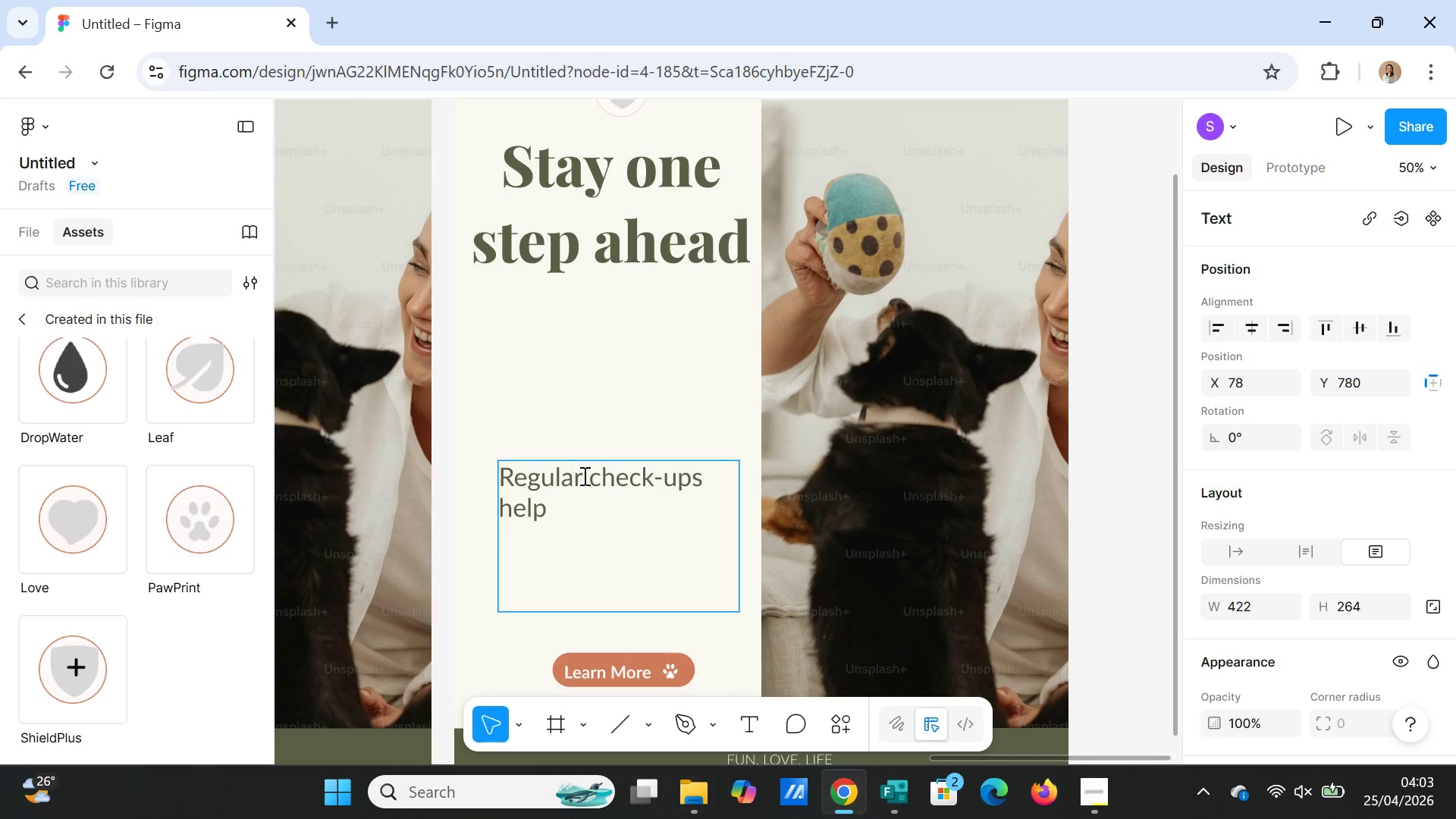 
type( you )
 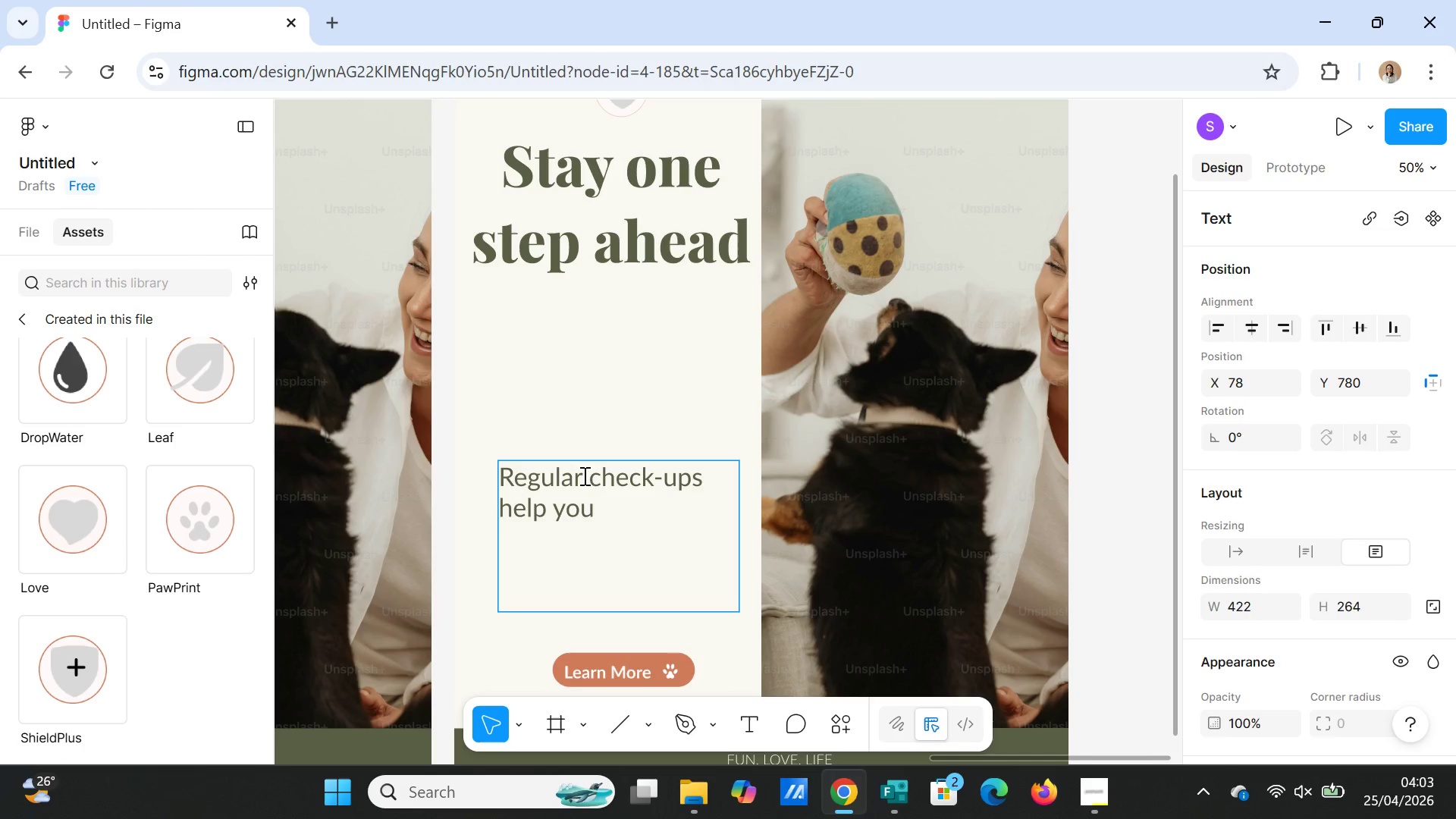 
type(protect wj)
key(Backspace)
type(hayt )
key(Backspace)
key(Backspace)
key(Backspace)
type(t )
 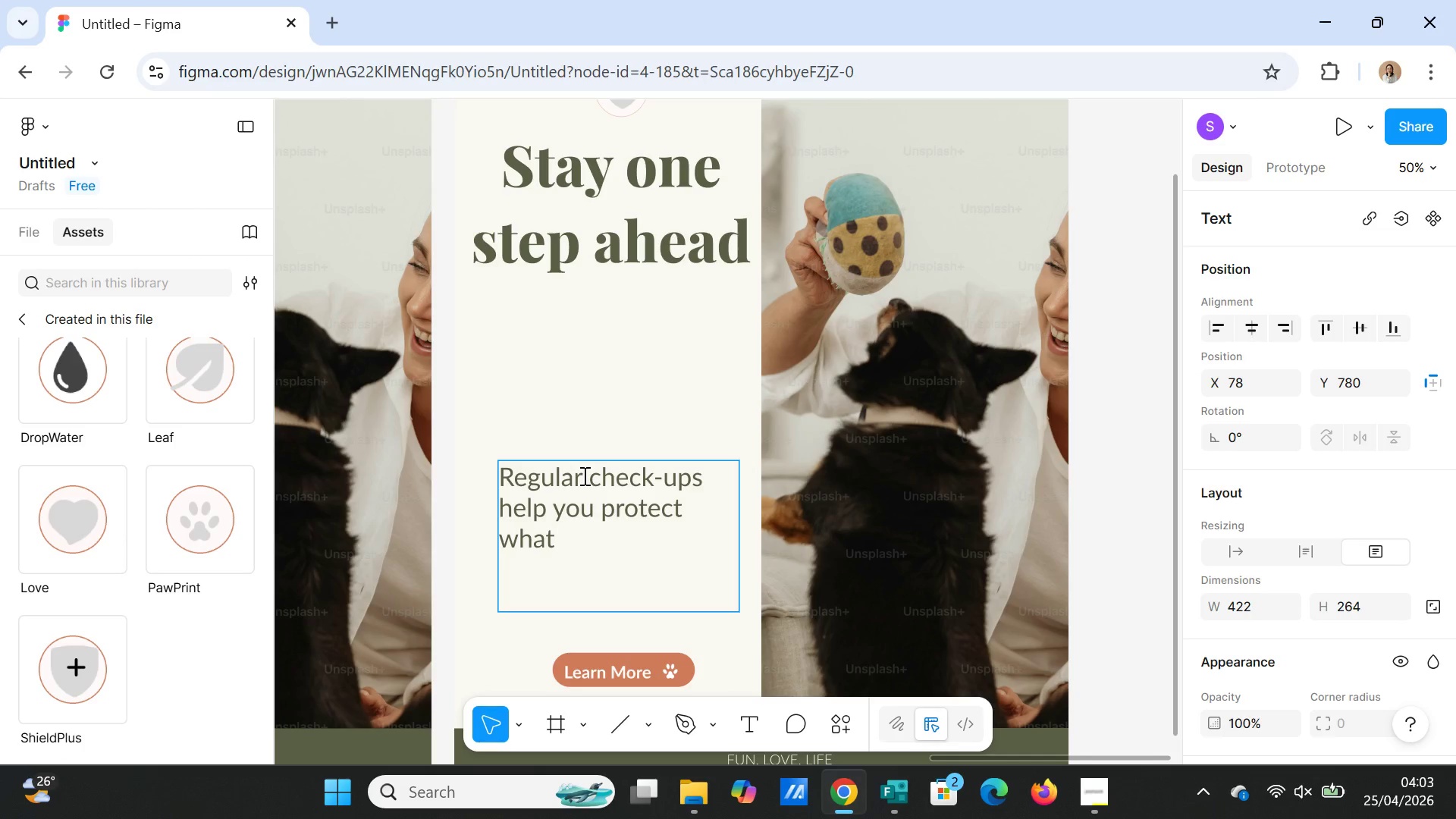 
wait(10.49)
 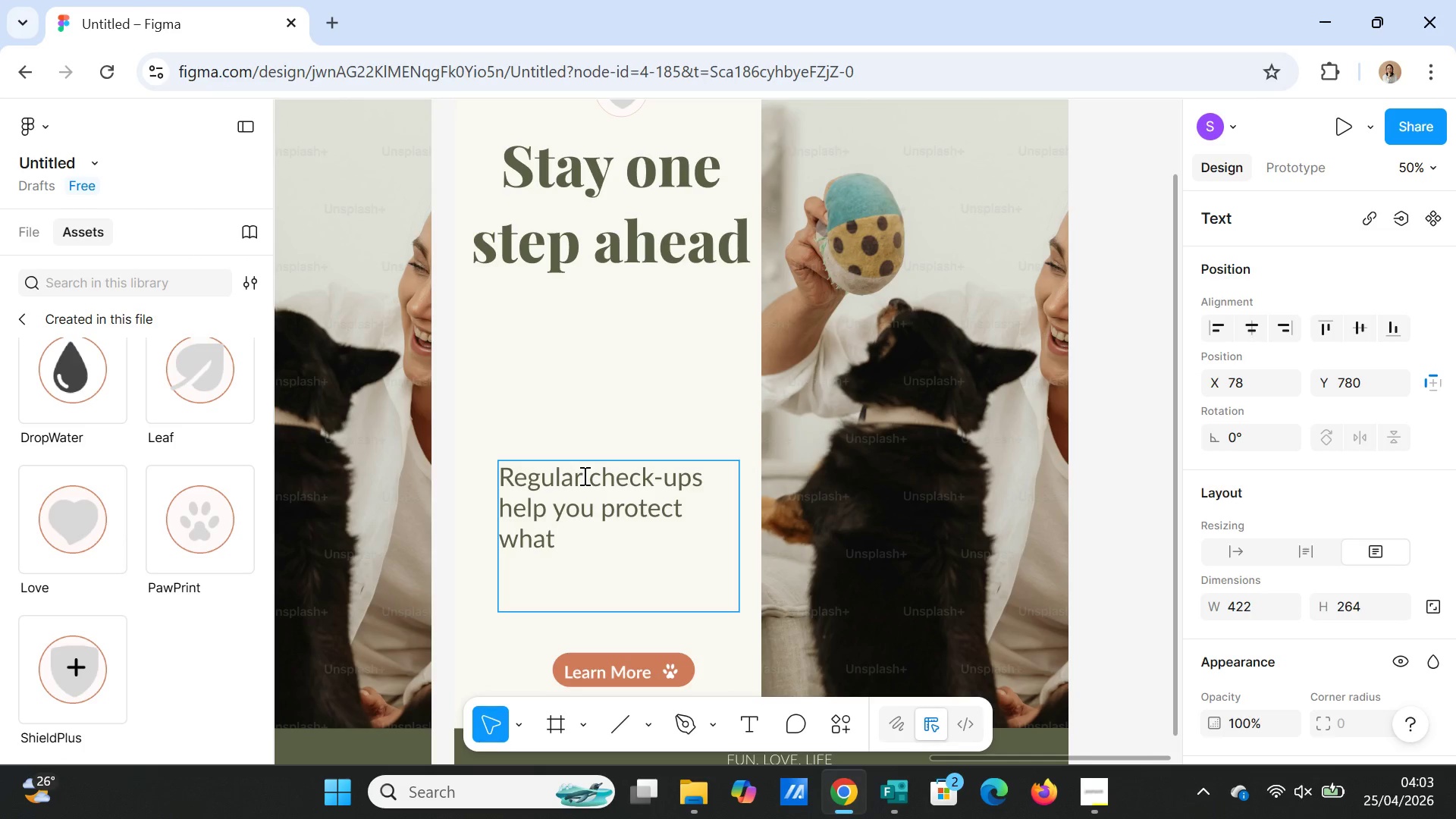 
type(matters)
 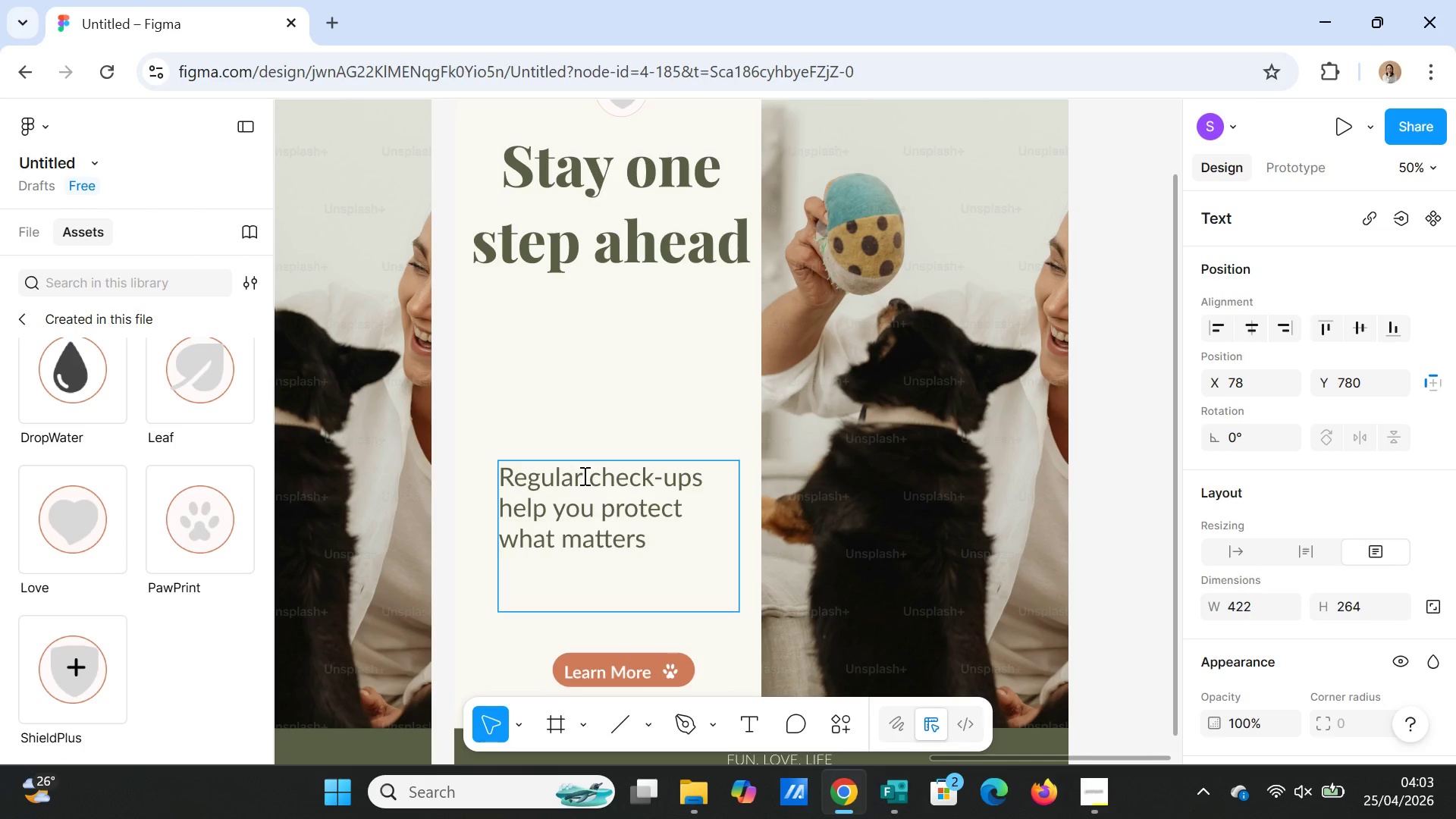 
wait(7.36)
 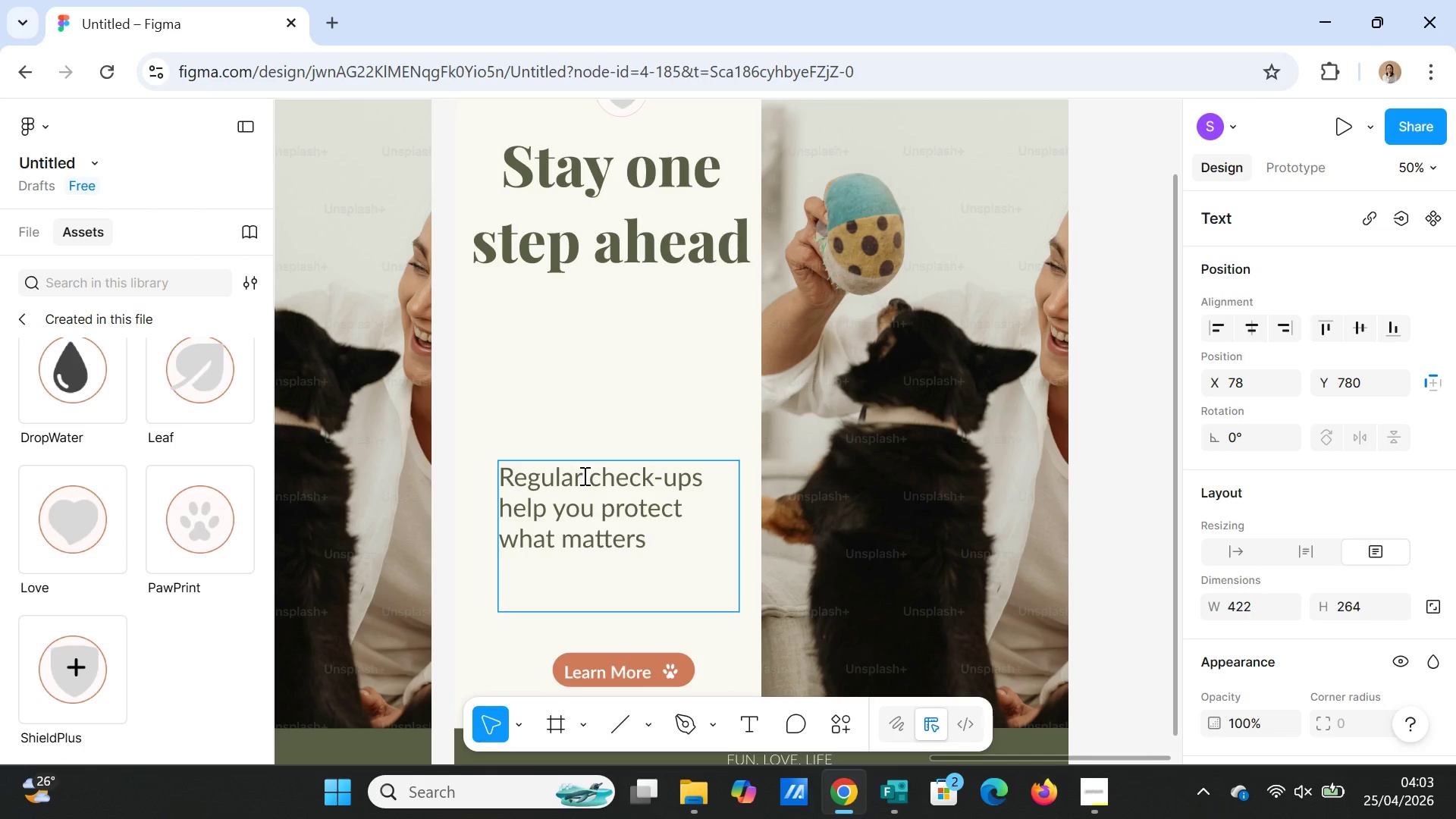 
type( kost)
key(Backspace)
key(Backspace)
key(Backspace)
key(Backspace)
type(most.)
 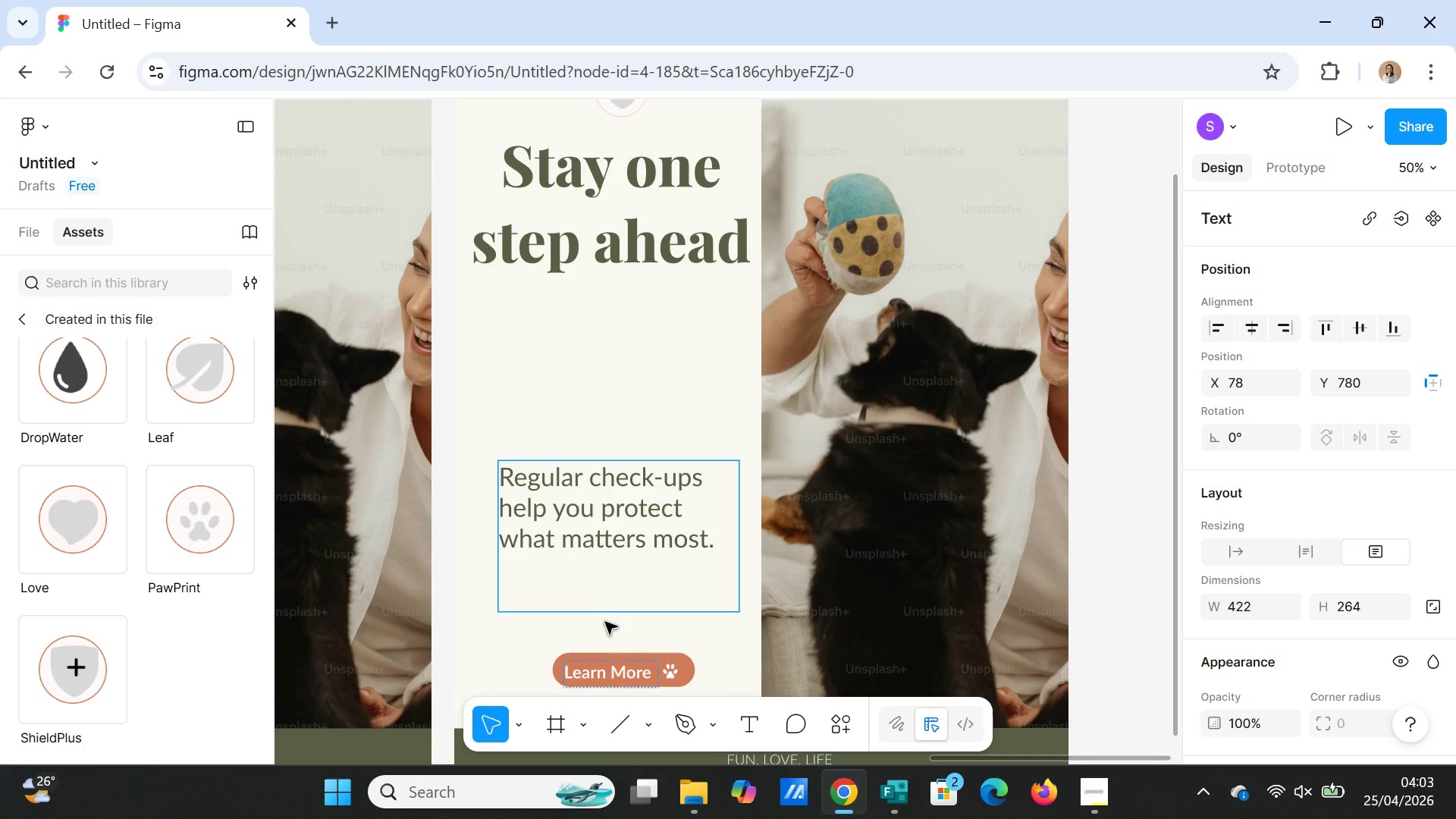 
left_click([860, 541])
 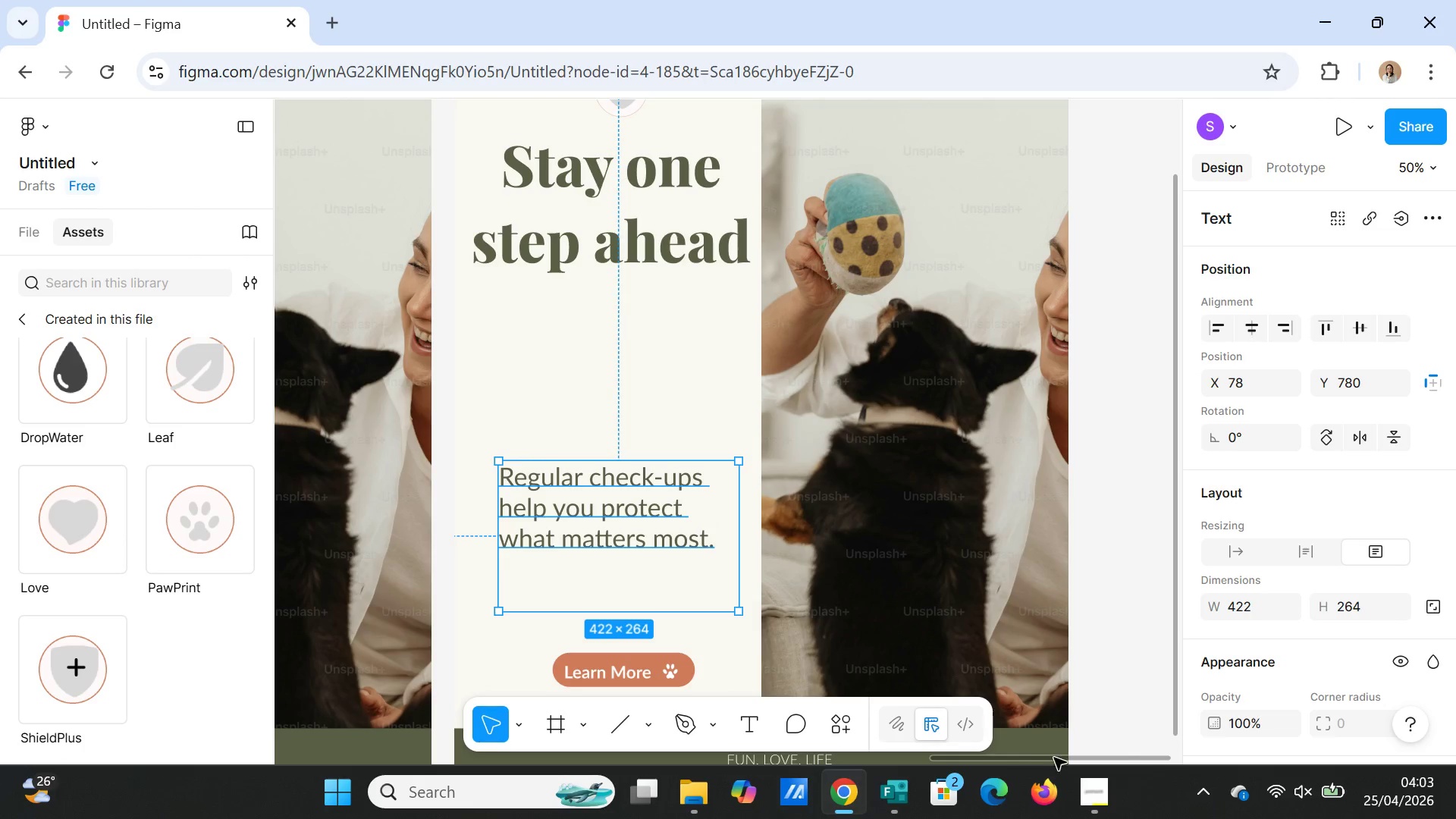 
left_click_drag(start_coordinate=[1022, 764], to_coordinate=[861, 757])
 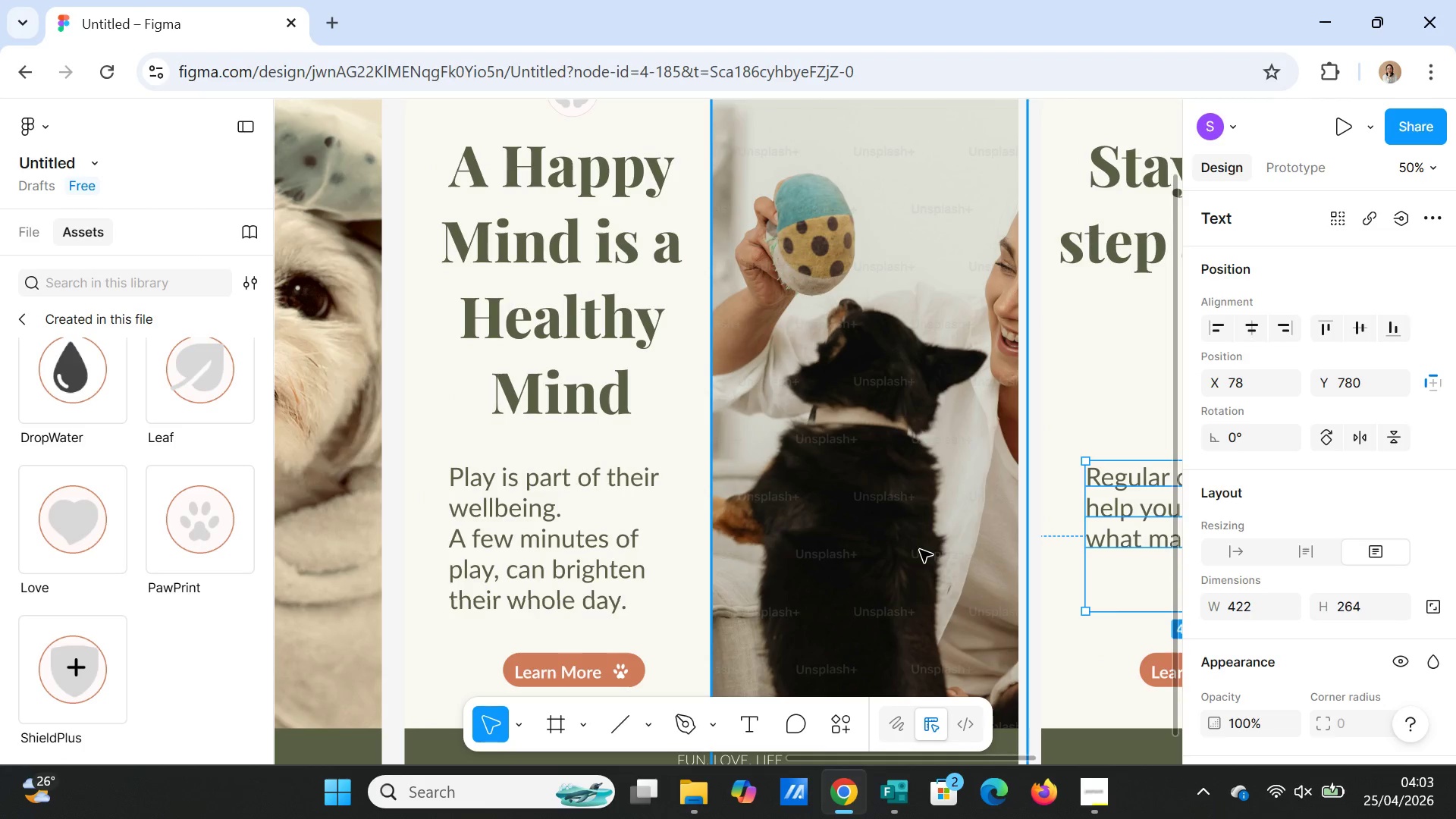 
left_click([920, 550])
 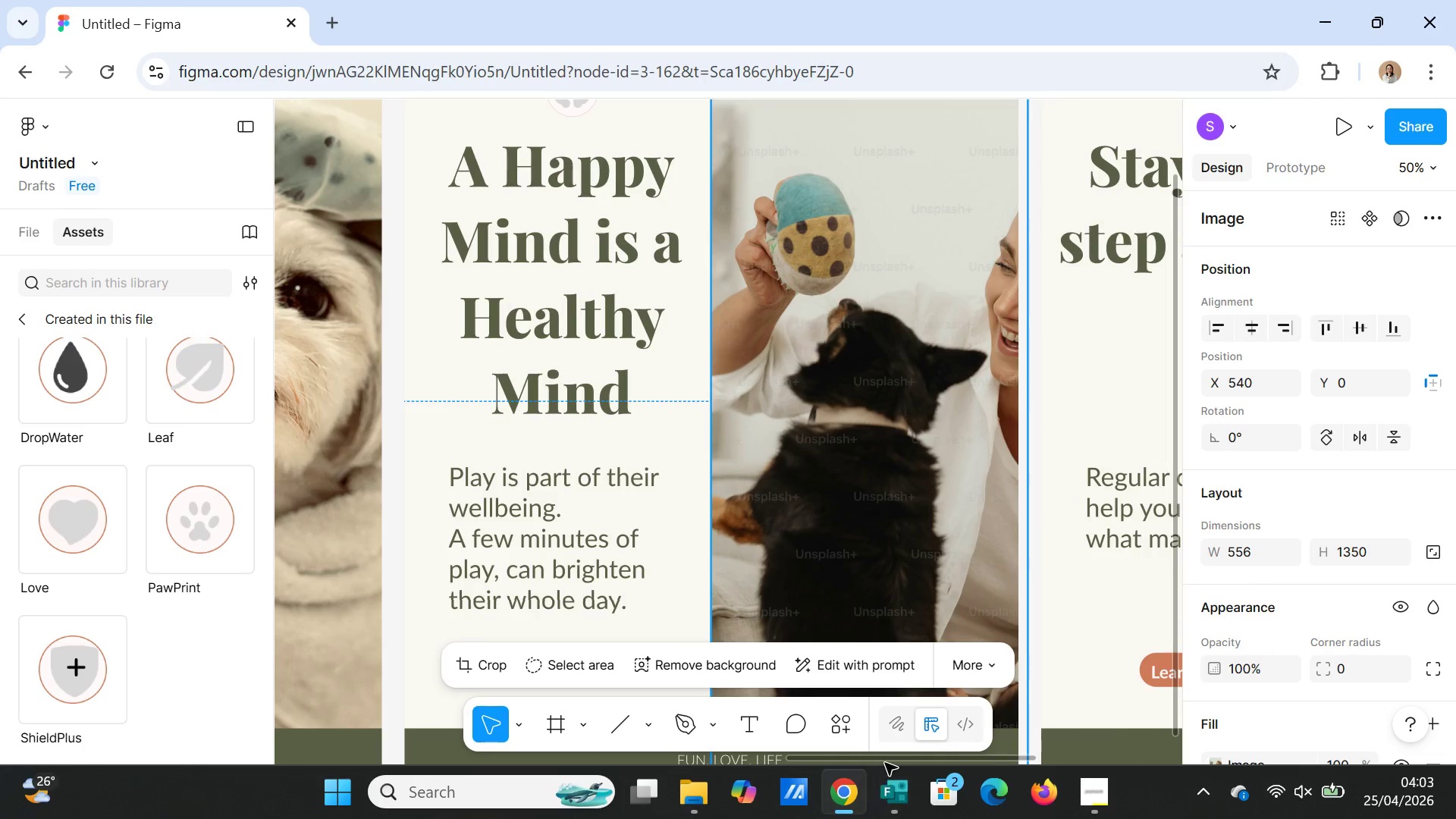 
left_click_drag(start_coordinate=[885, 760], to_coordinate=[910, 755])
 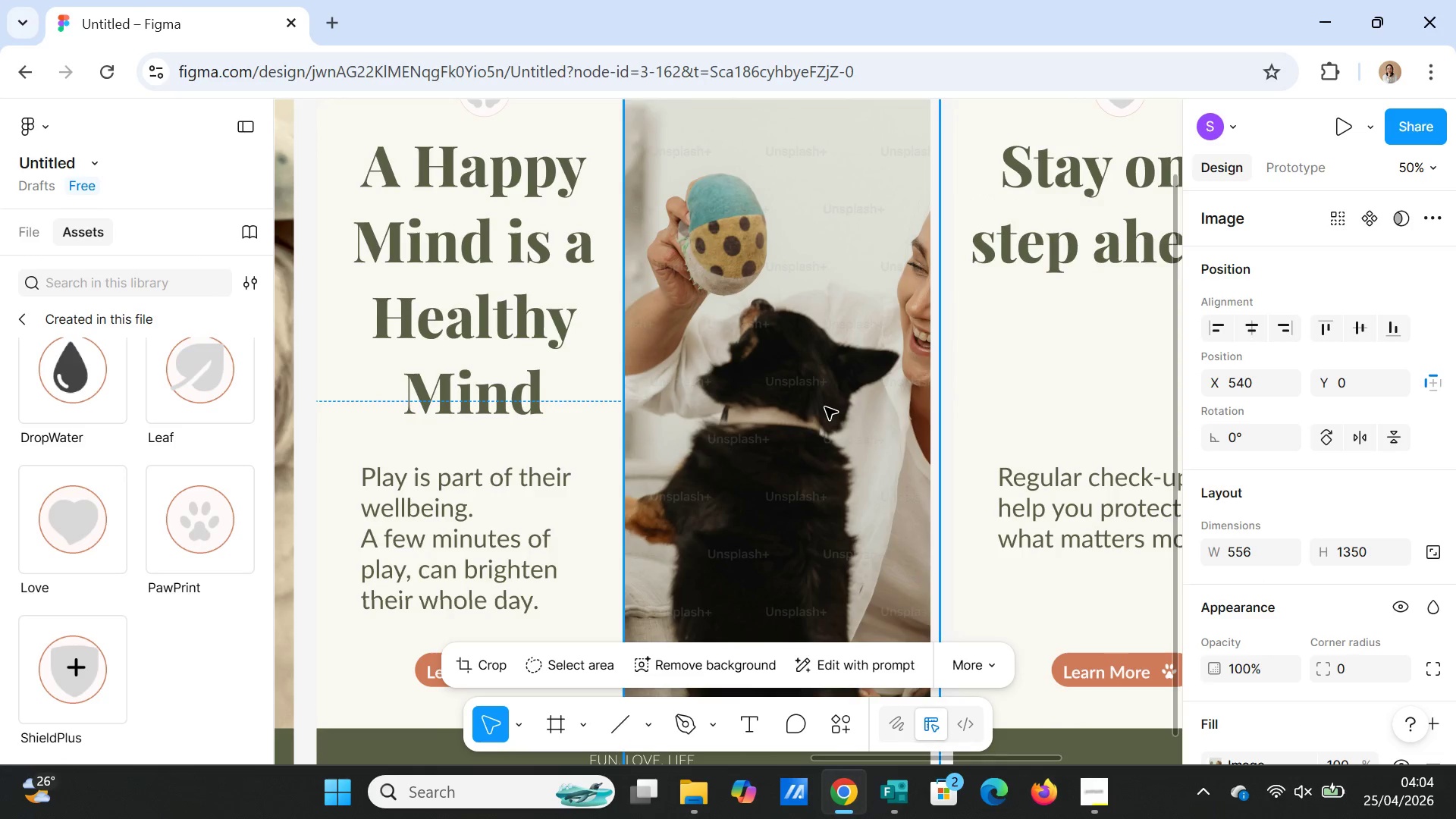 
scroll: coordinate [1430, 550], scroll_direction: down, amount: 11.0
 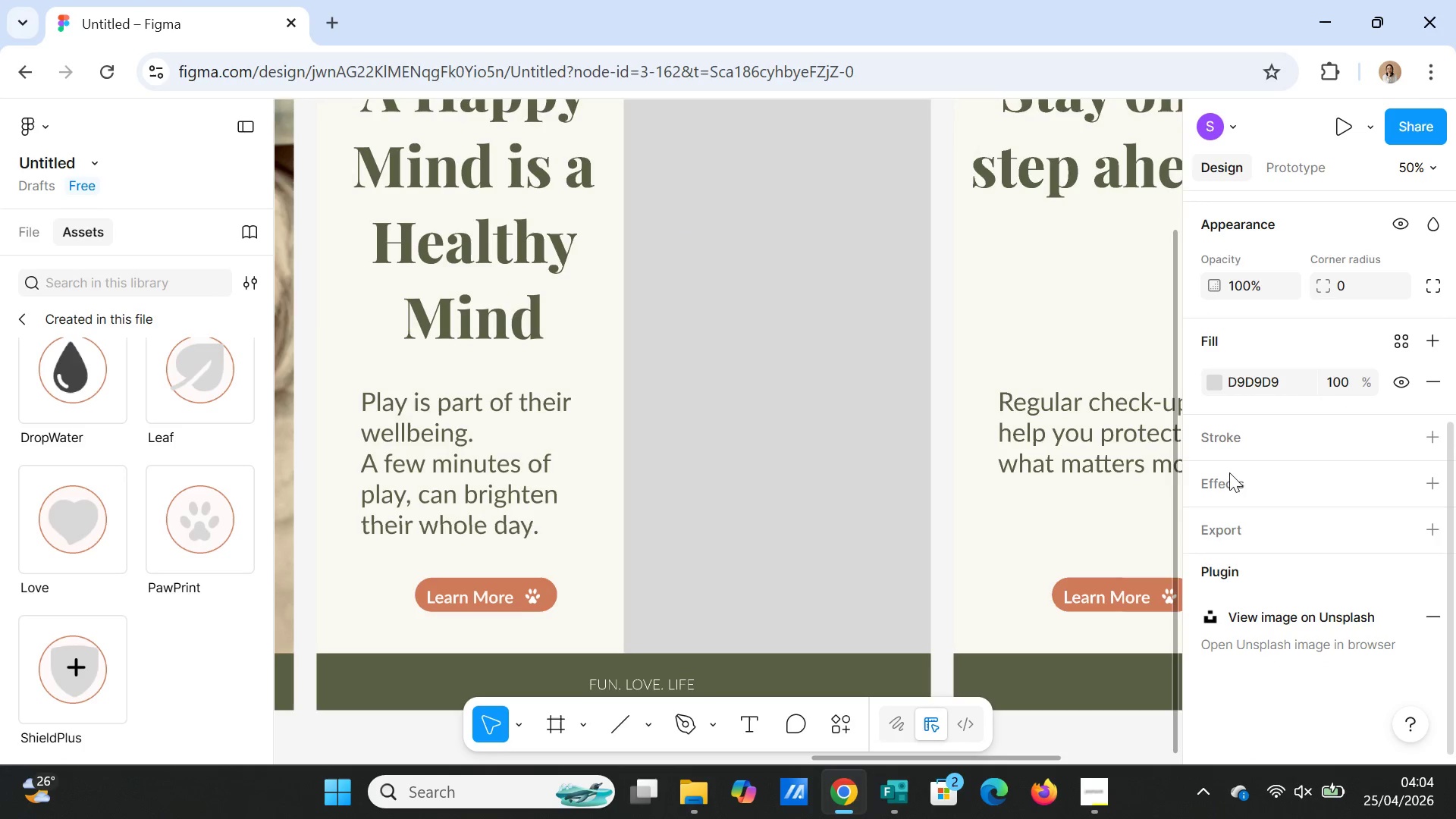 
left_click([883, 482])
 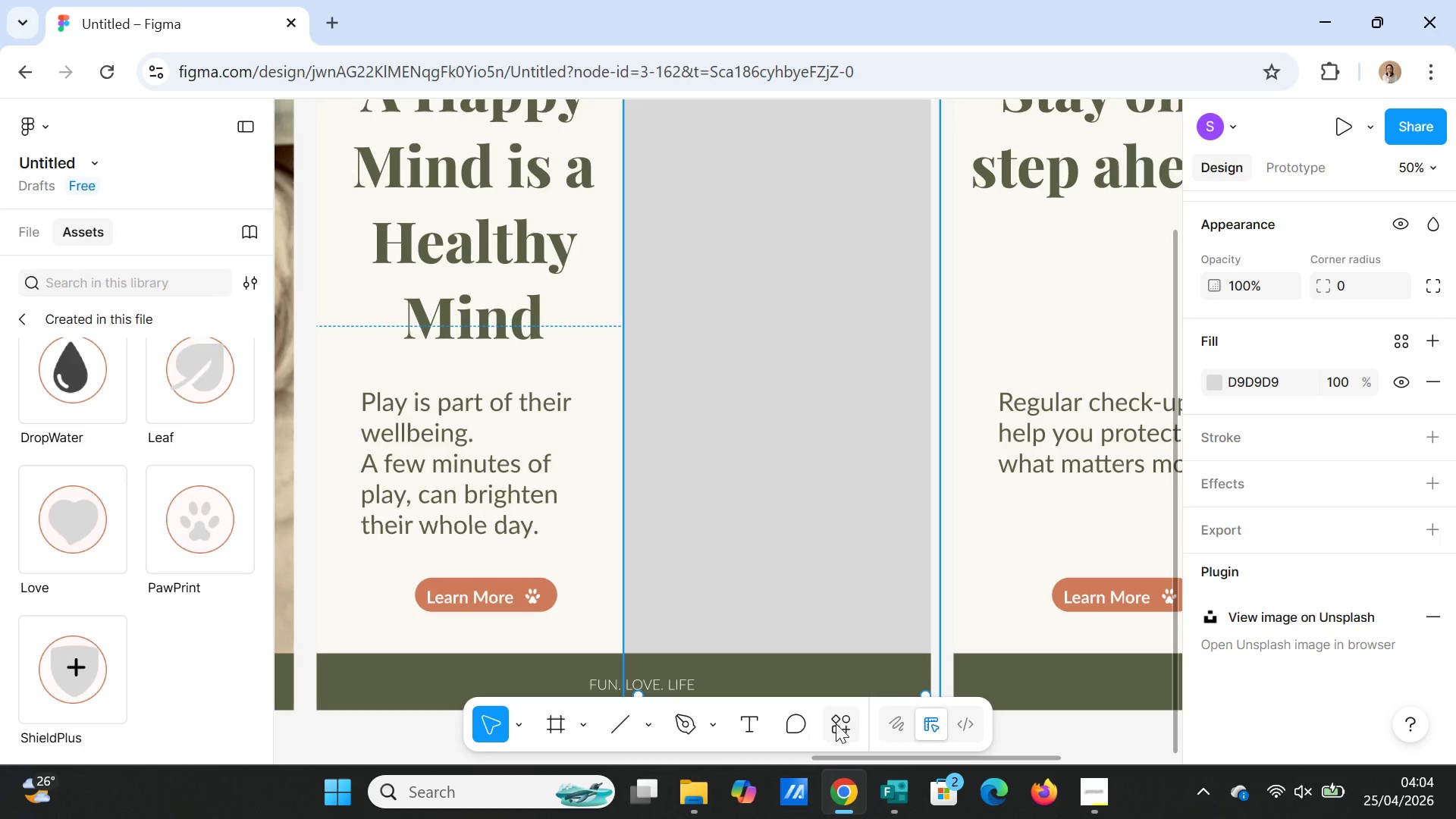 
left_click([836, 723])
 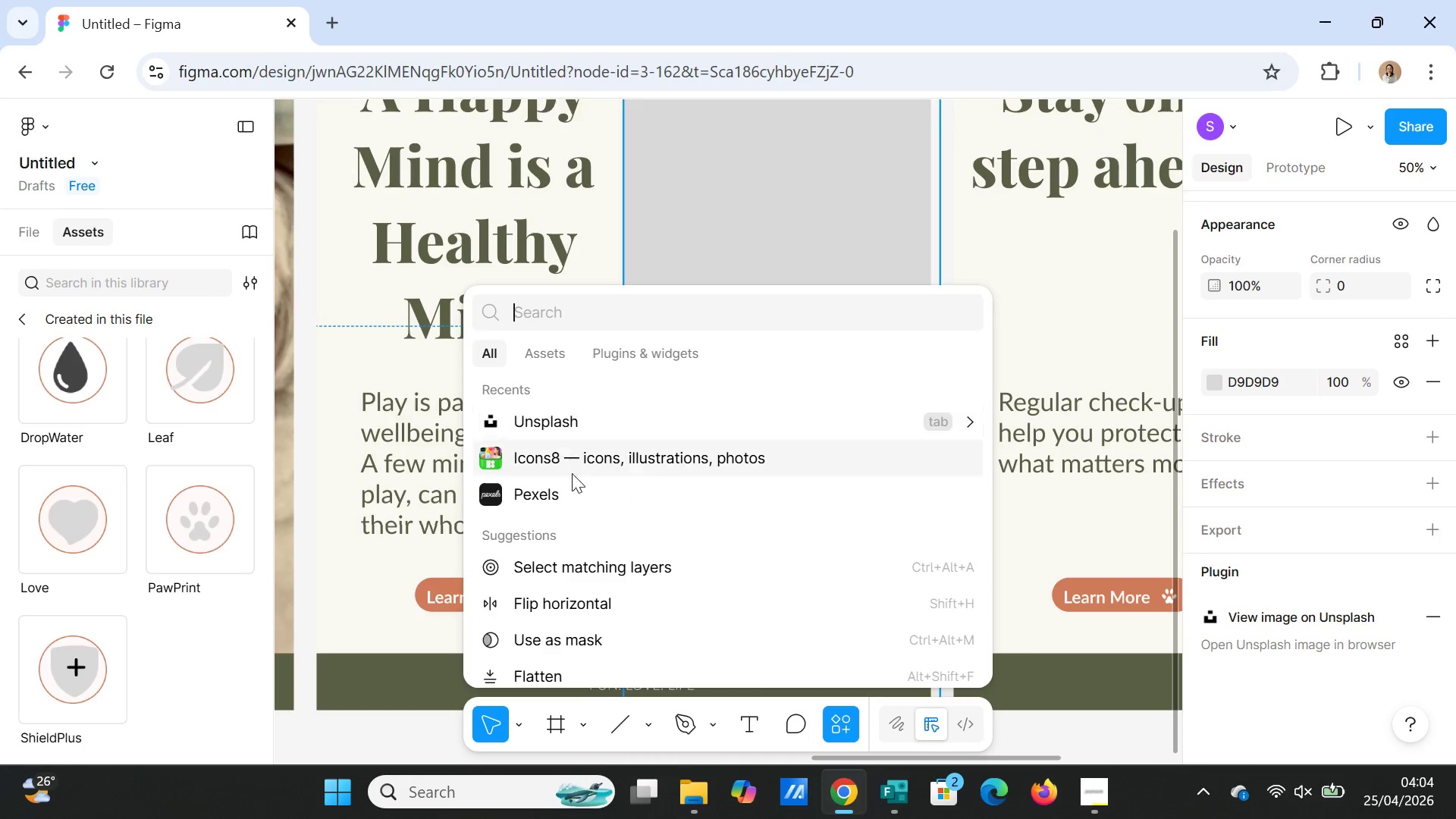 
left_click([572, 491])
 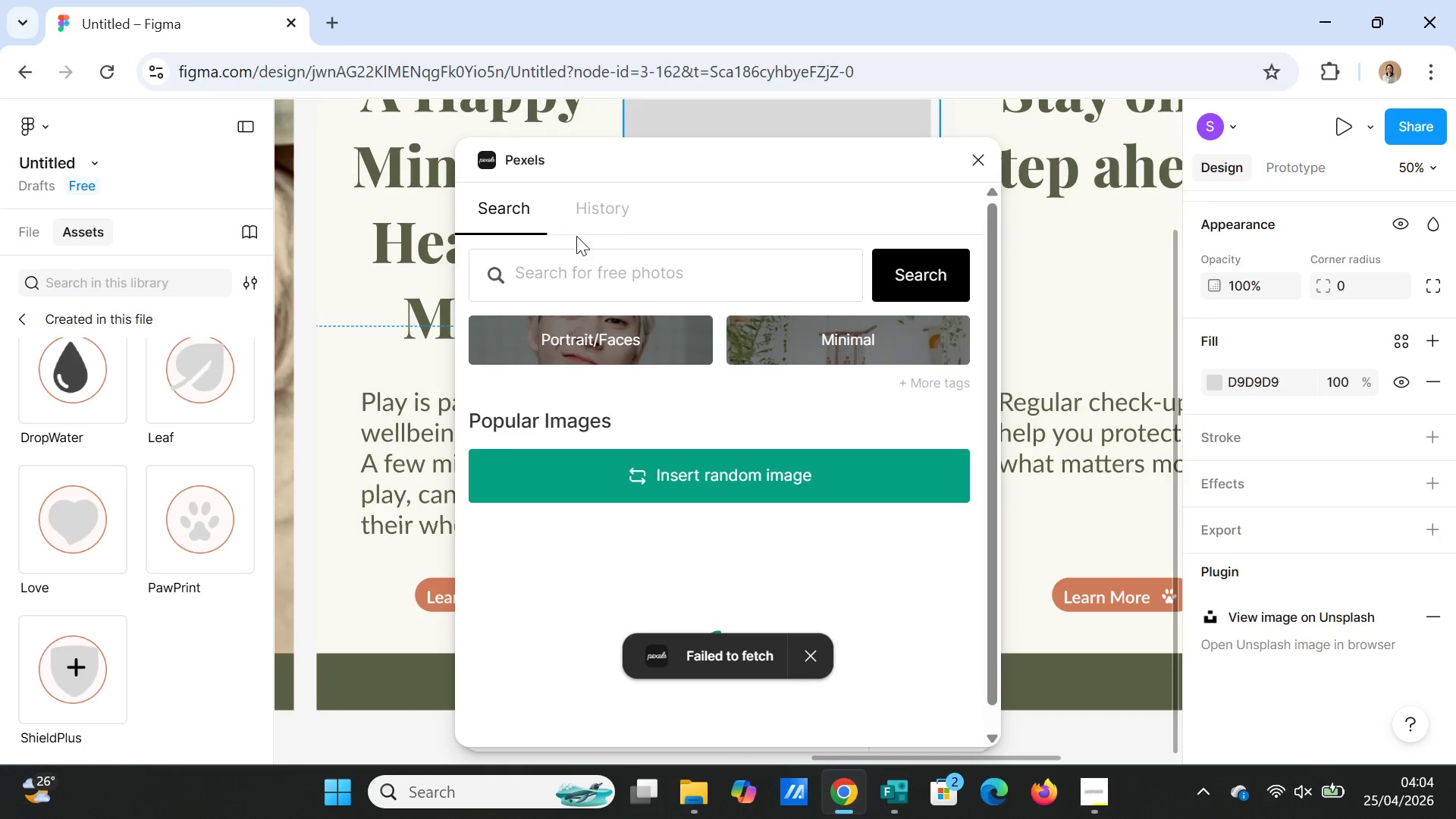 
left_click([579, 265])
 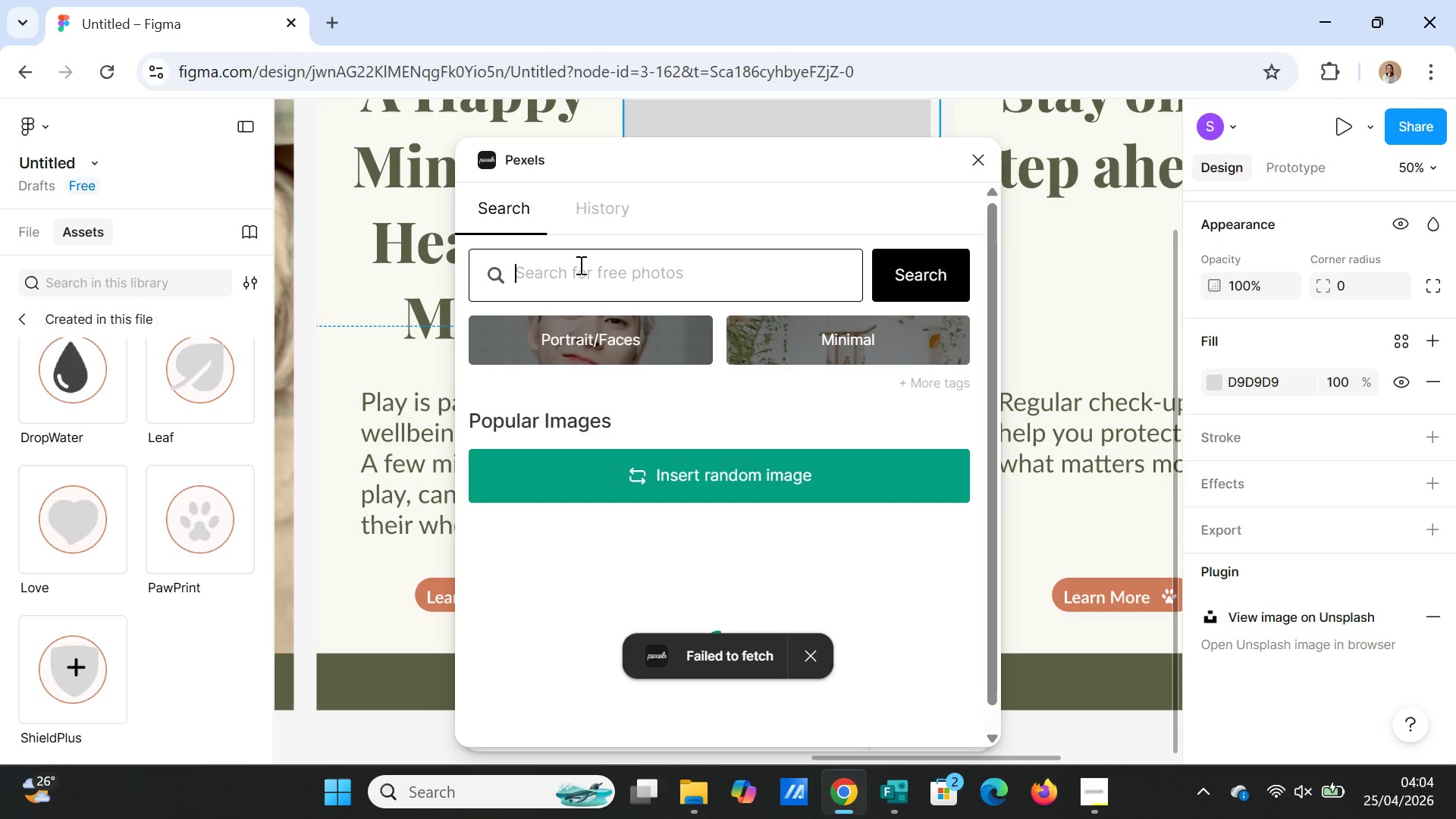 
type(dog play )
key(Tab)
 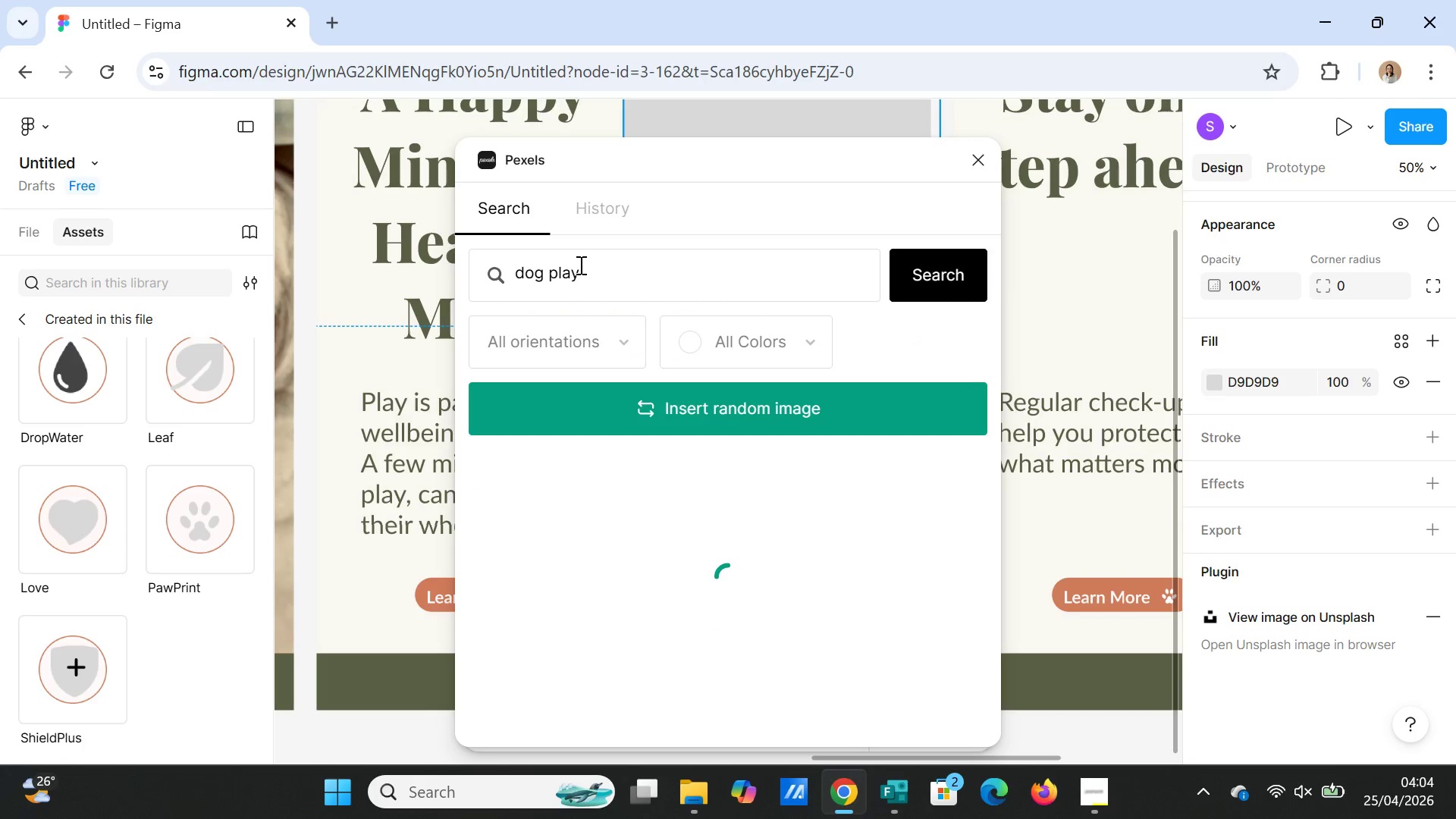 
key(Enter)
 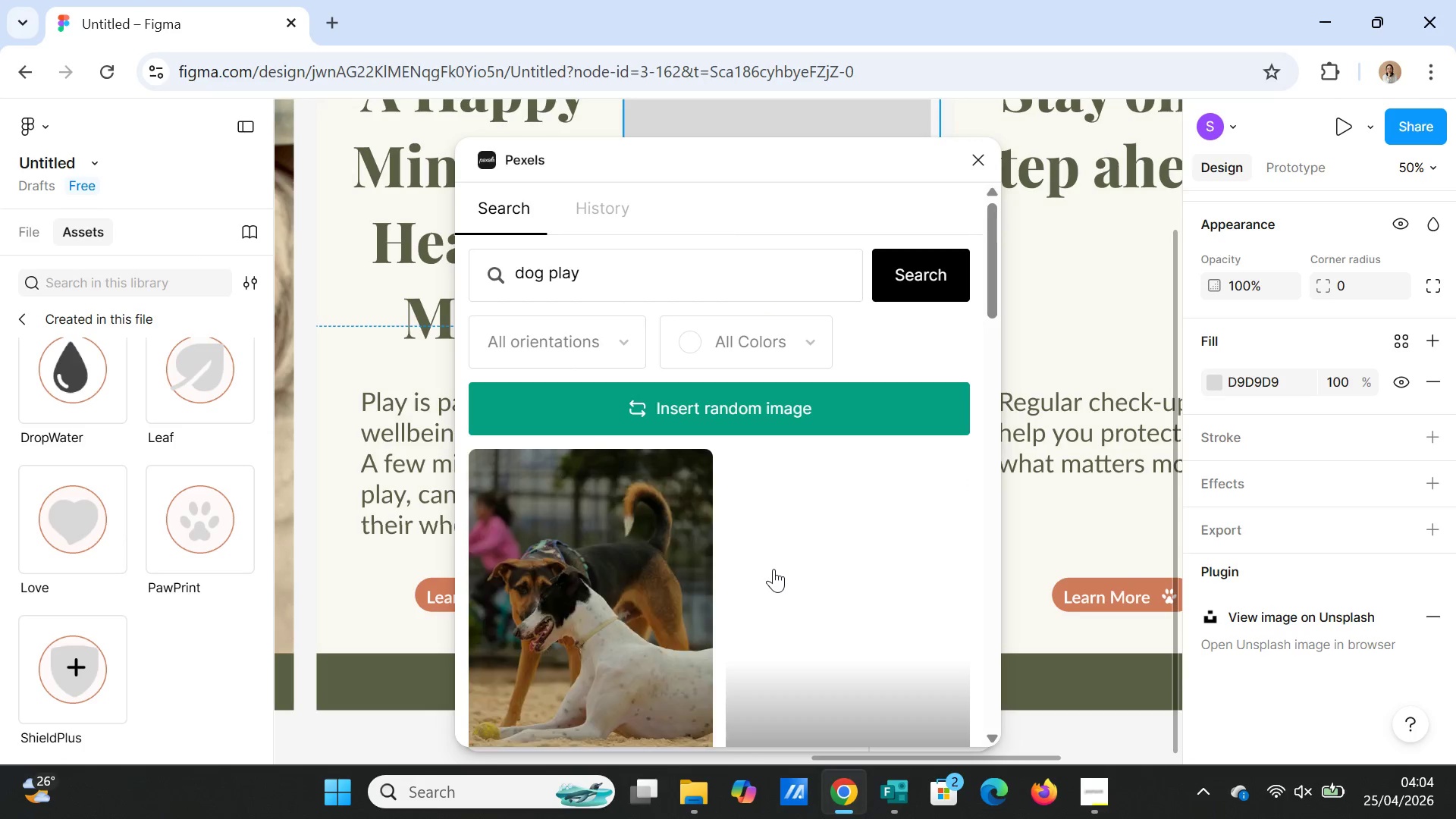 
scroll: coordinate [757, 618], scroll_direction: down, amount: 25.0
 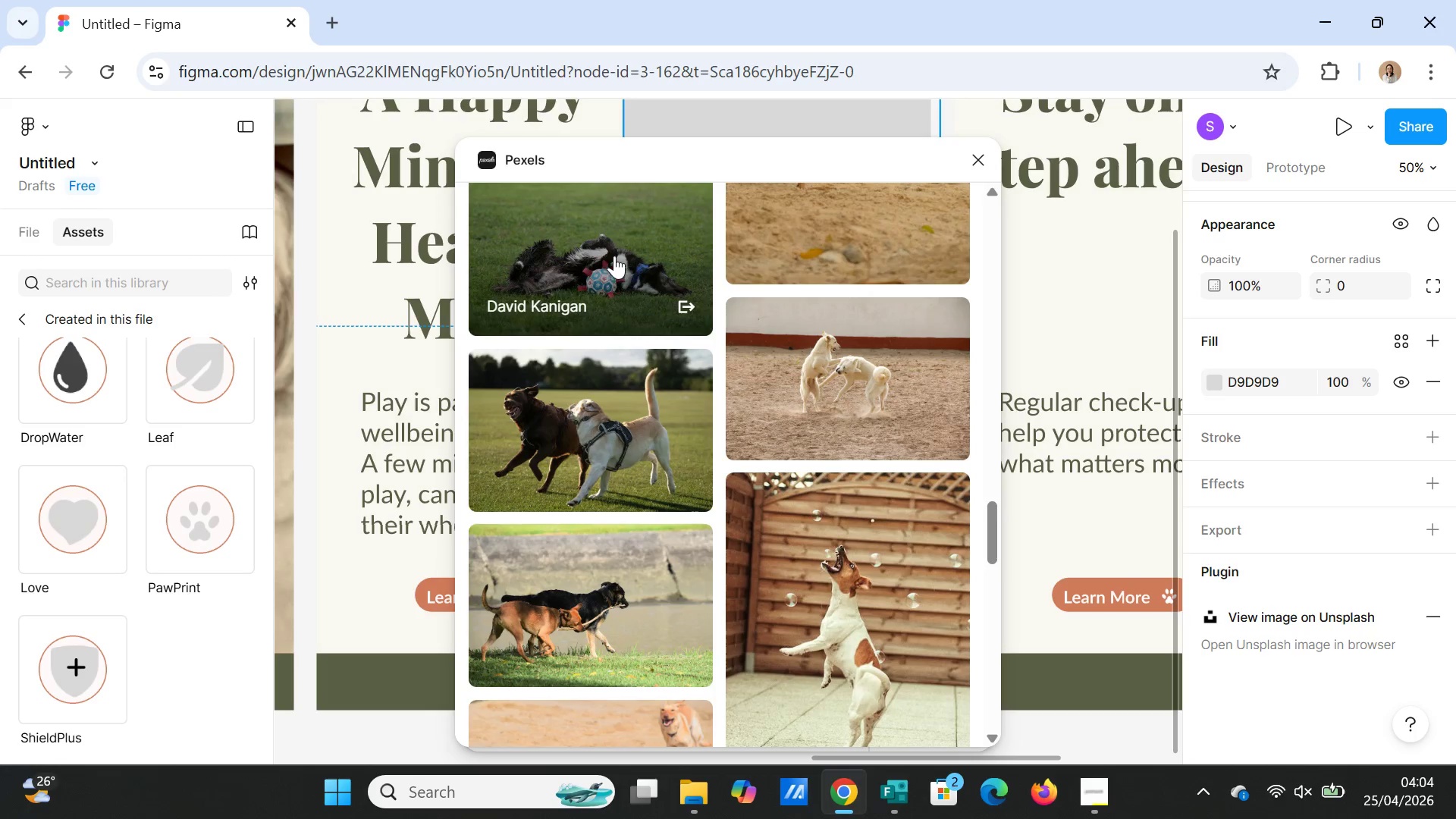 
scroll: coordinate [736, 408], scroll_direction: up, amount: 25.0
 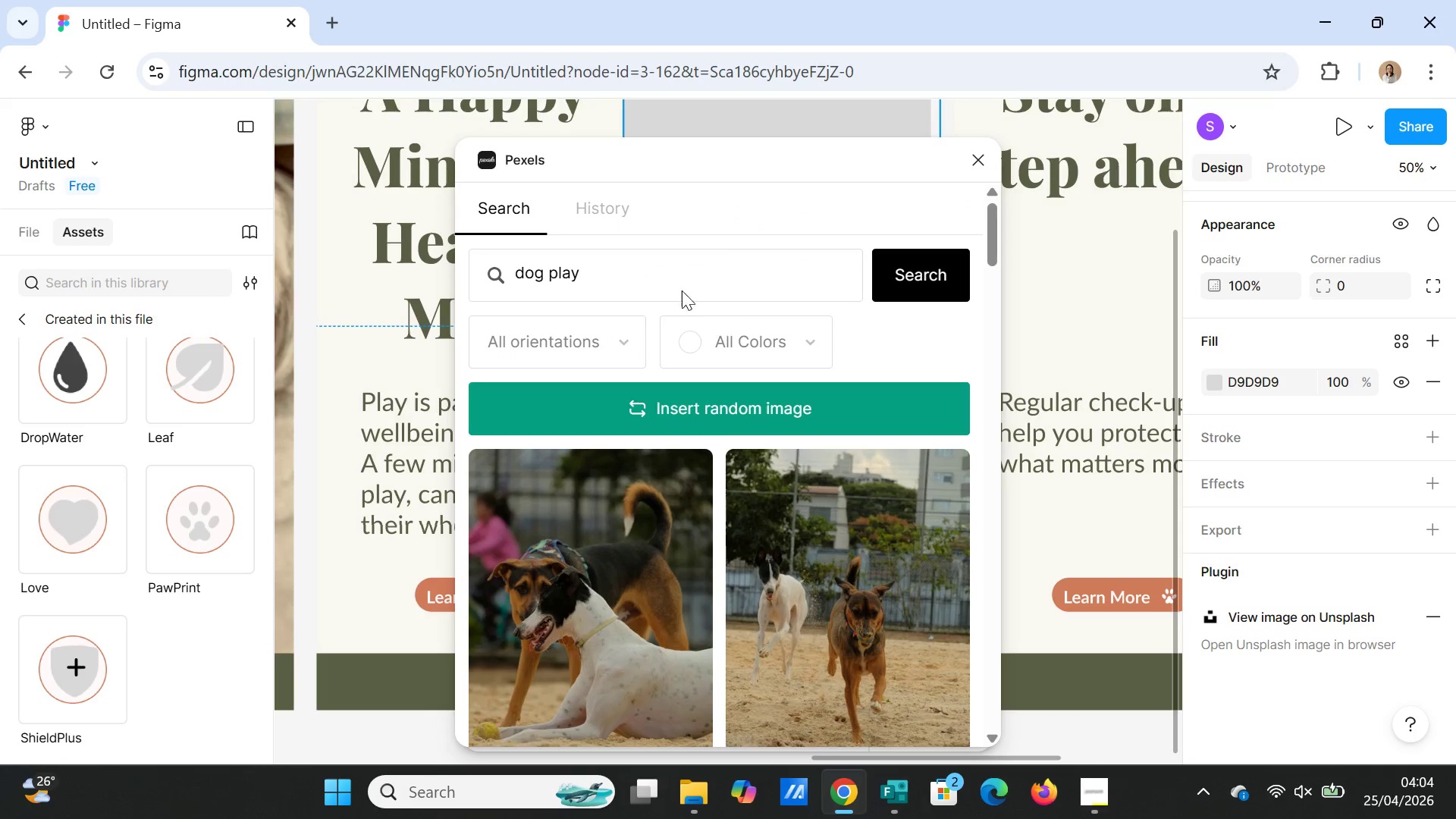 
left_click([675, 262])
 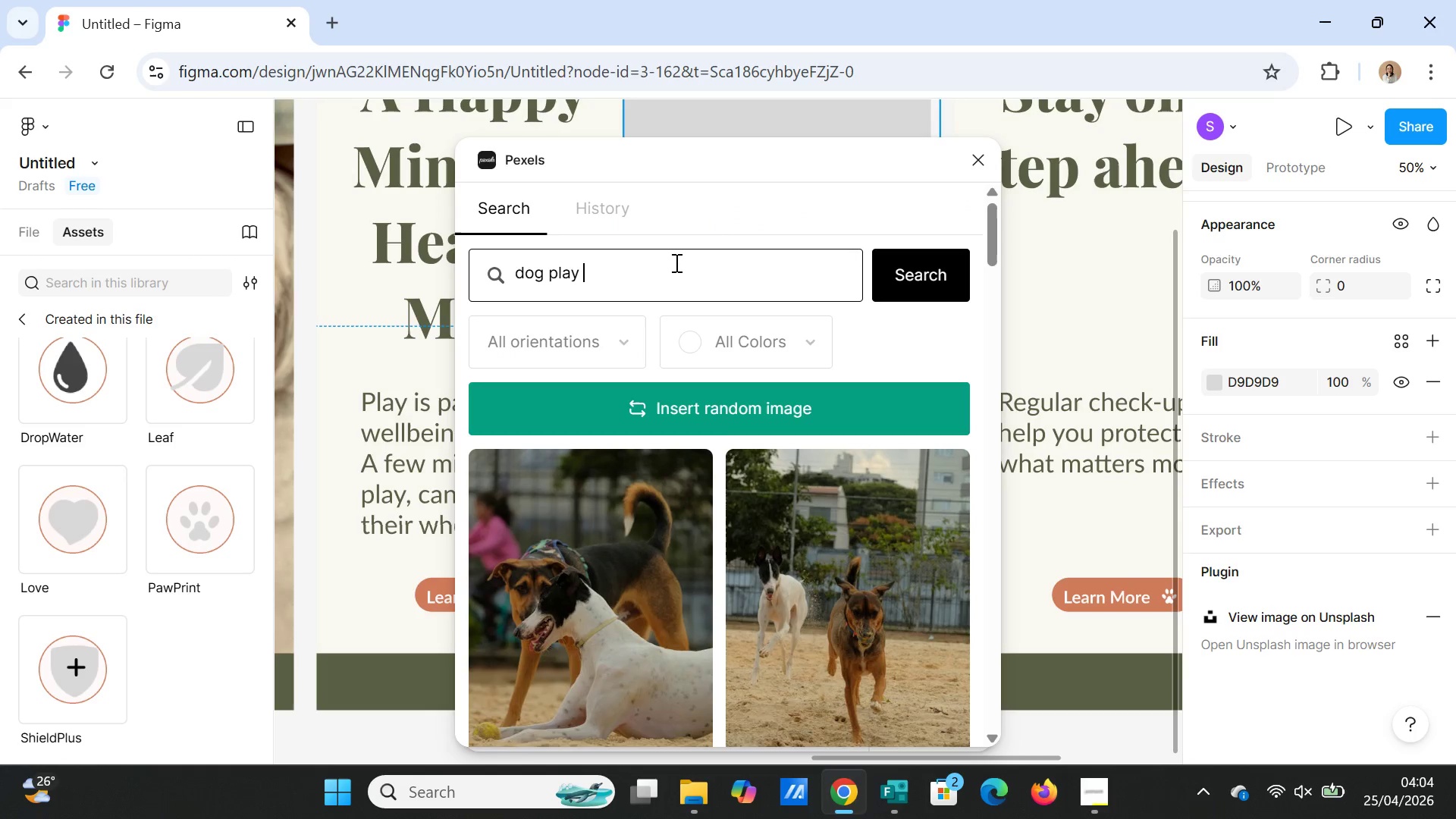 
type(with toy)
 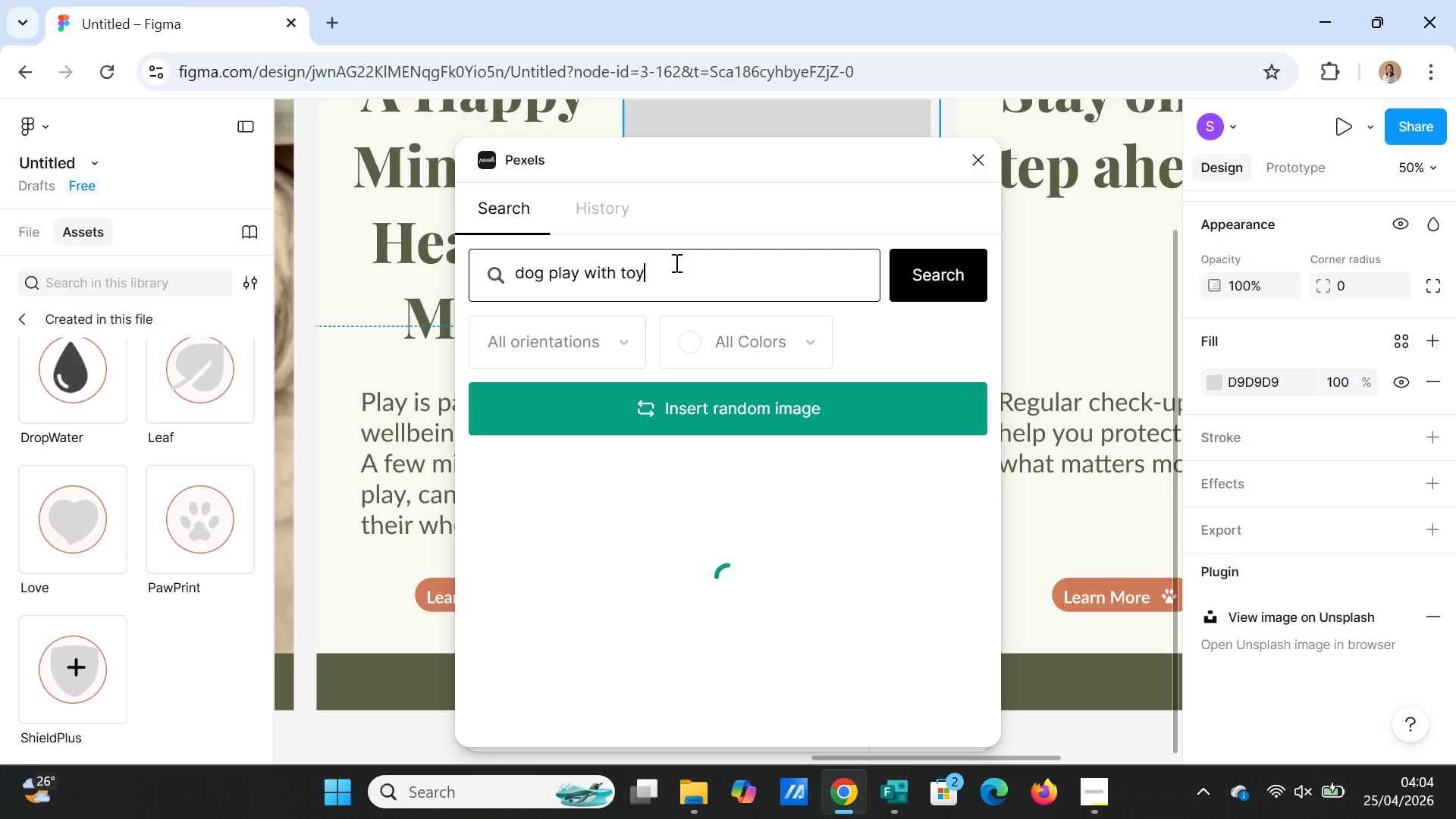 
key(Enter)
 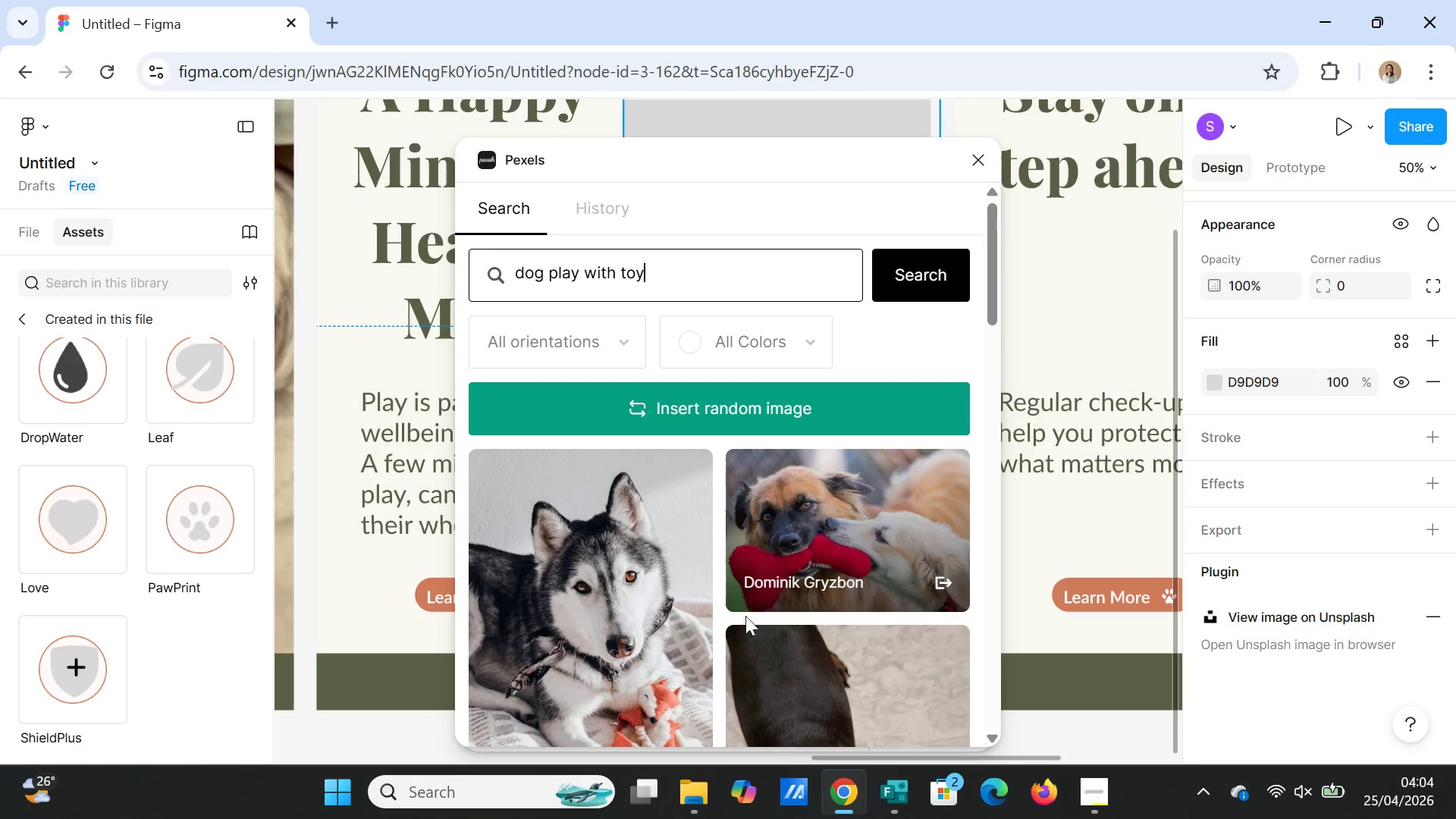 
scroll: coordinate [755, 667], scroll_direction: down, amount: 10.0
 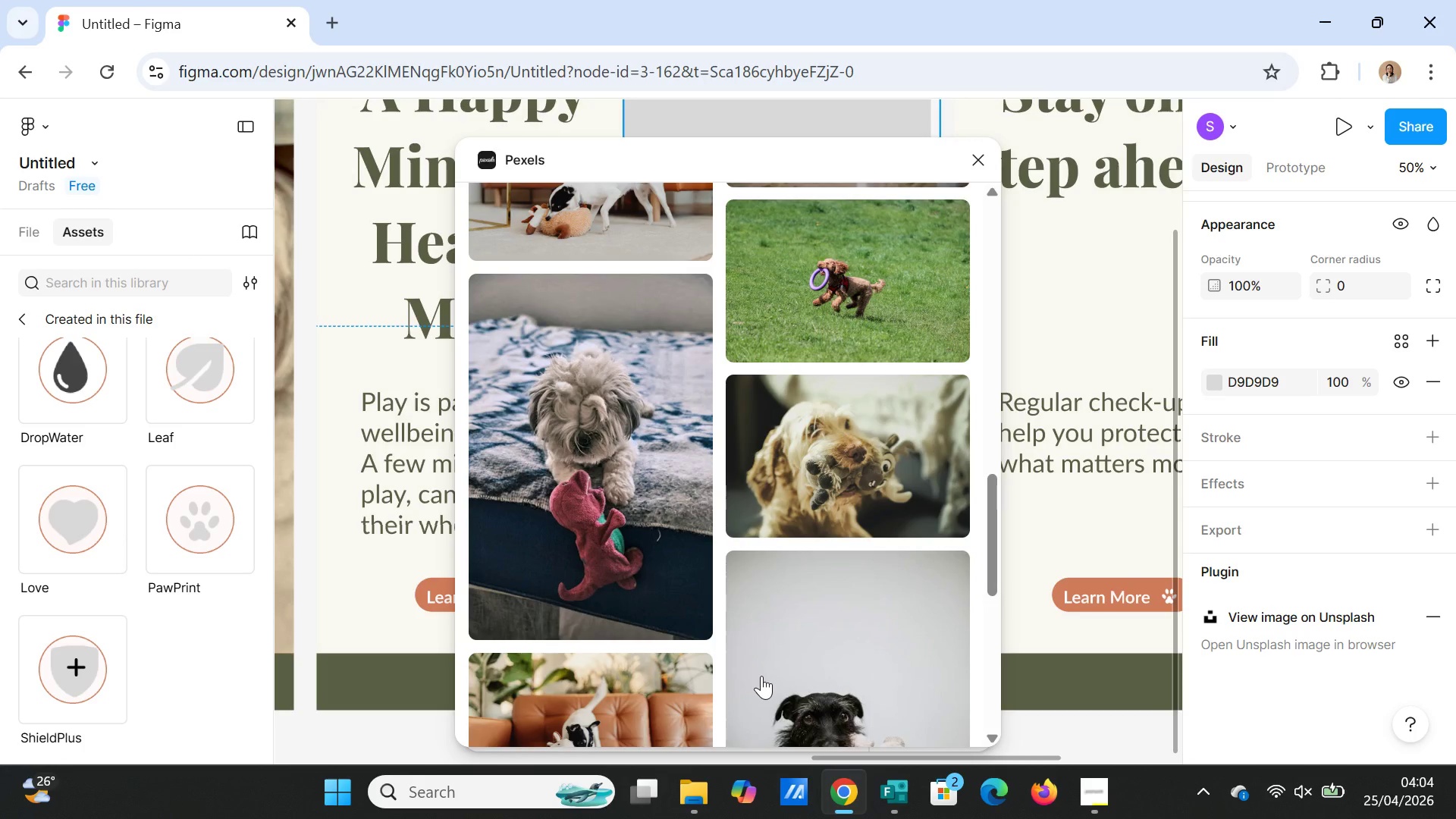 
wait(7.75)
 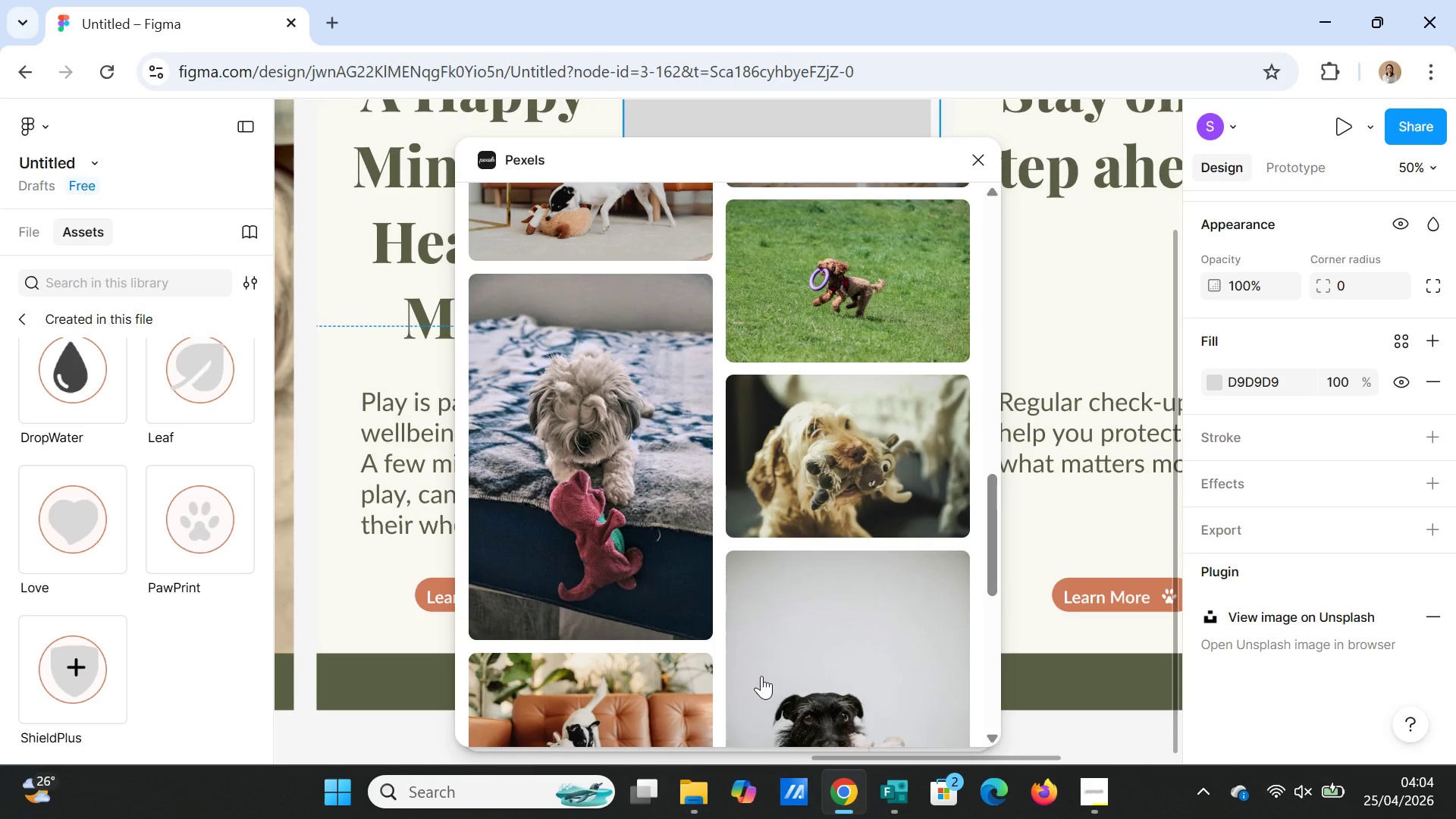 
scroll: coordinate [806, 518], scroll_direction: down, amount: 9.0
 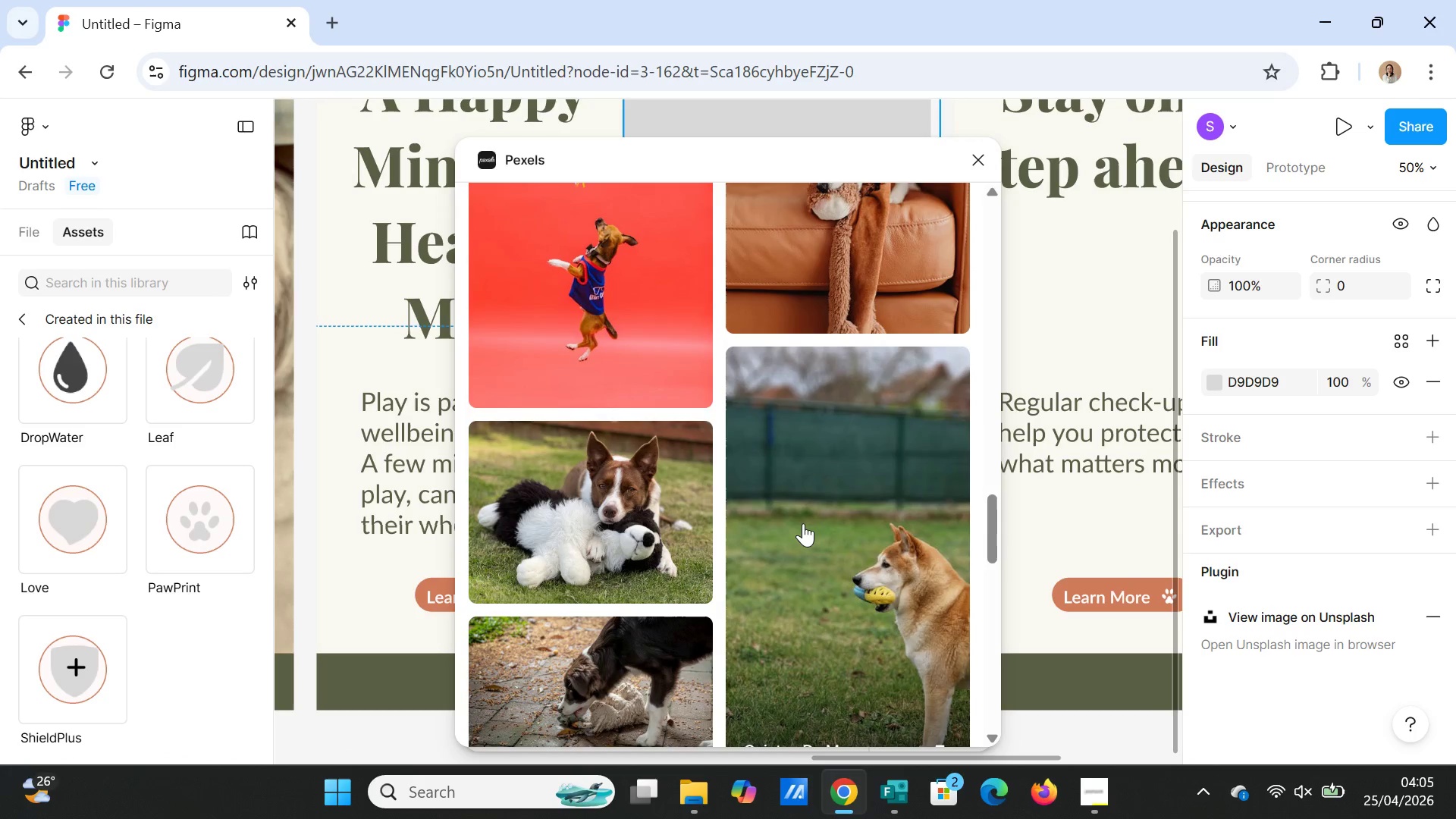 
scroll: coordinate [823, 526], scroll_direction: down, amount: 13.0
 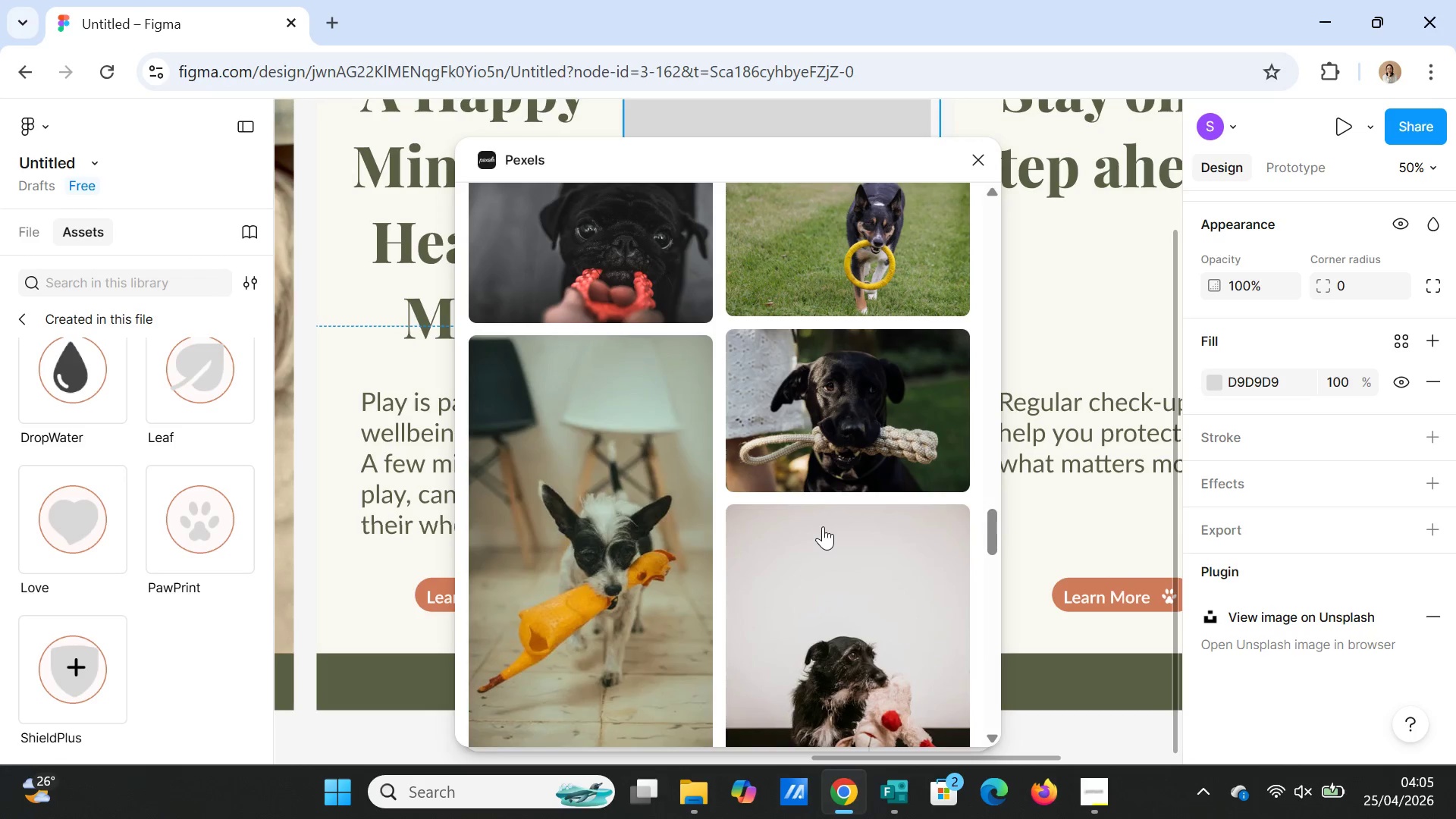 
scroll: coordinate [823, 526], scroll_direction: down, amount: 4.0
 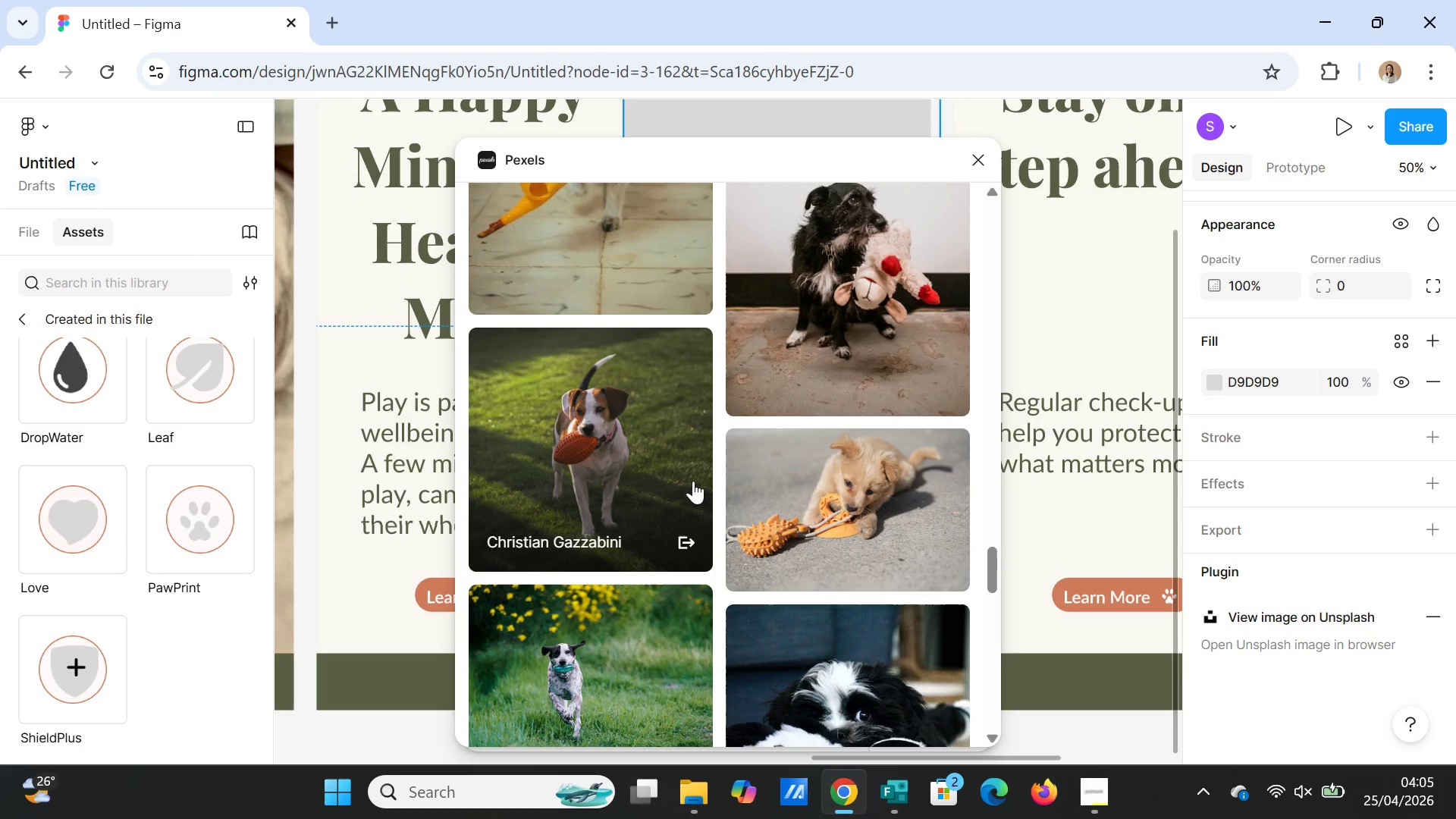 
wait(7.41)
 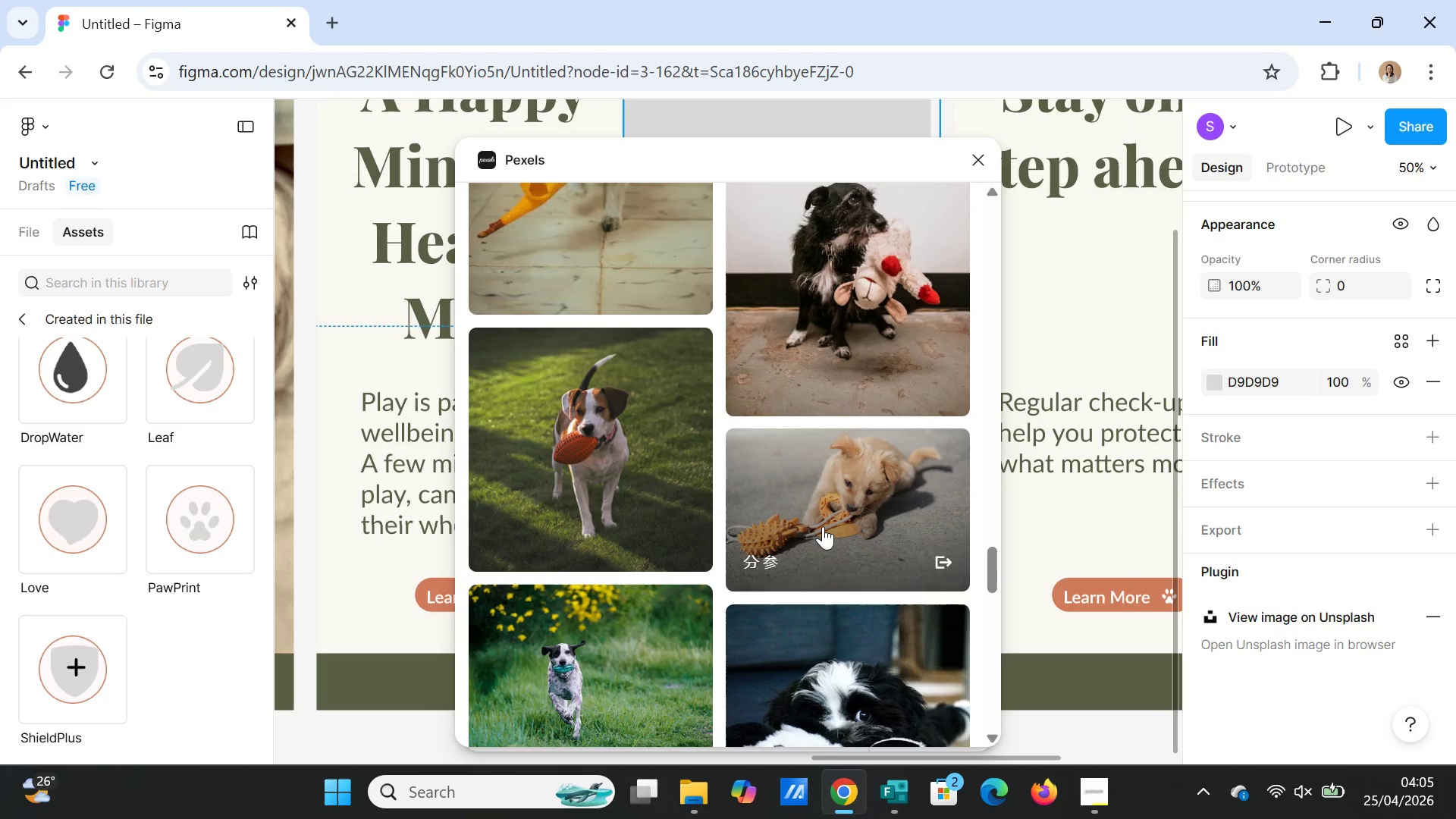 
scroll: coordinate [657, 485], scroll_direction: down, amount: 14.0
 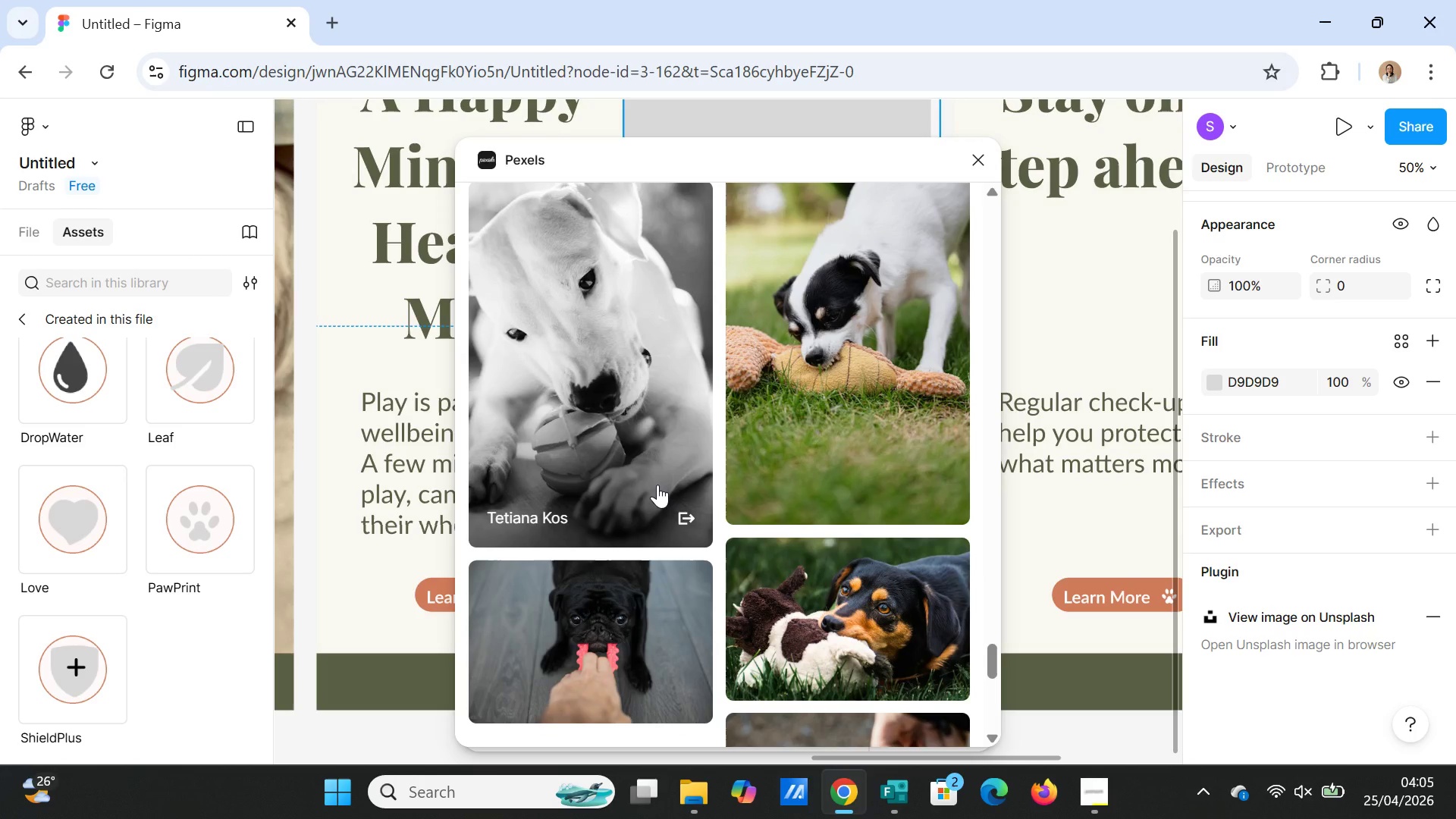 
scroll: coordinate [657, 482], scroll_direction: down, amount: 4.0
 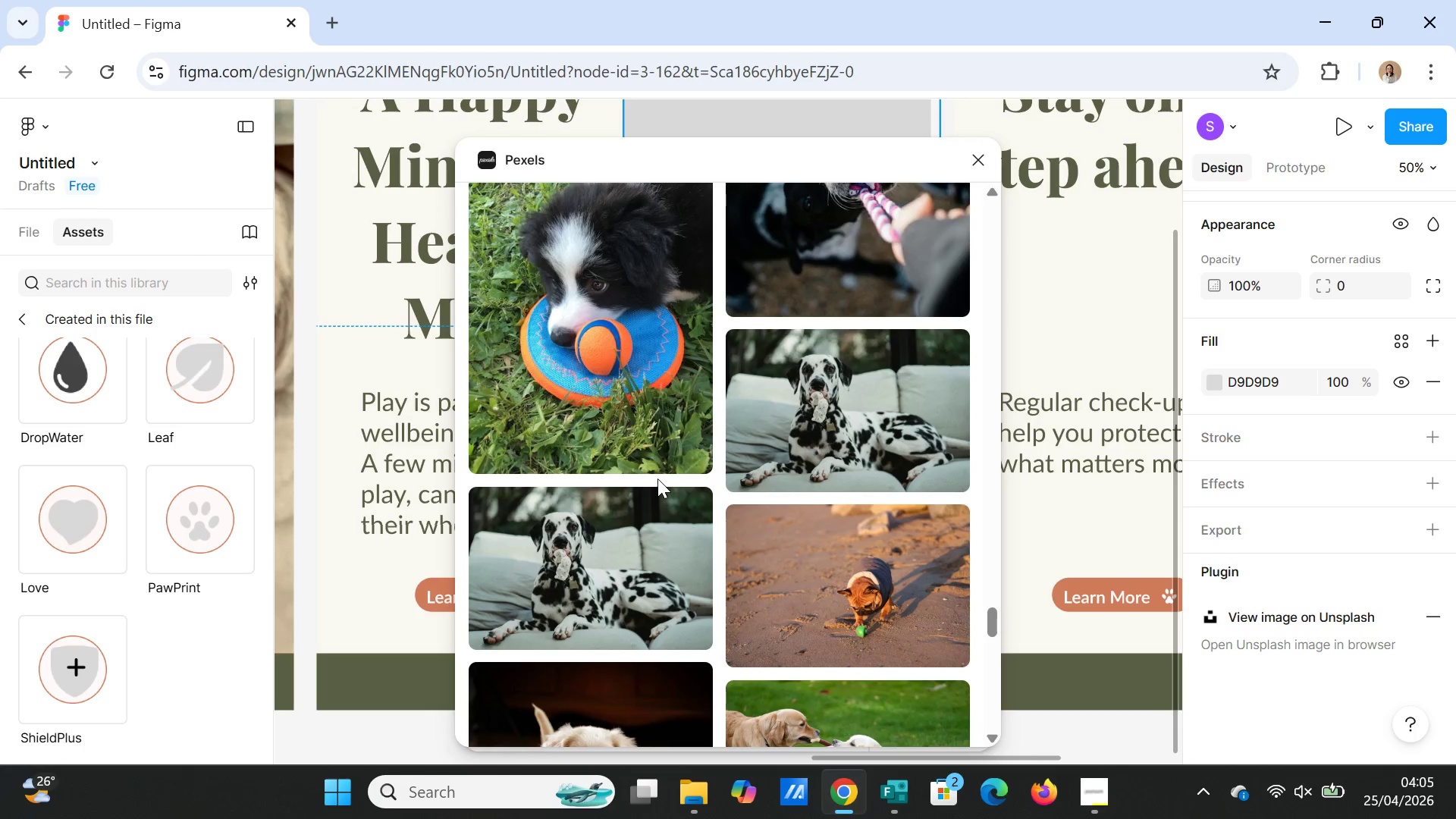 
scroll: coordinate [657, 479], scroll_direction: up, amount: 1.0
 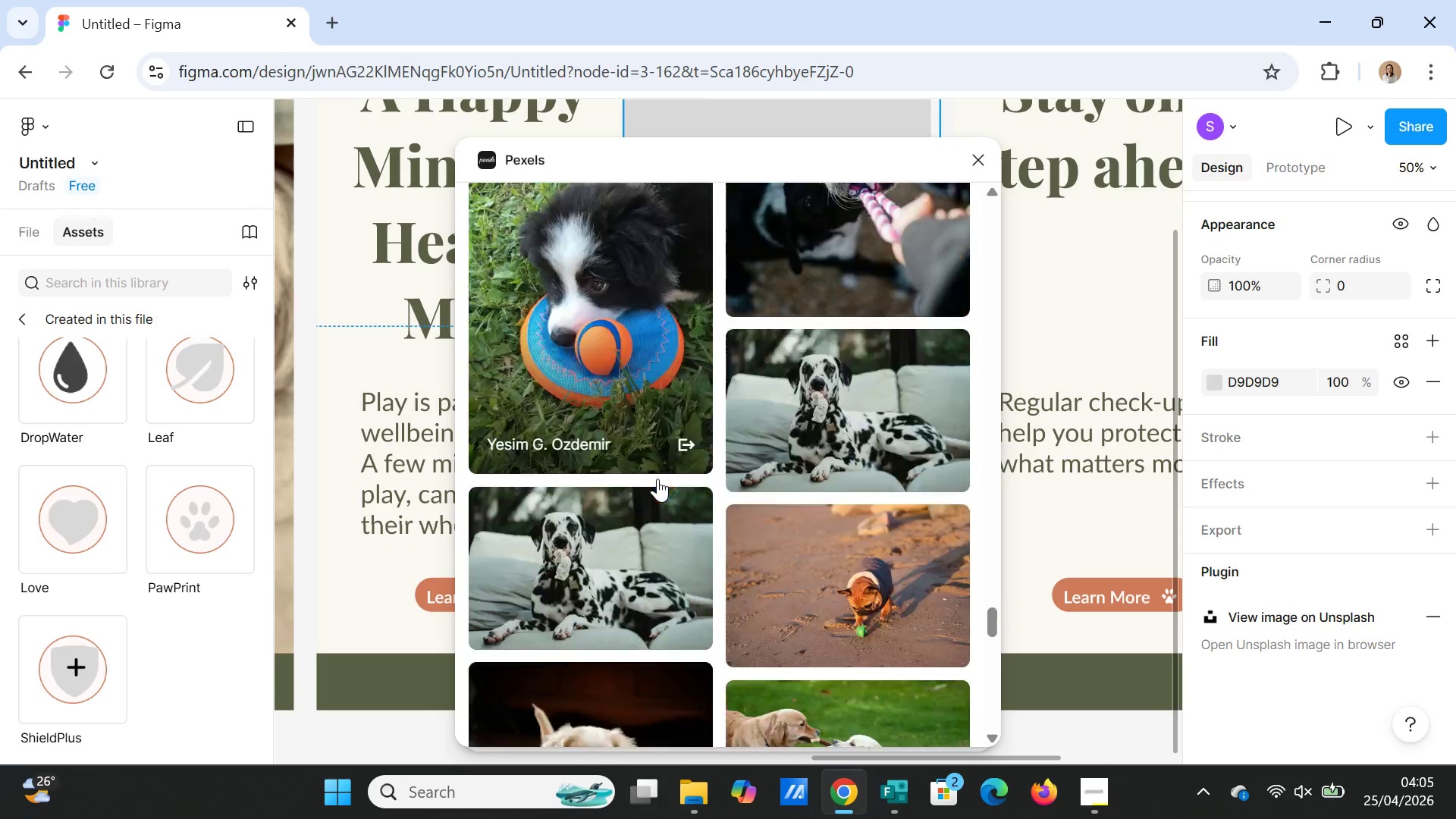 
scroll: coordinate [764, 485], scroll_direction: down, amount: 18.0
 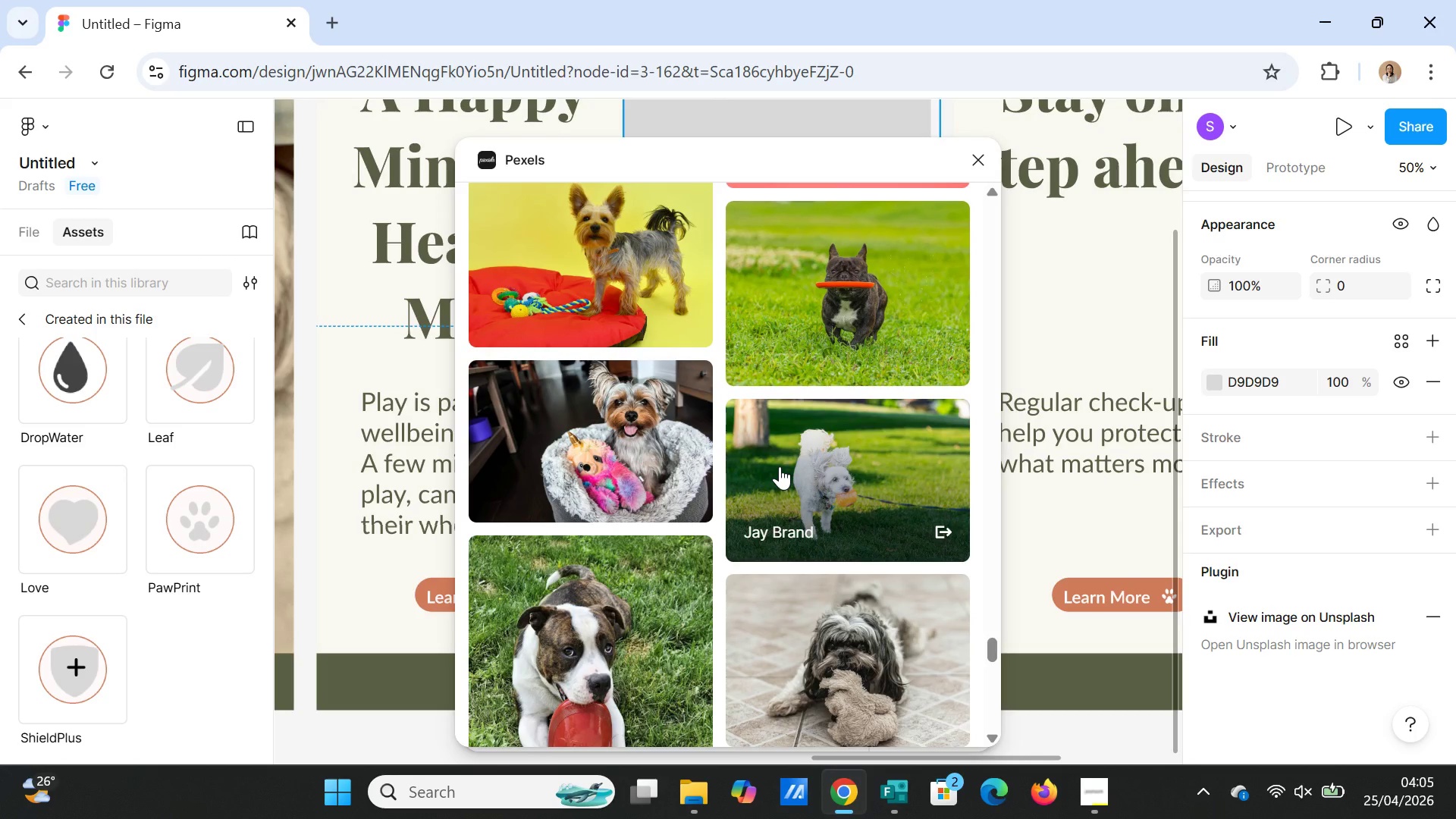 
scroll: coordinate [789, 466], scroll_direction: down, amount: 3.0
 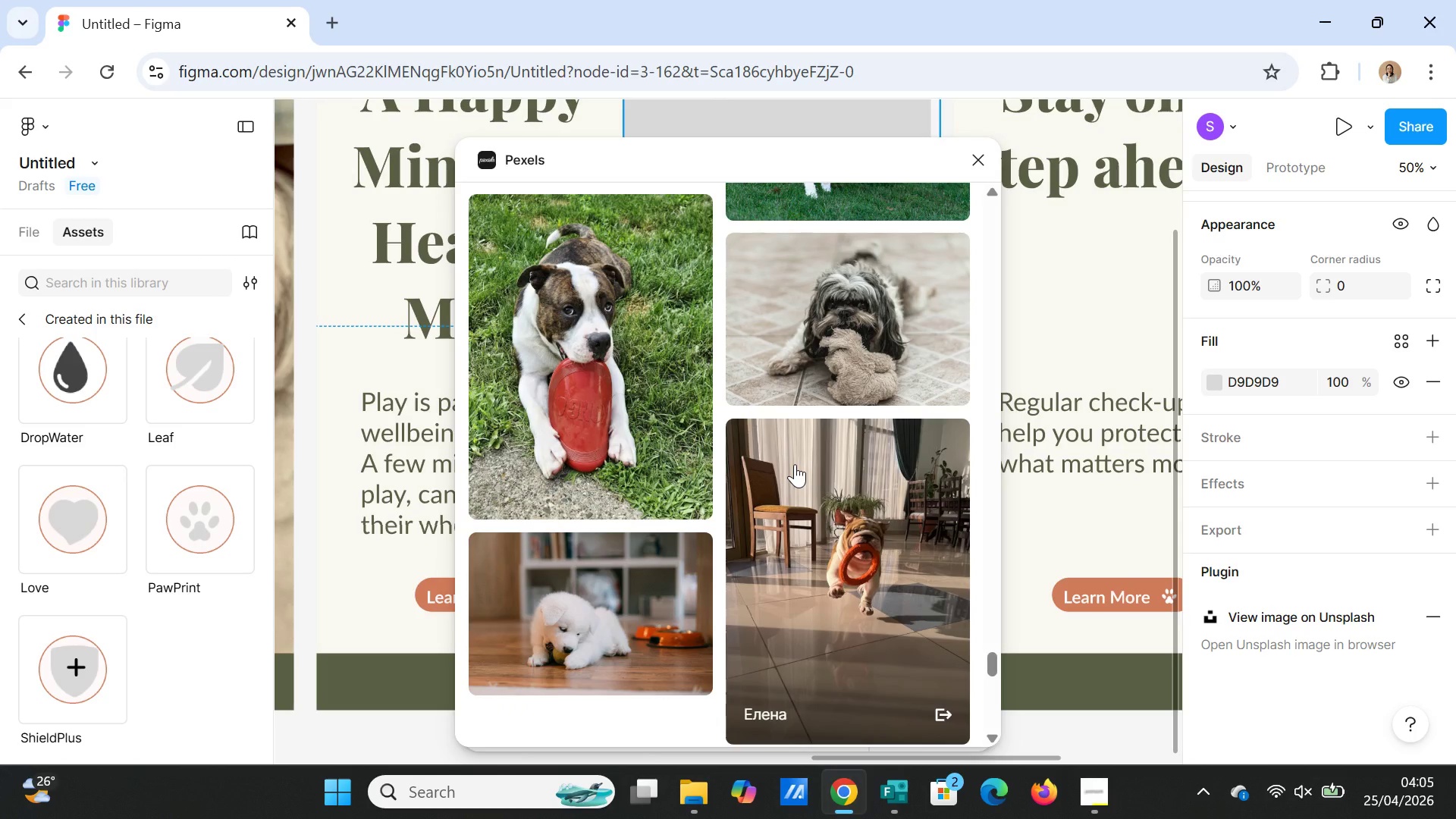 
scroll: coordinate [806, 466], scroll_direction: up, amount: 4.0
 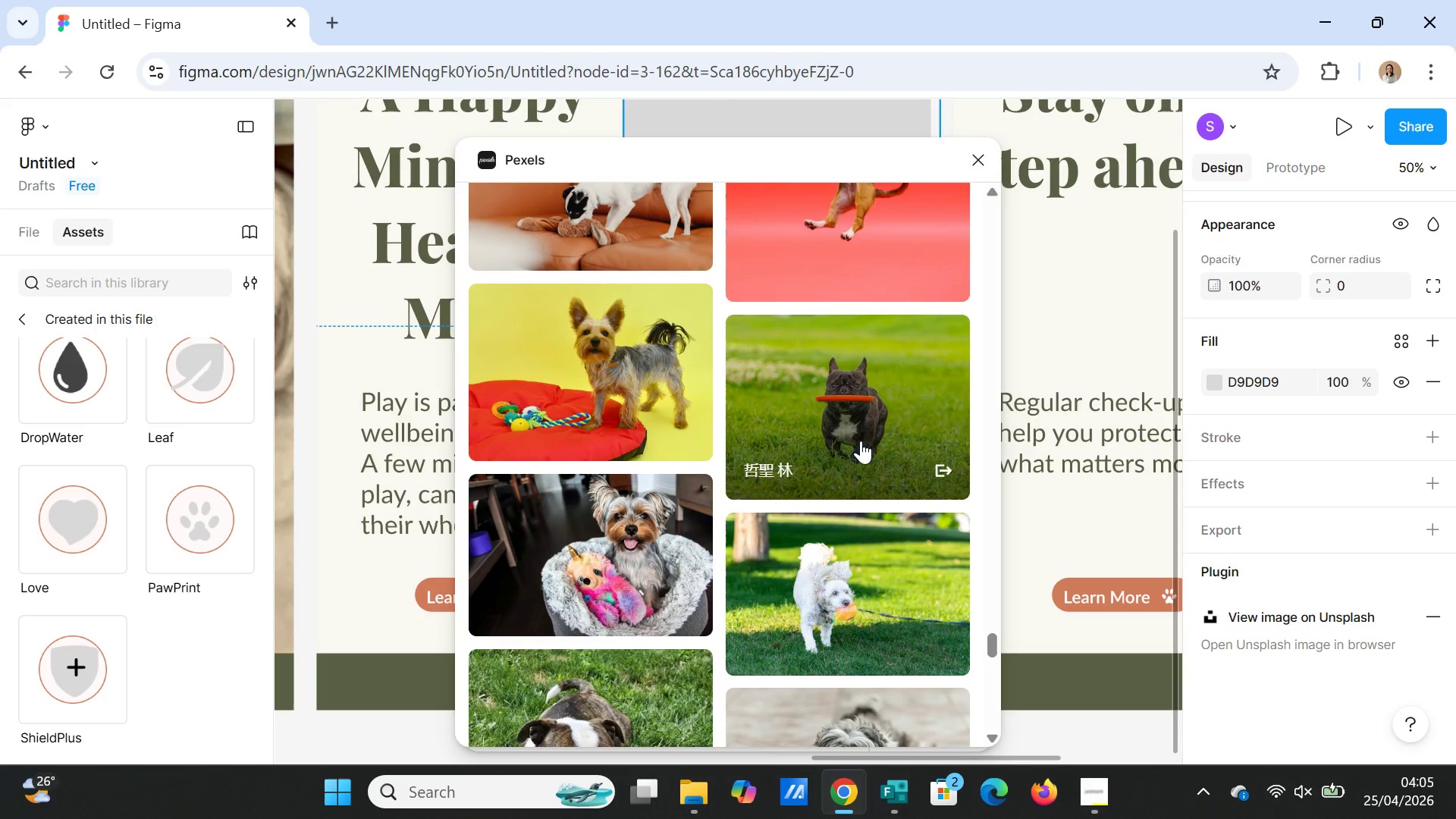 
left_click([861, 439])
 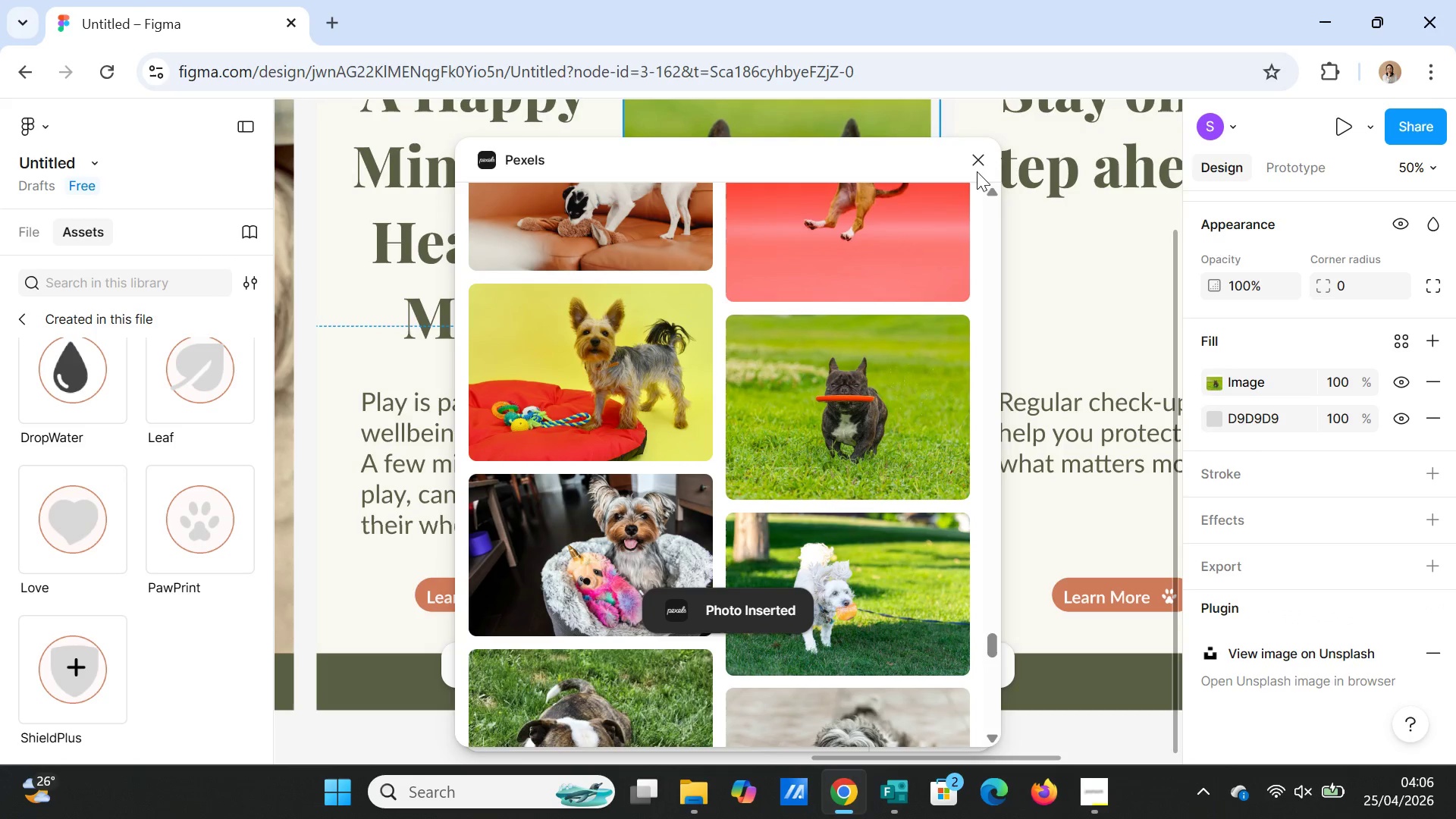 
left_click([982, 159])
 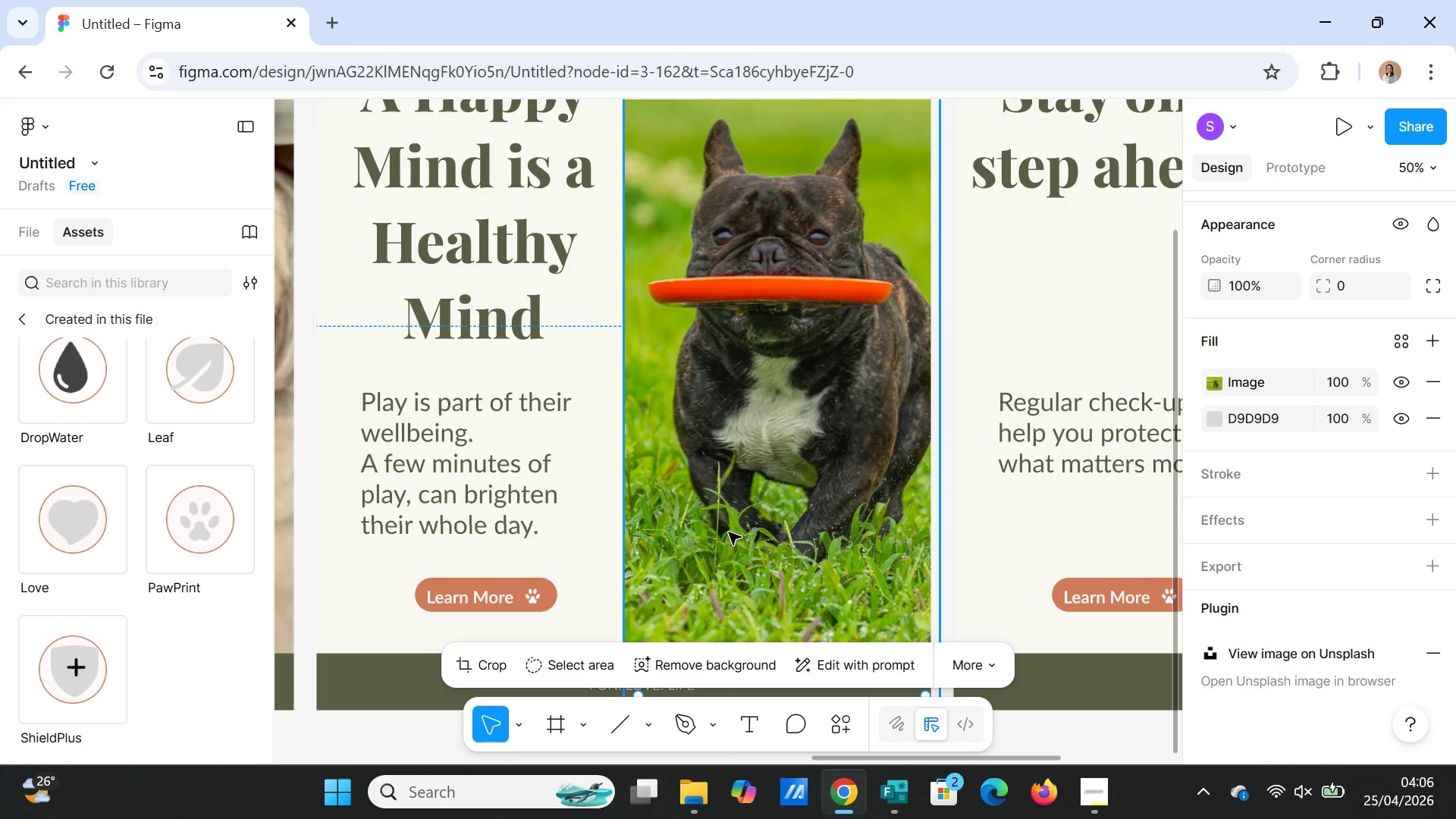 
scroll: coordinate [523, 473], scroll_direction: up, amount: 2.0
 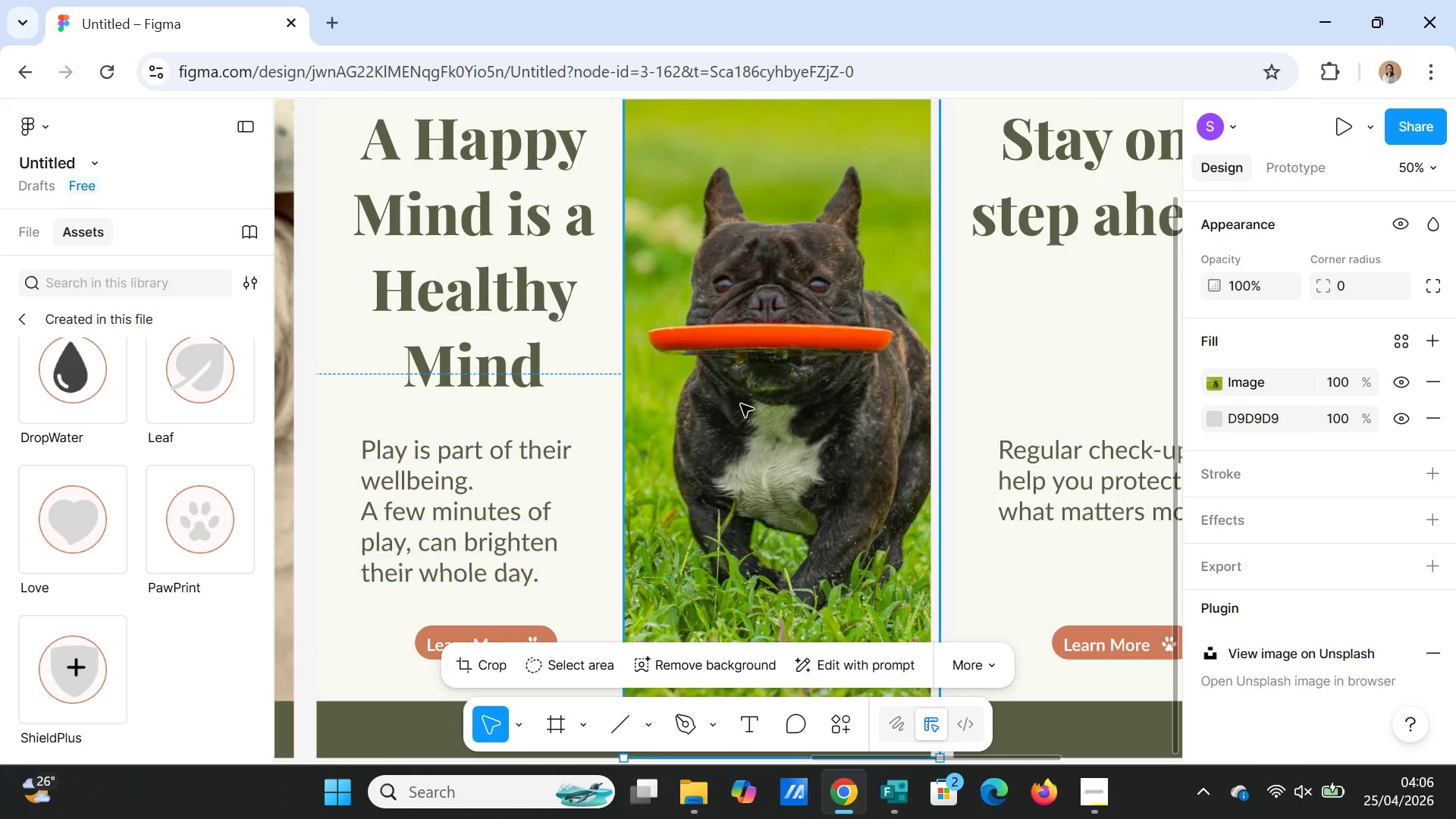 
left_click([786, 368])
 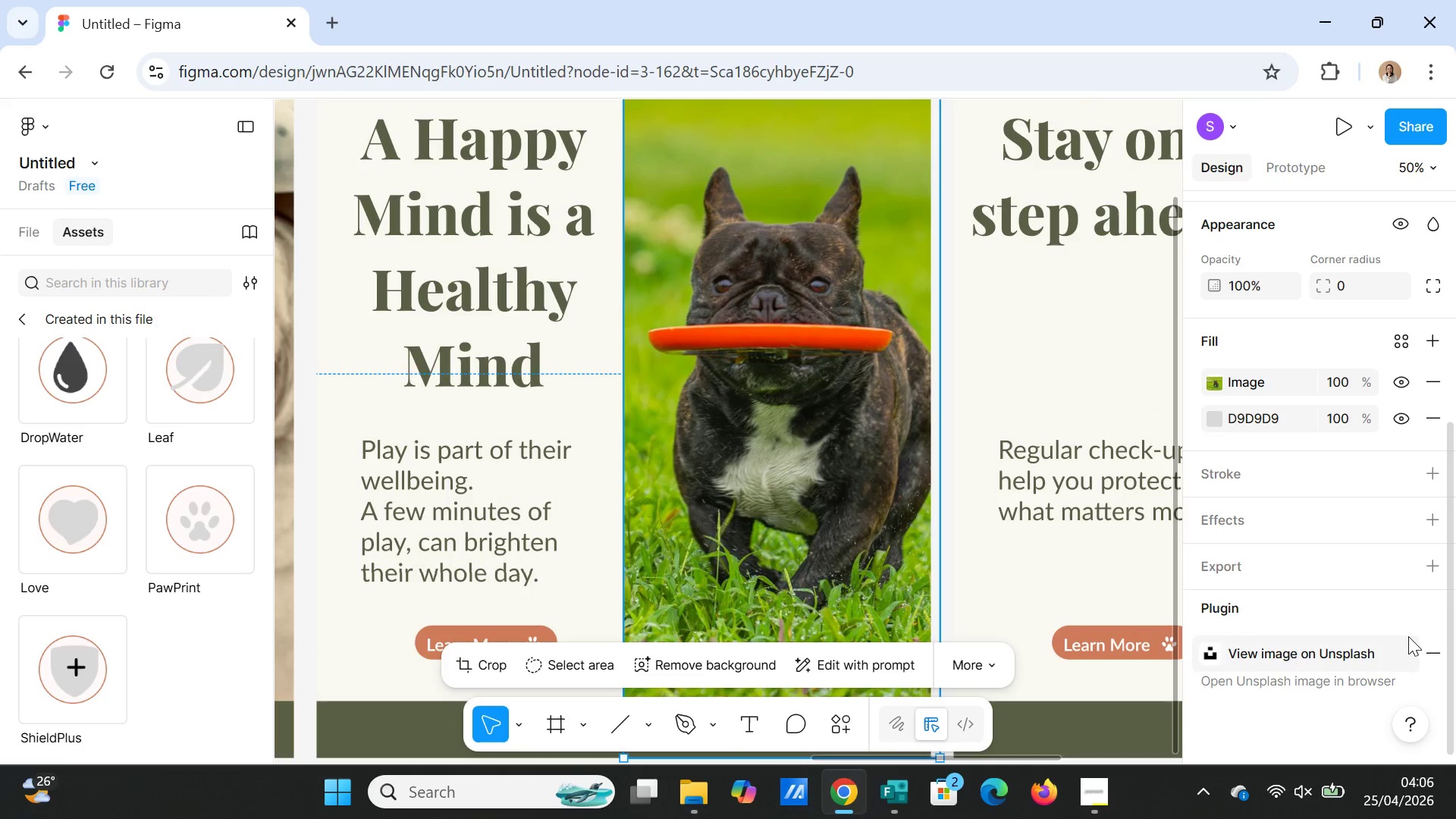 
scroll: coordinate [1373, 592], scroll_direction: down, amount: 4.0
 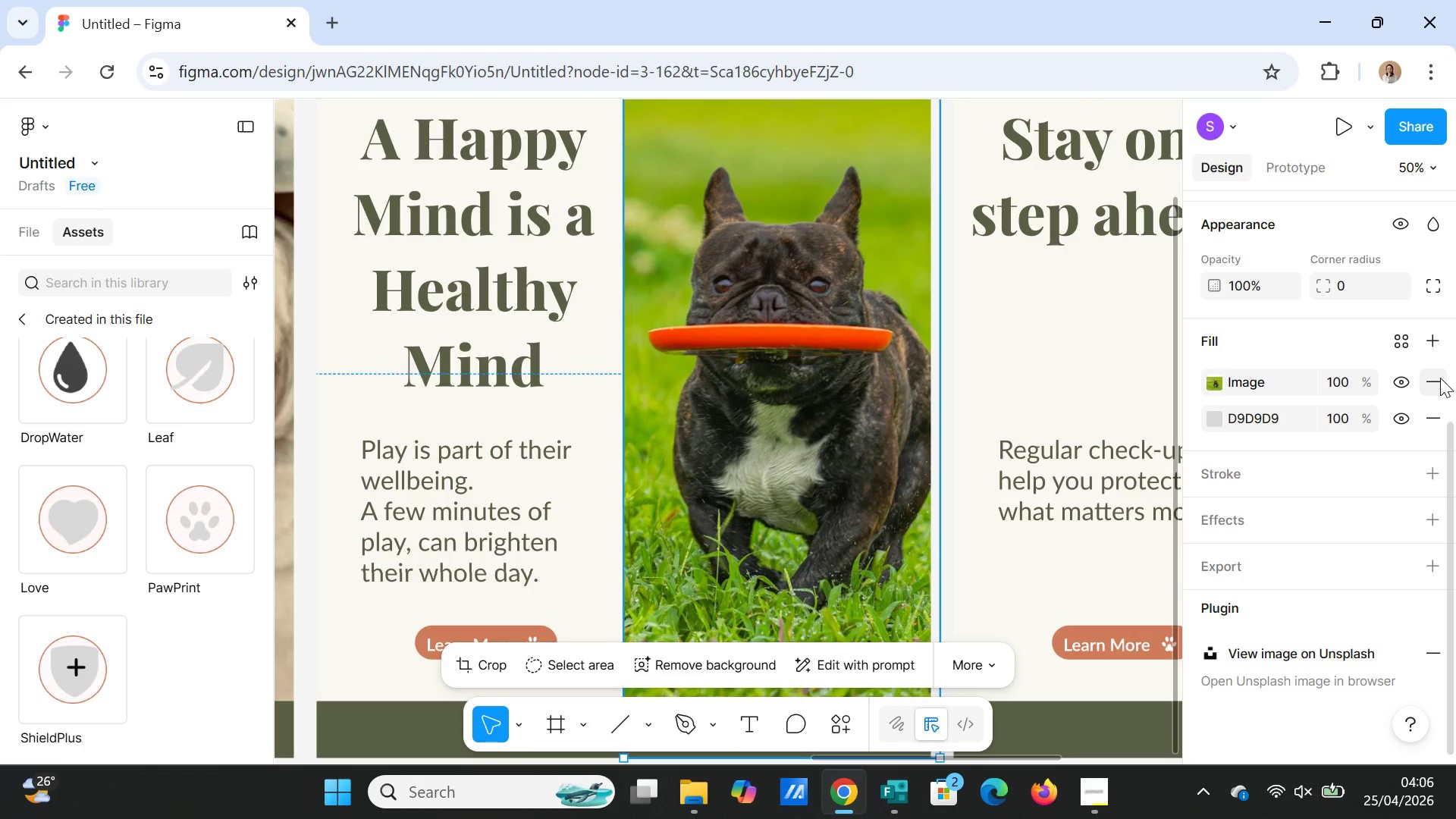 
left_click([1440, 378])
 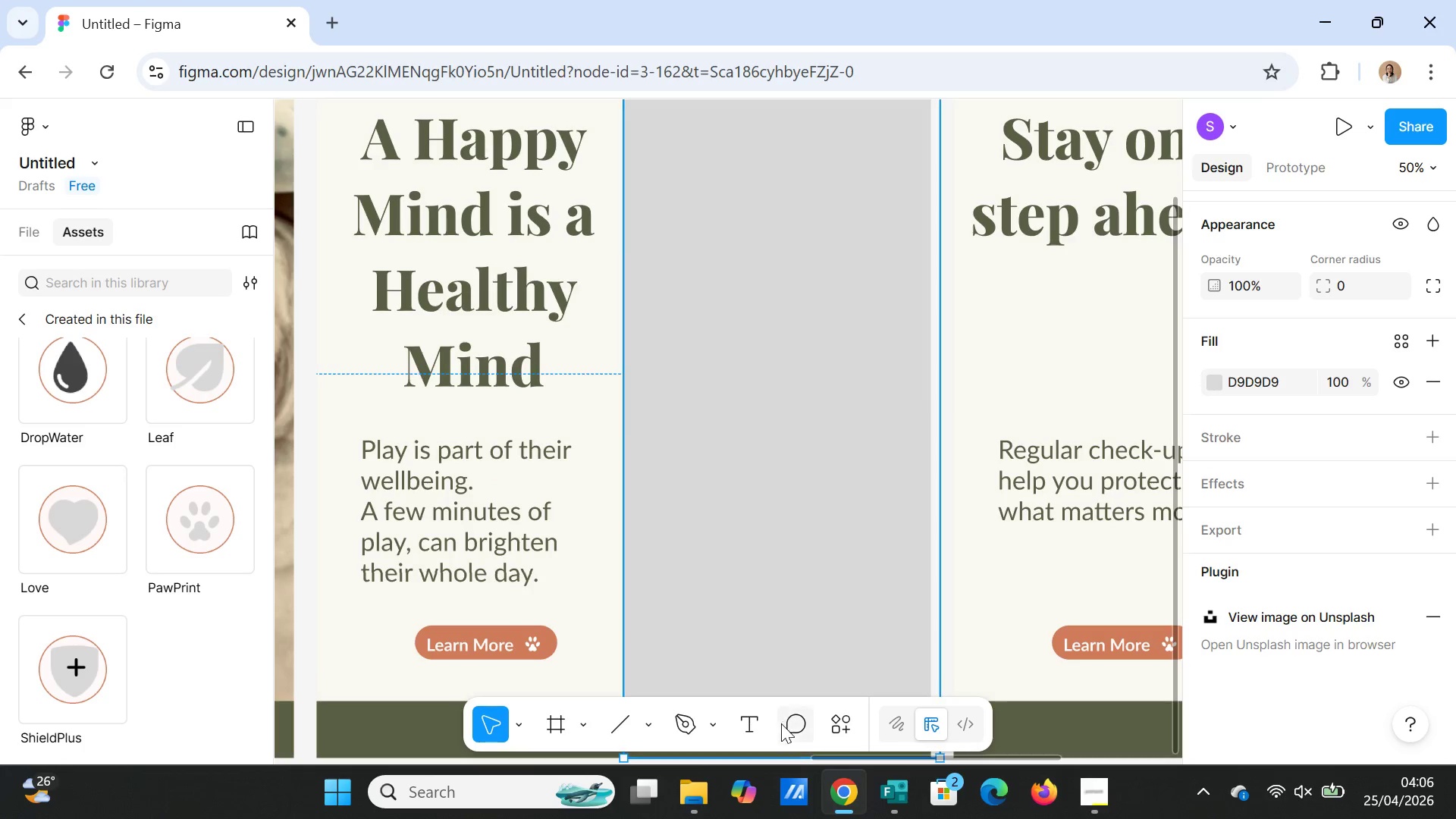 
left_click([841, 725])
 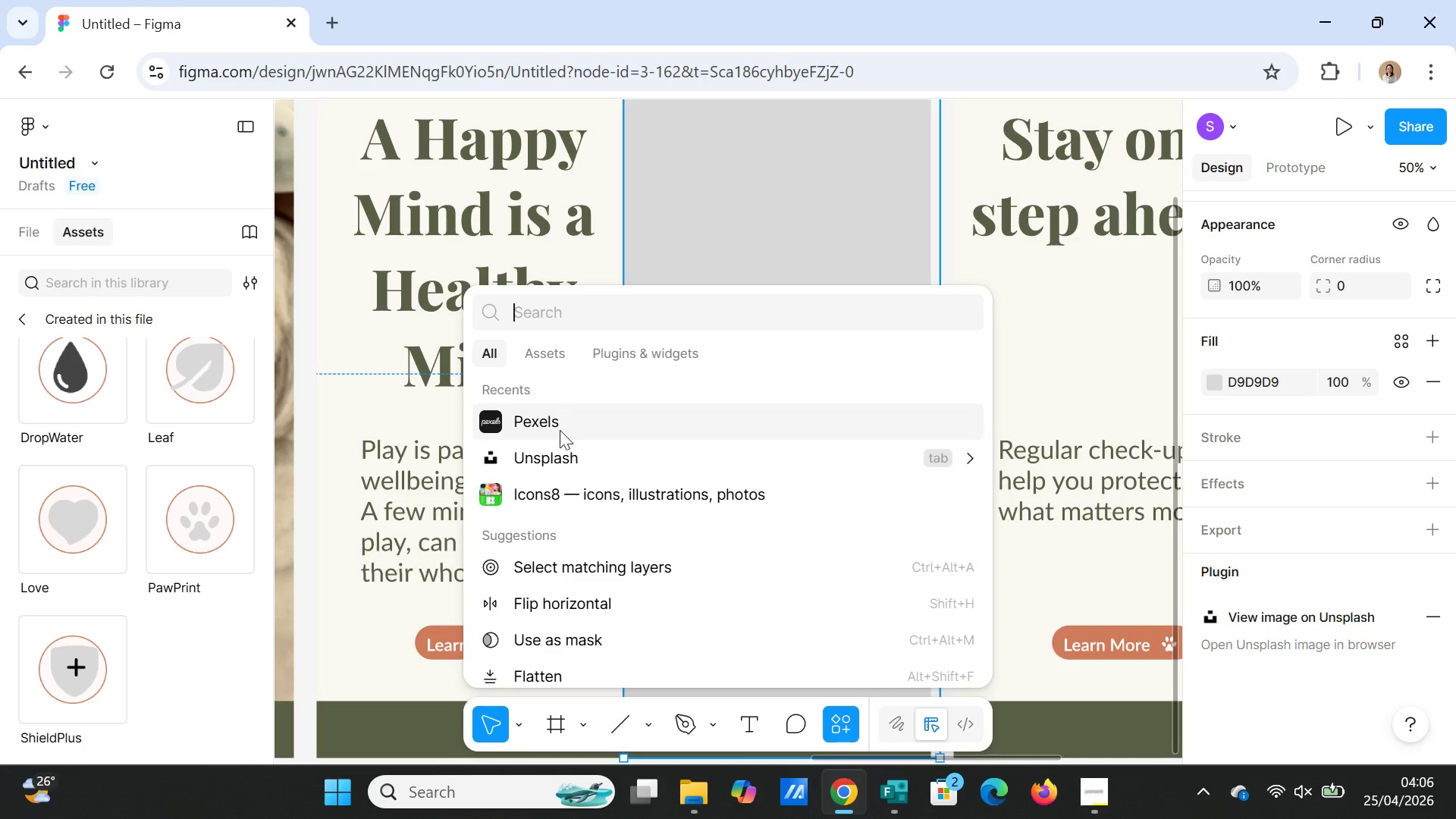 
left_click([556, 455])
 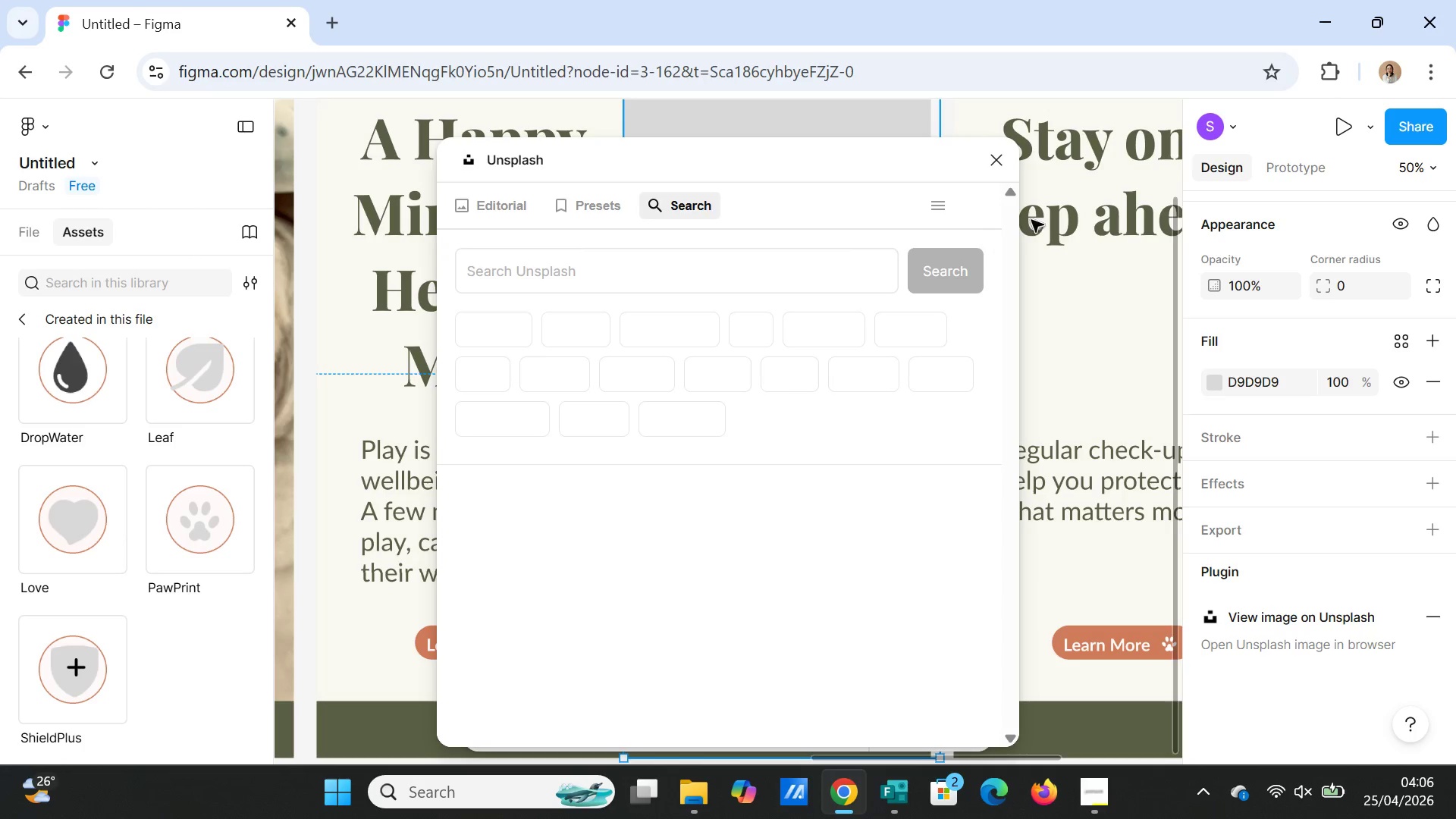 
left_click([1001, 167])
 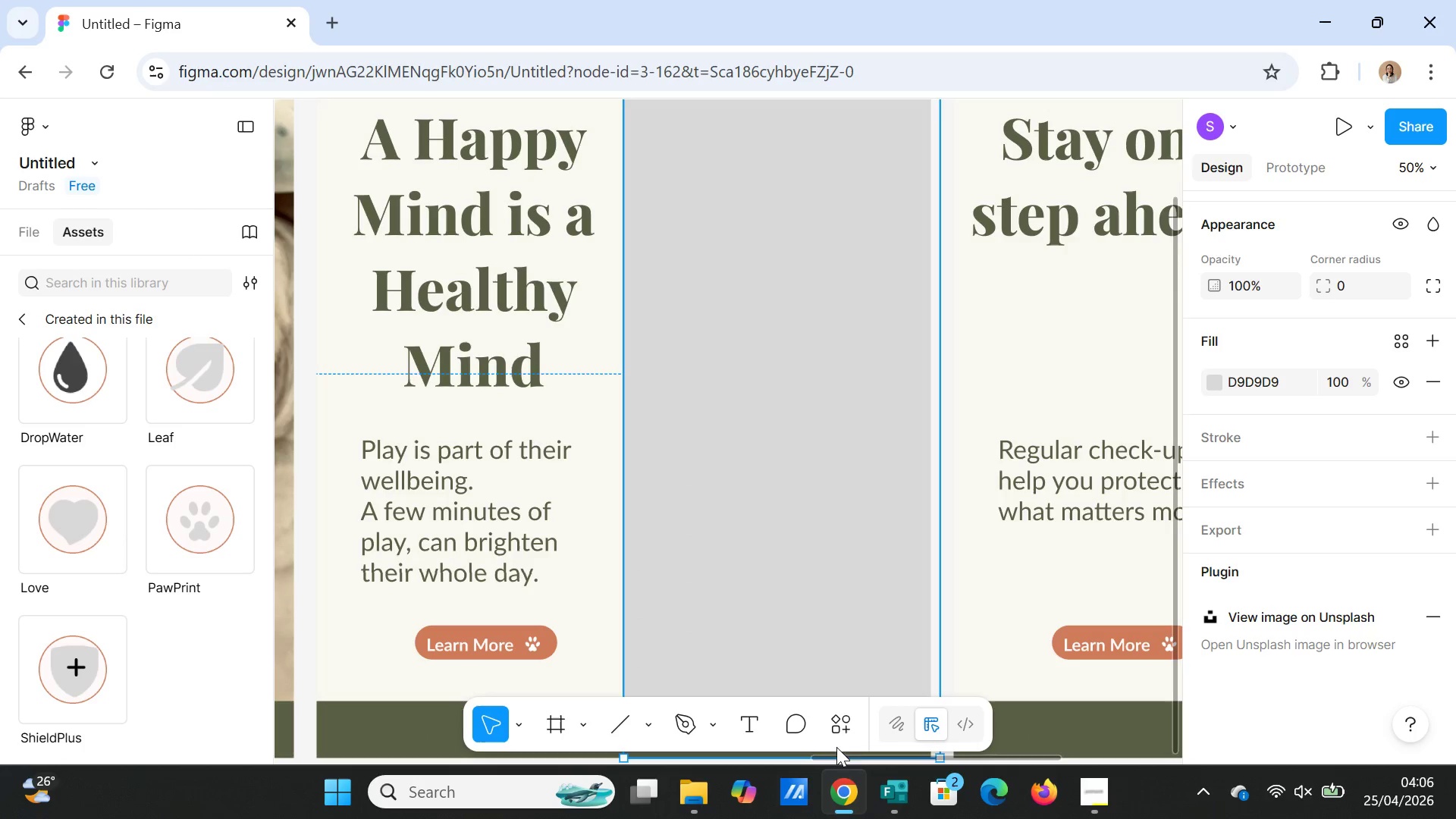 
left_click([840, 723])
 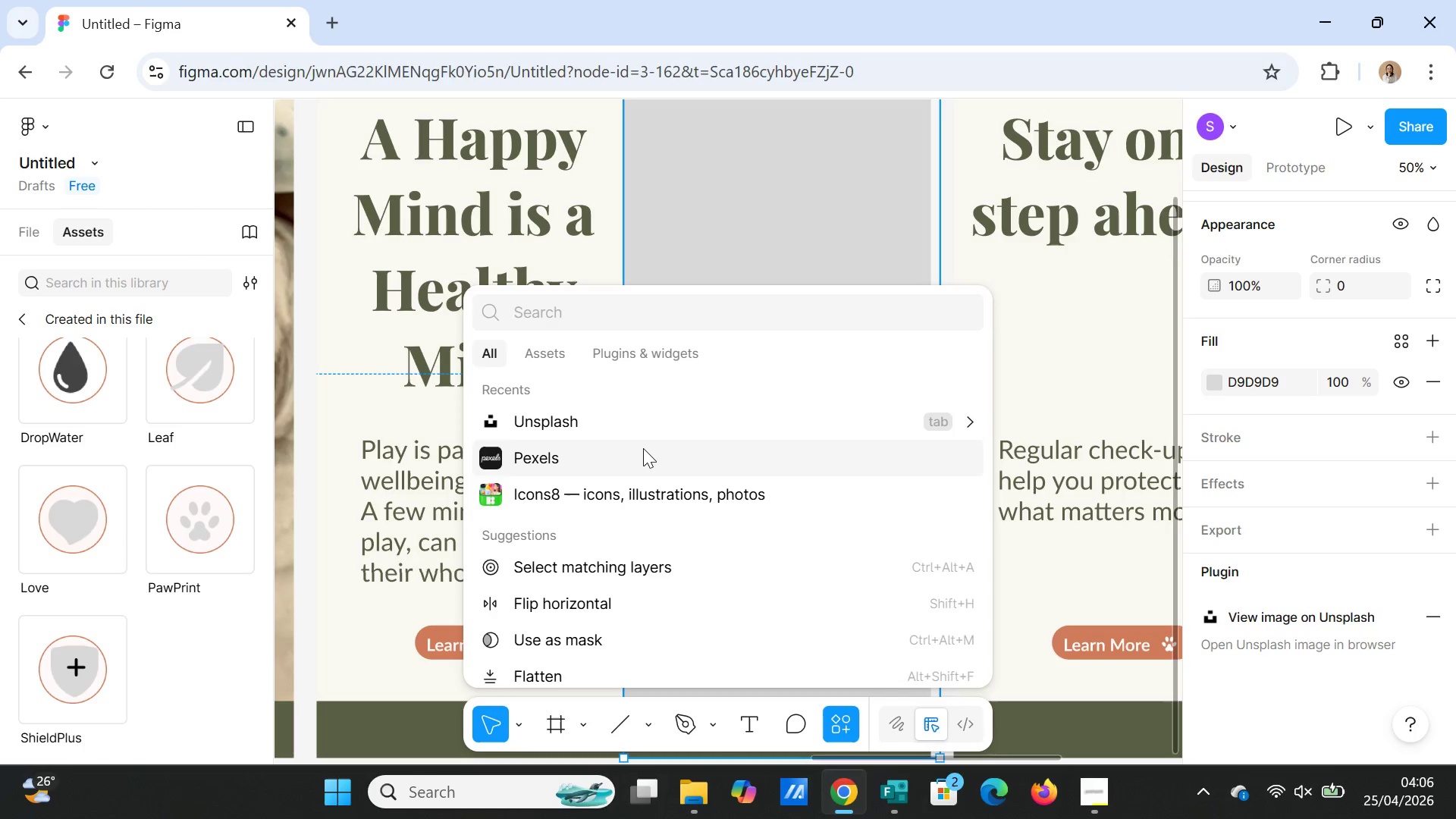 
wait(9.25)
 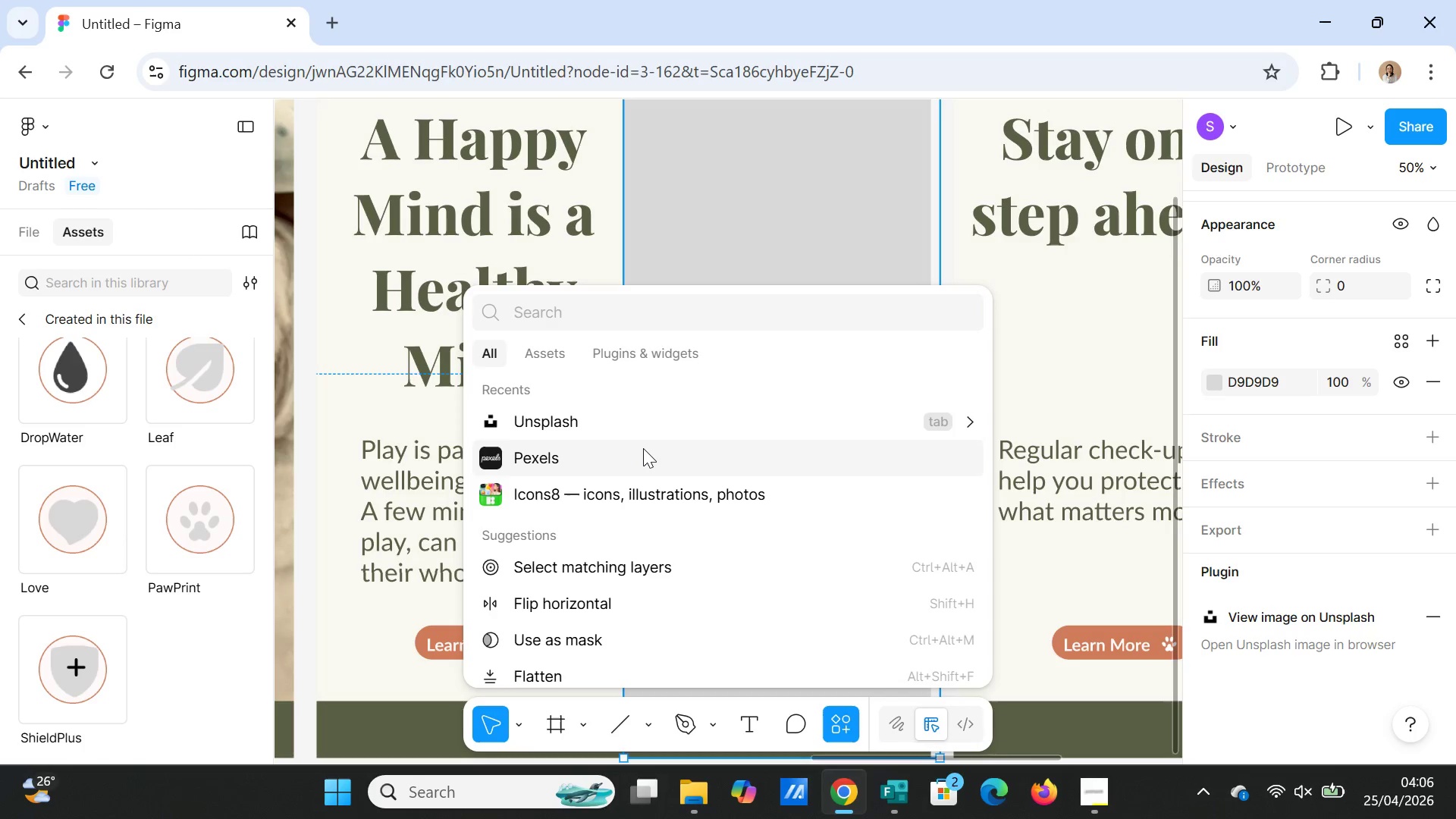 
left_click([659, 469])
 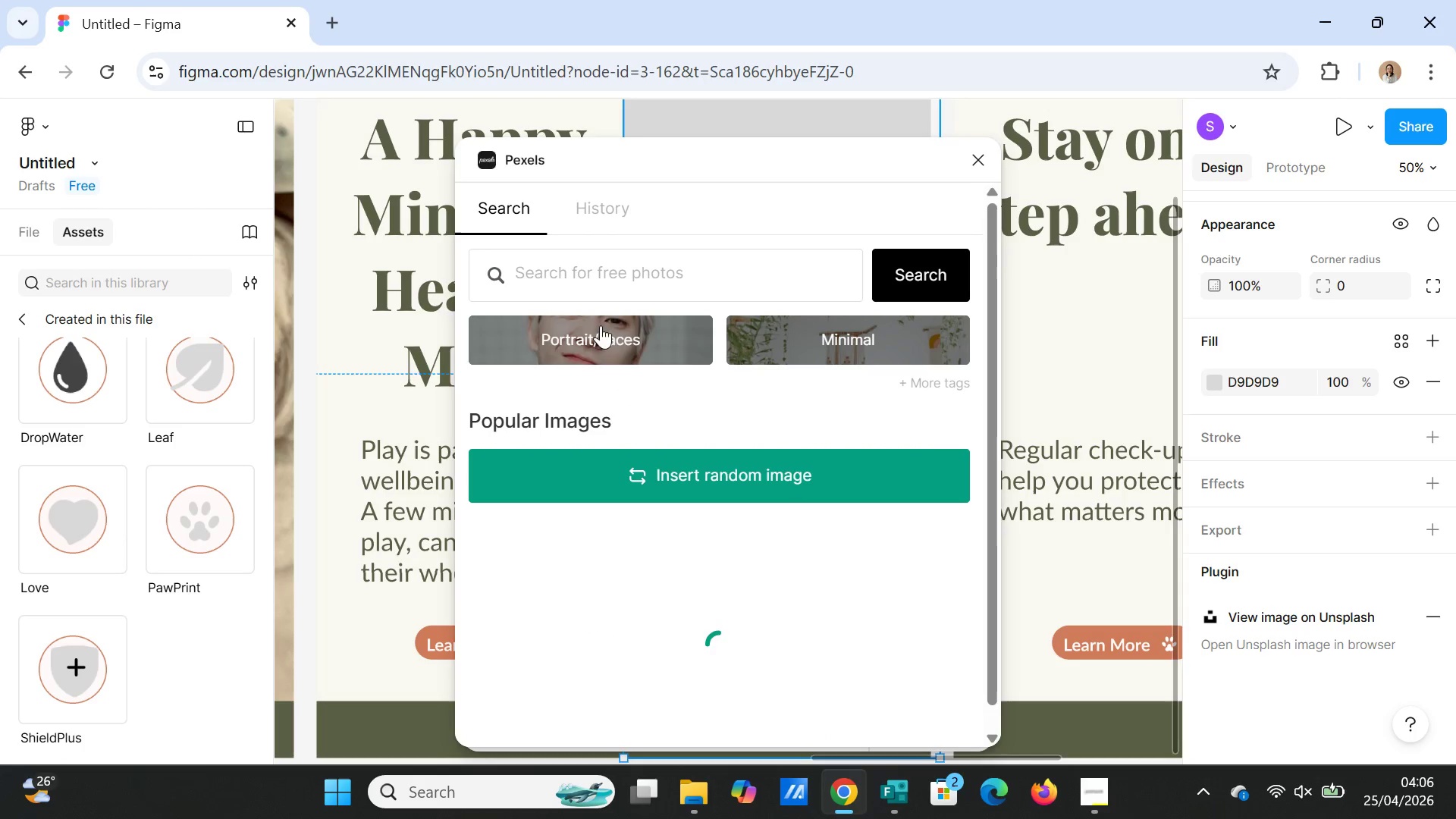 
left_click([622, 270])
 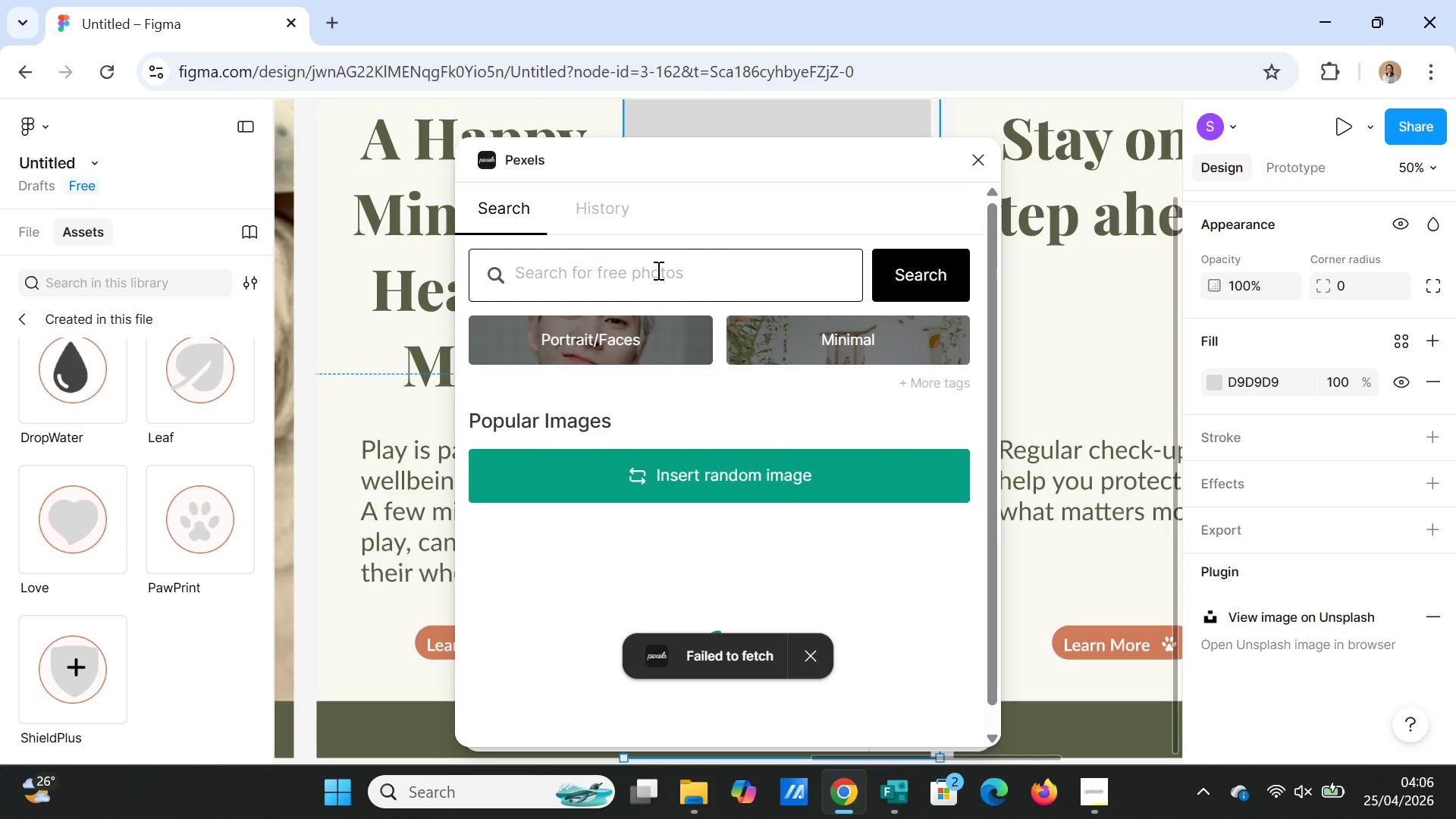 
type(happy dog play with toys)
 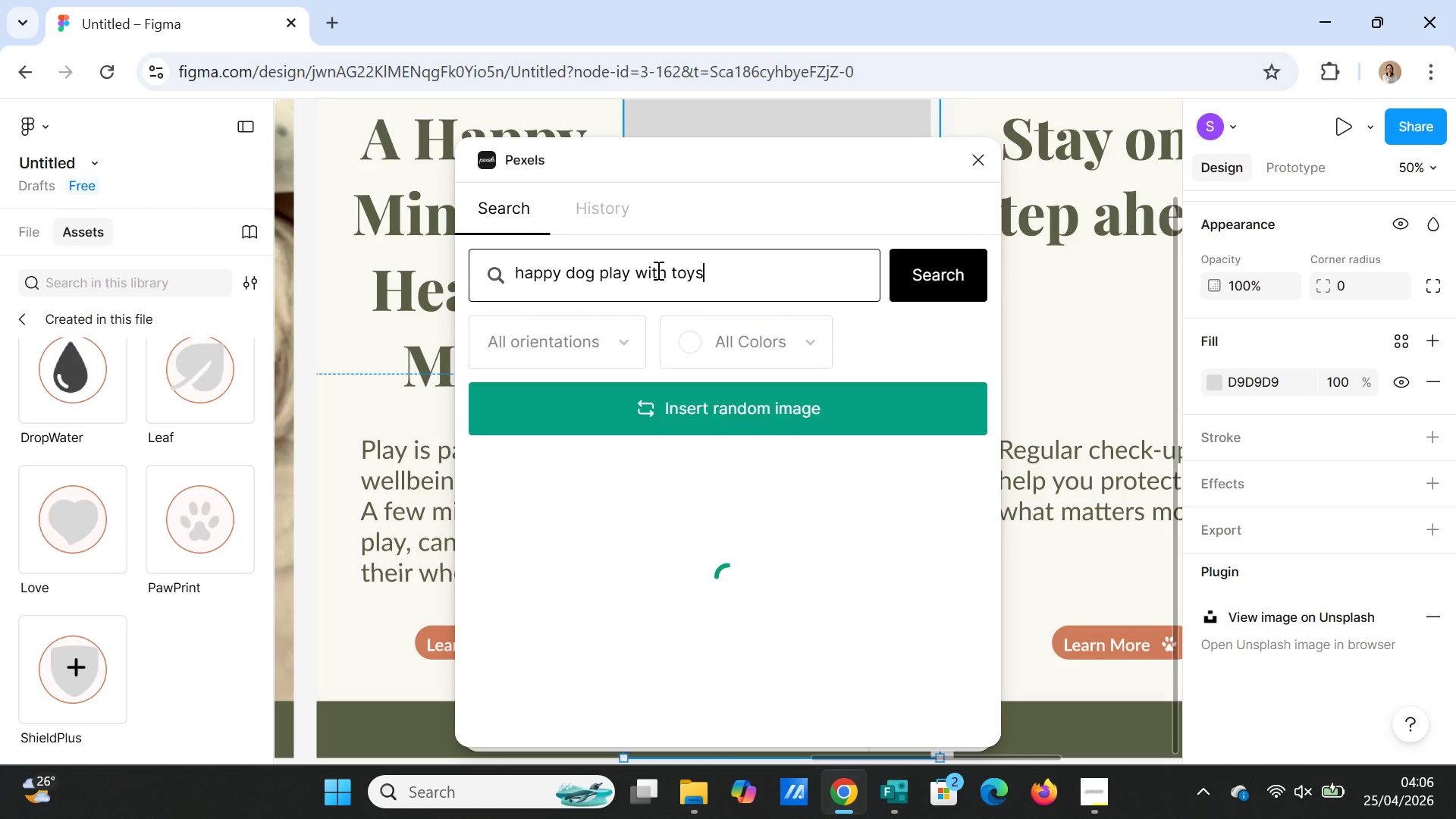 
key(Enter)
 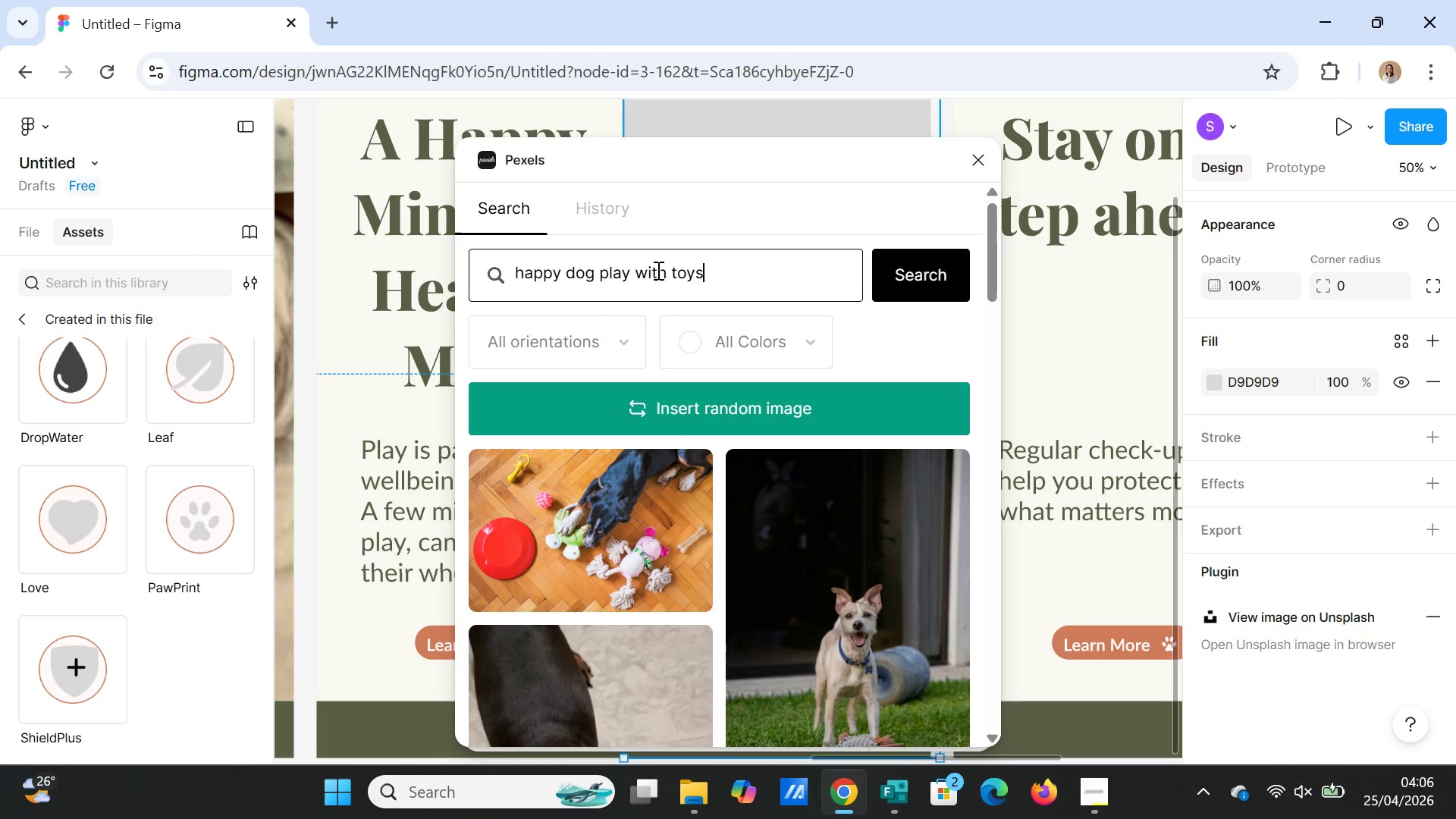 
wait(6.67)
 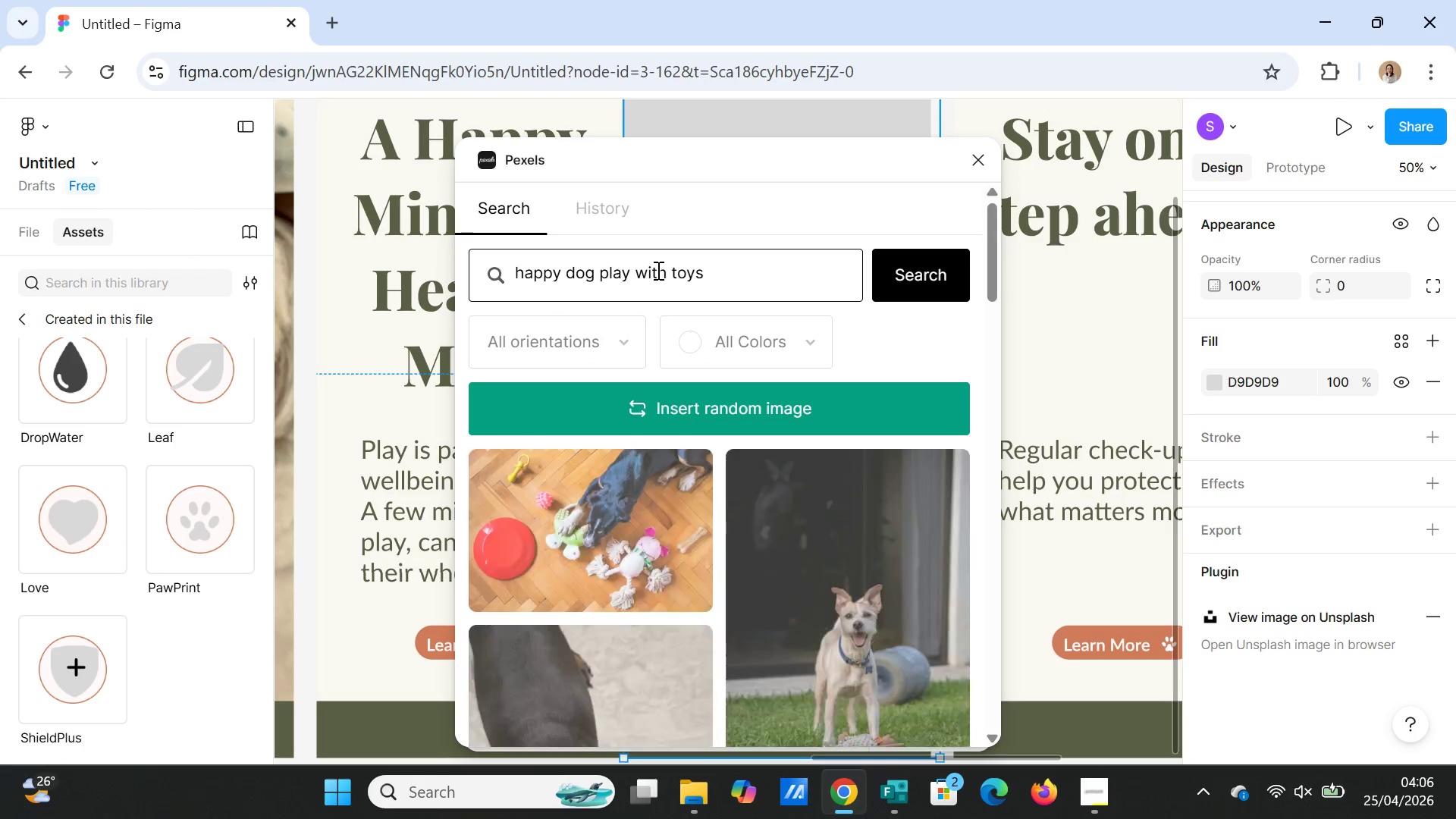 
scroll: coordinate [677, 529], scroll_direction: down, amount: 16.0
 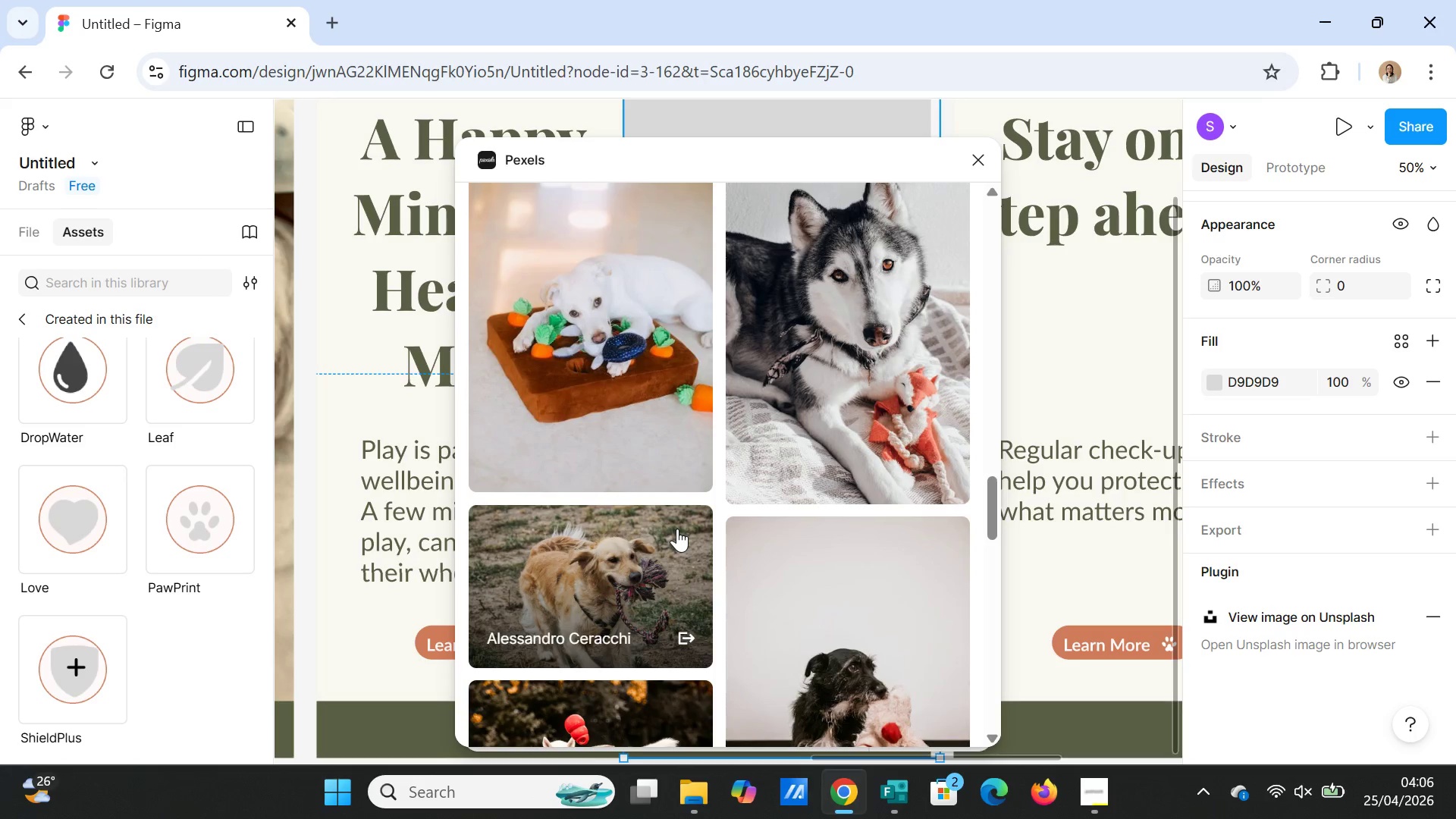 
scroll: coordinate [664, 535], scroll_direction: down, amount: 7.0
 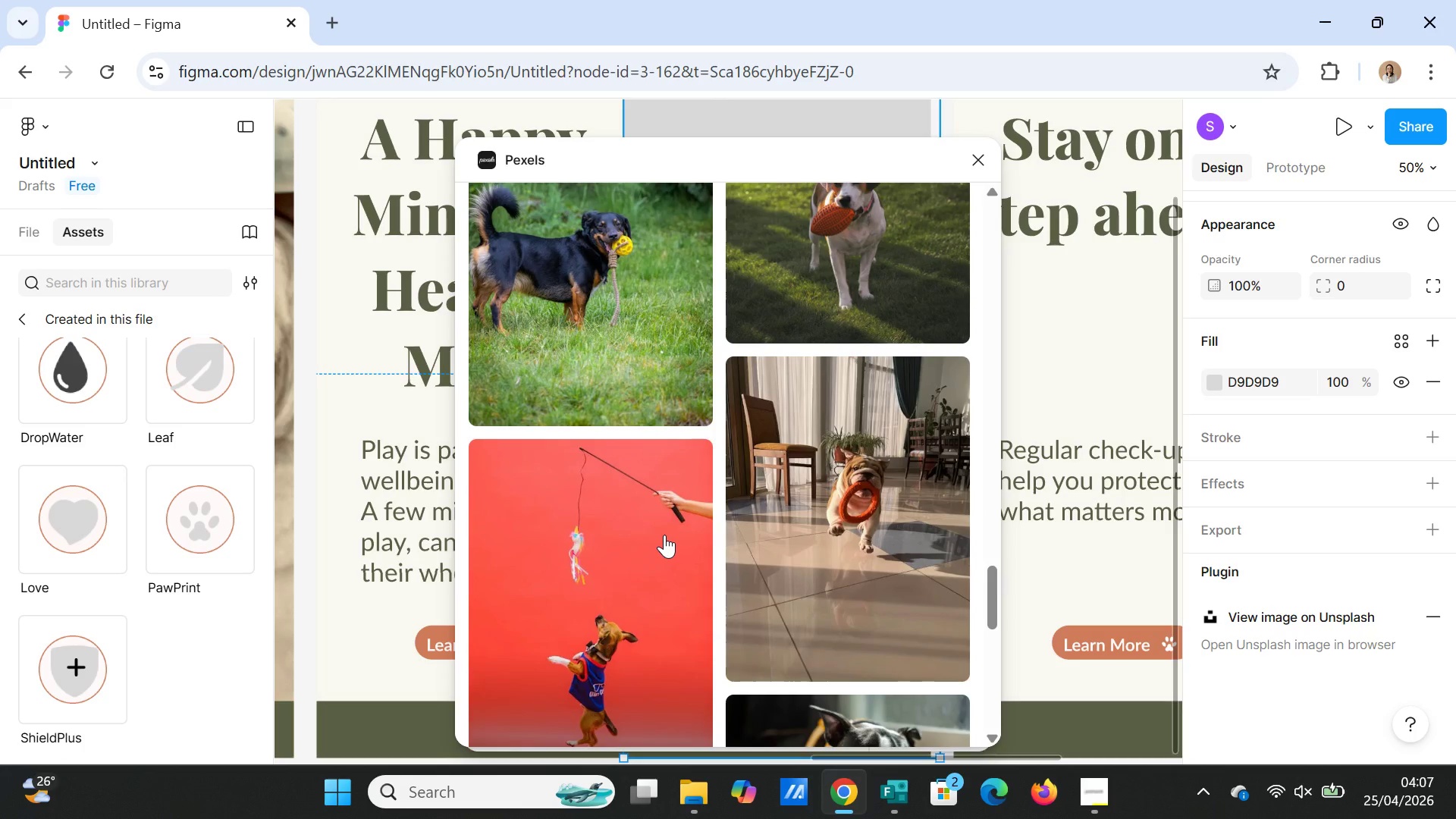 
scroll: coordinate [664, 535], scroll_direction: down, amount: 2.0
 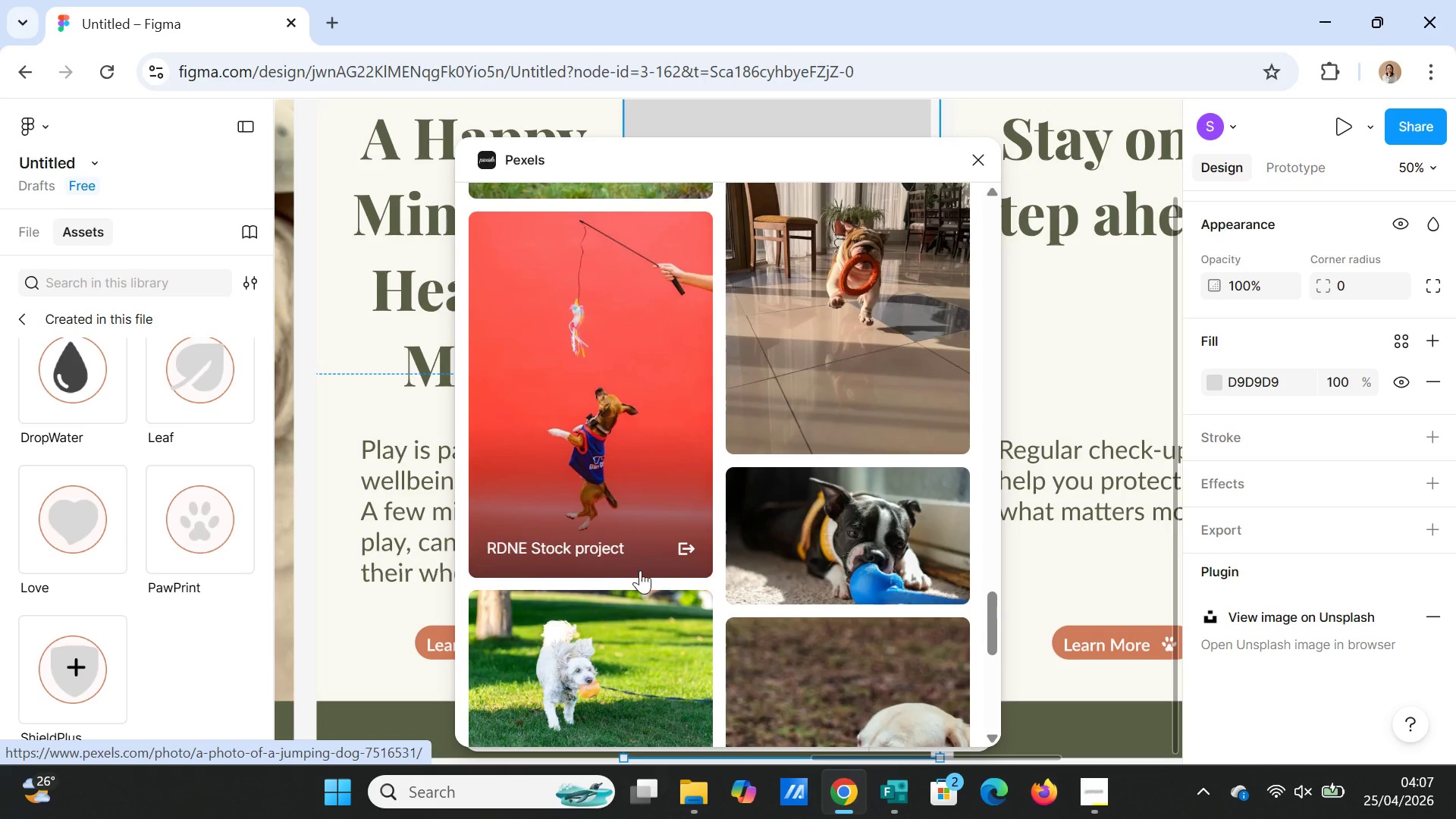 
wait(5.58)
 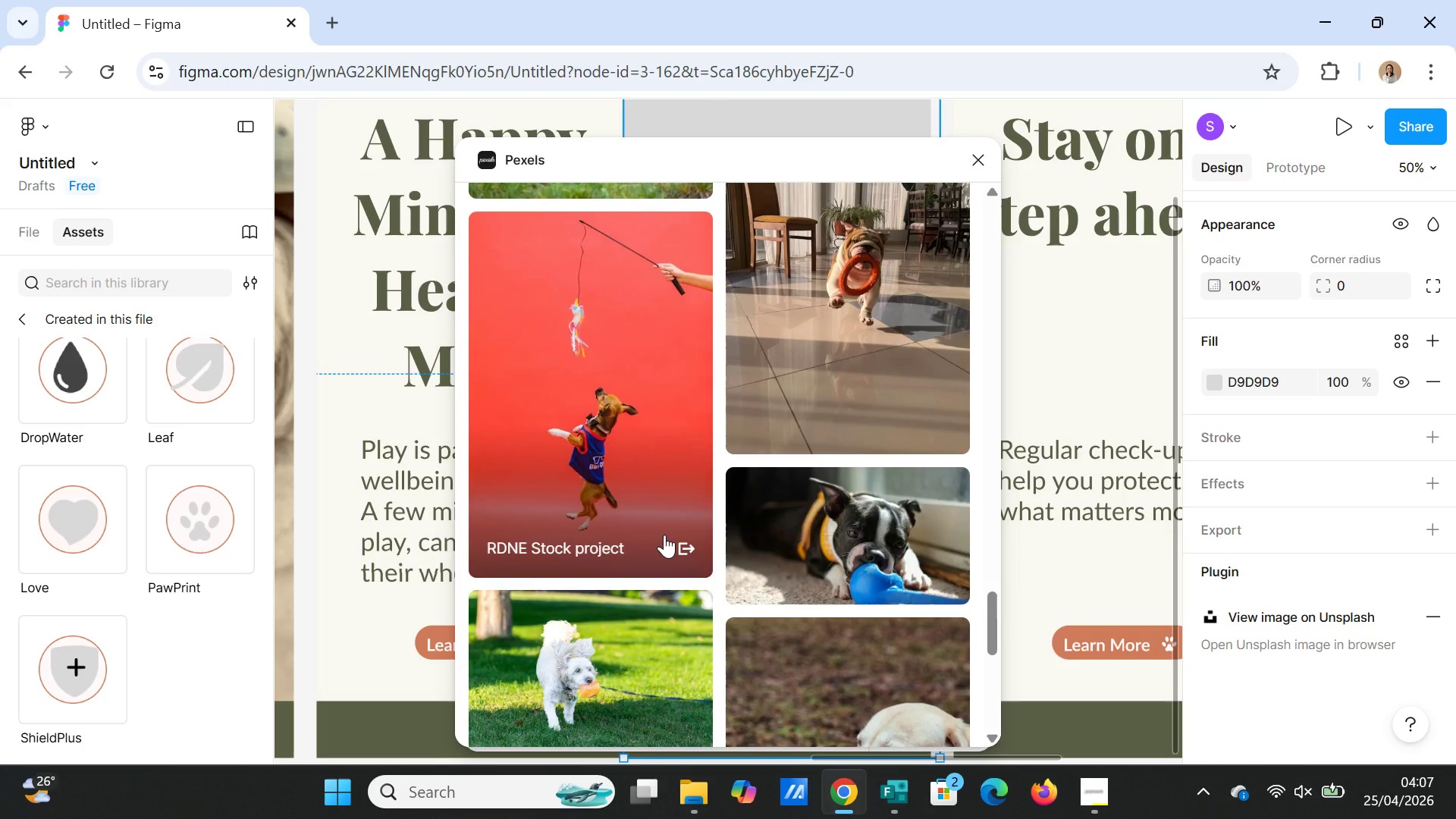 
scroll: coordinate [583, 583], scroll_direction: down, amount: 17.0
 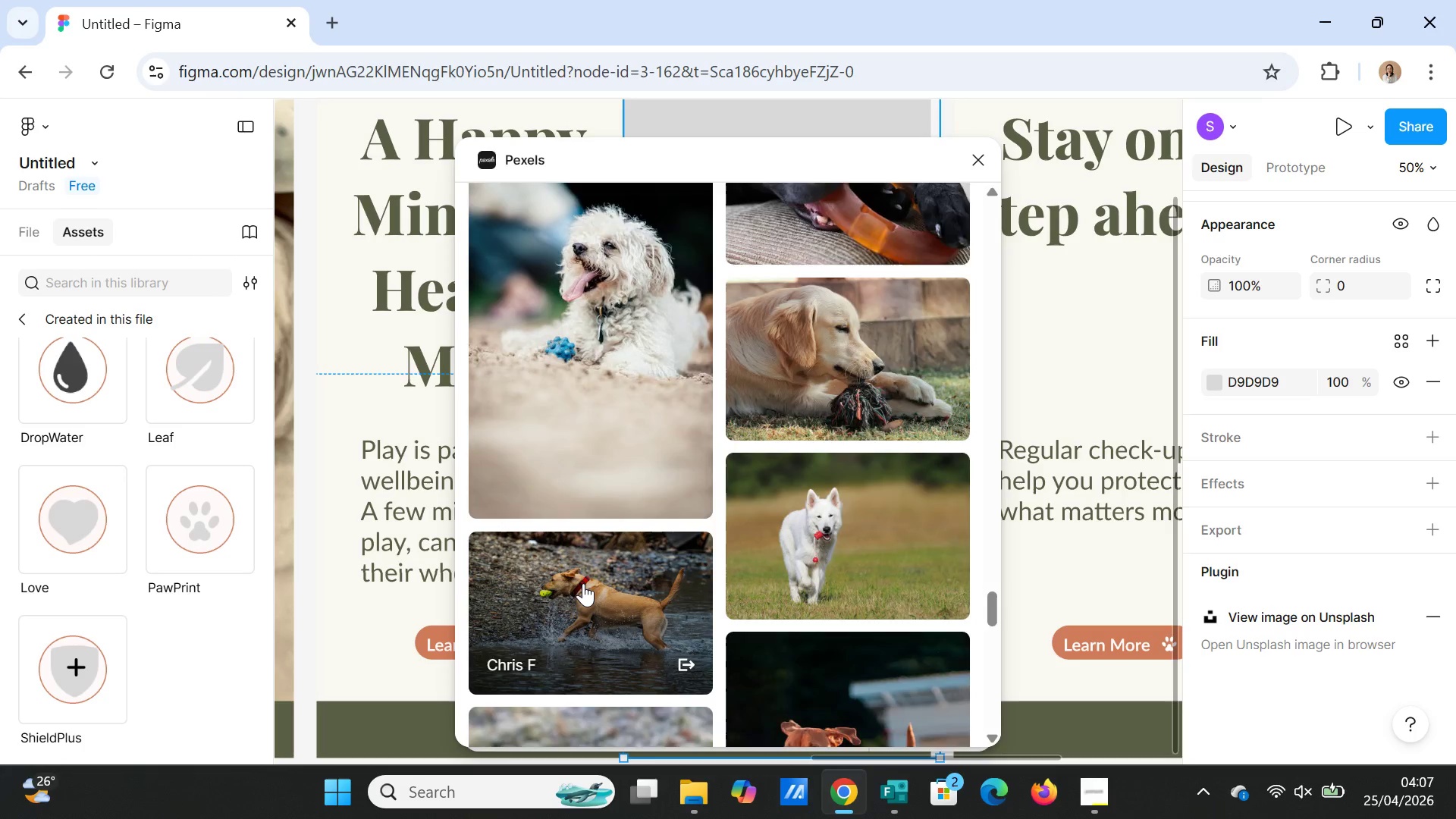 
scroll: coordinate [578, 592], scroll_direction: down, amount: 11.0
 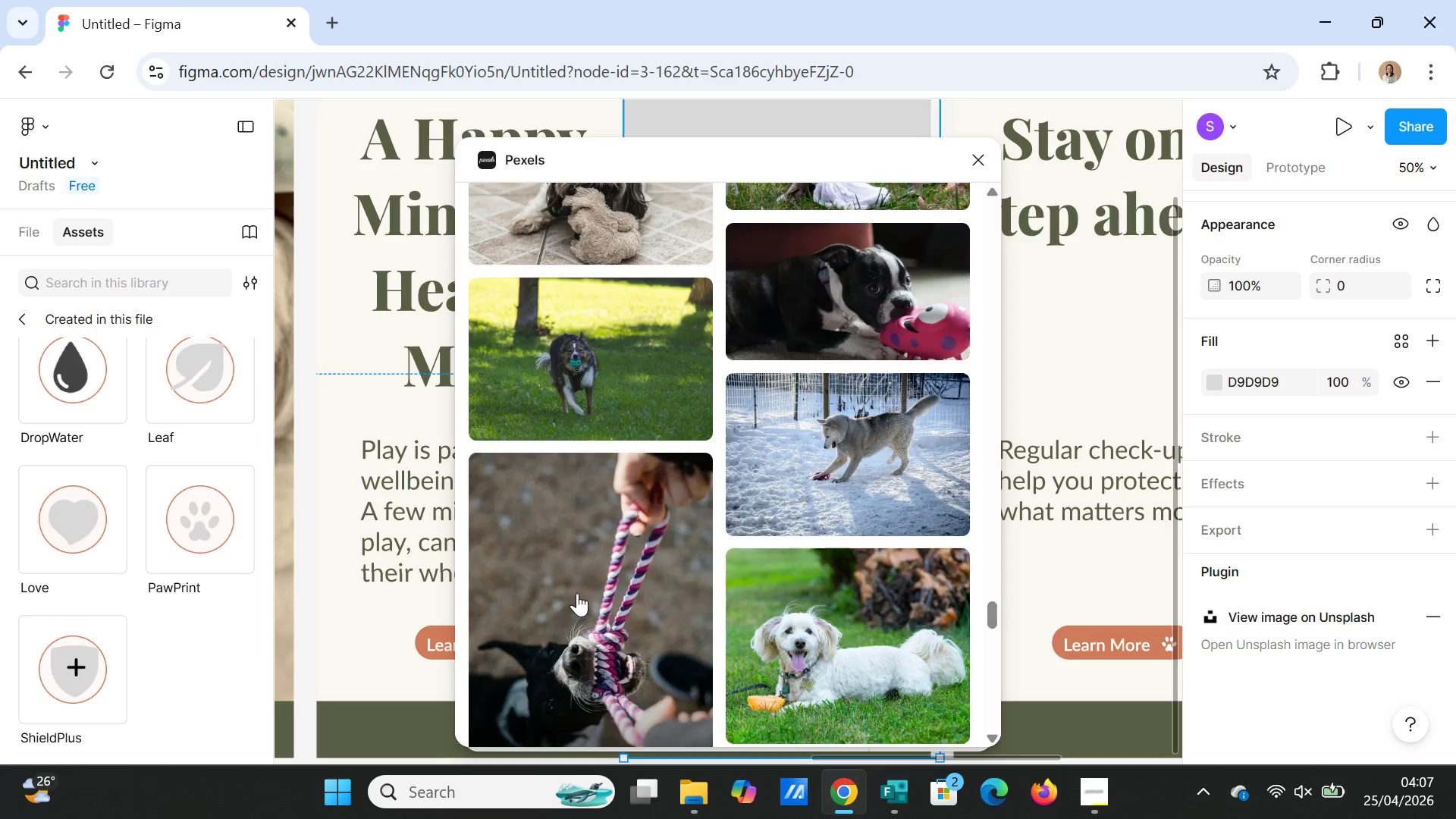 
scroll: coordinate [577, 593], scroll_direction: down, amount: 2.0
 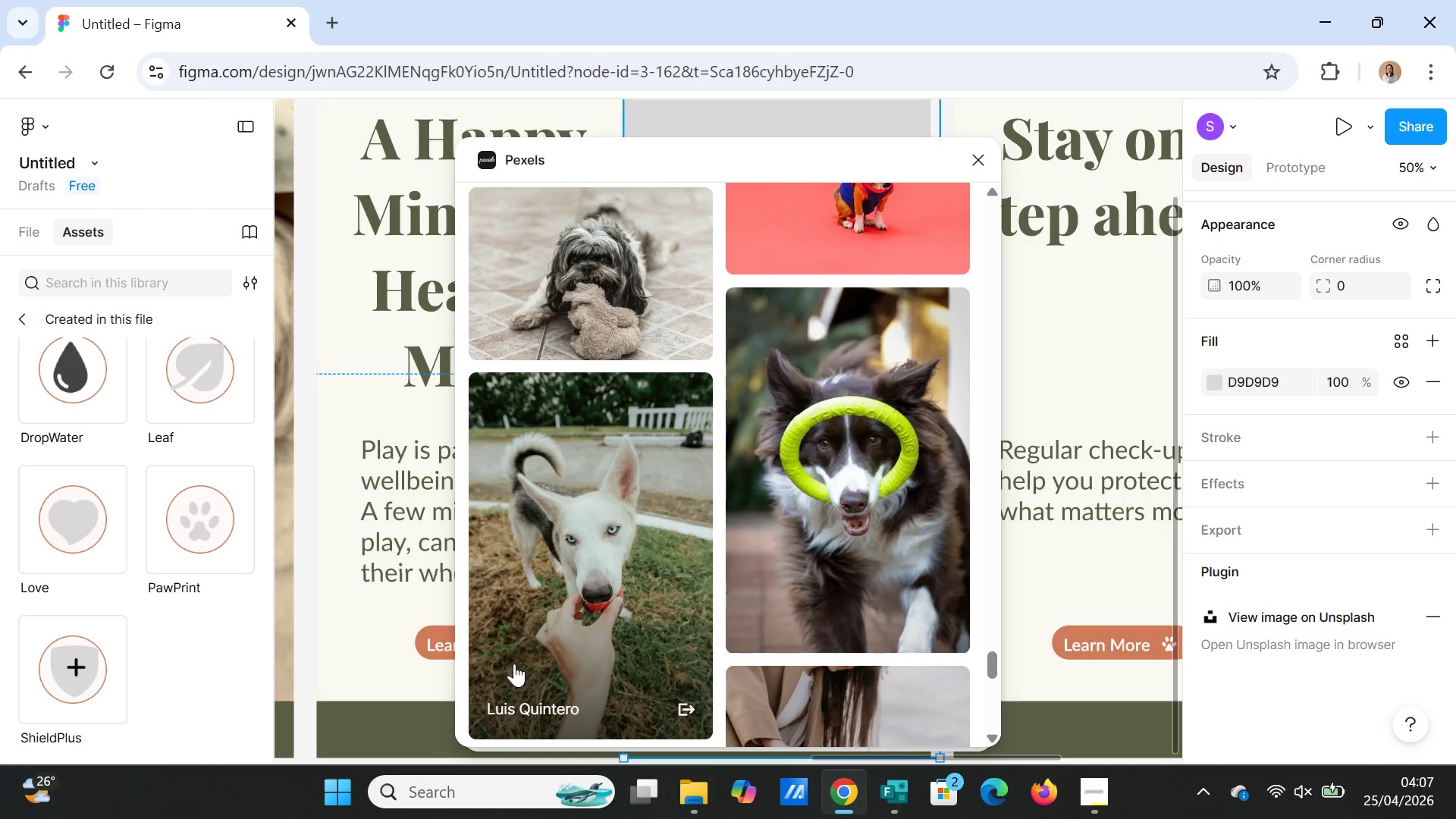 
wait(9.64)
 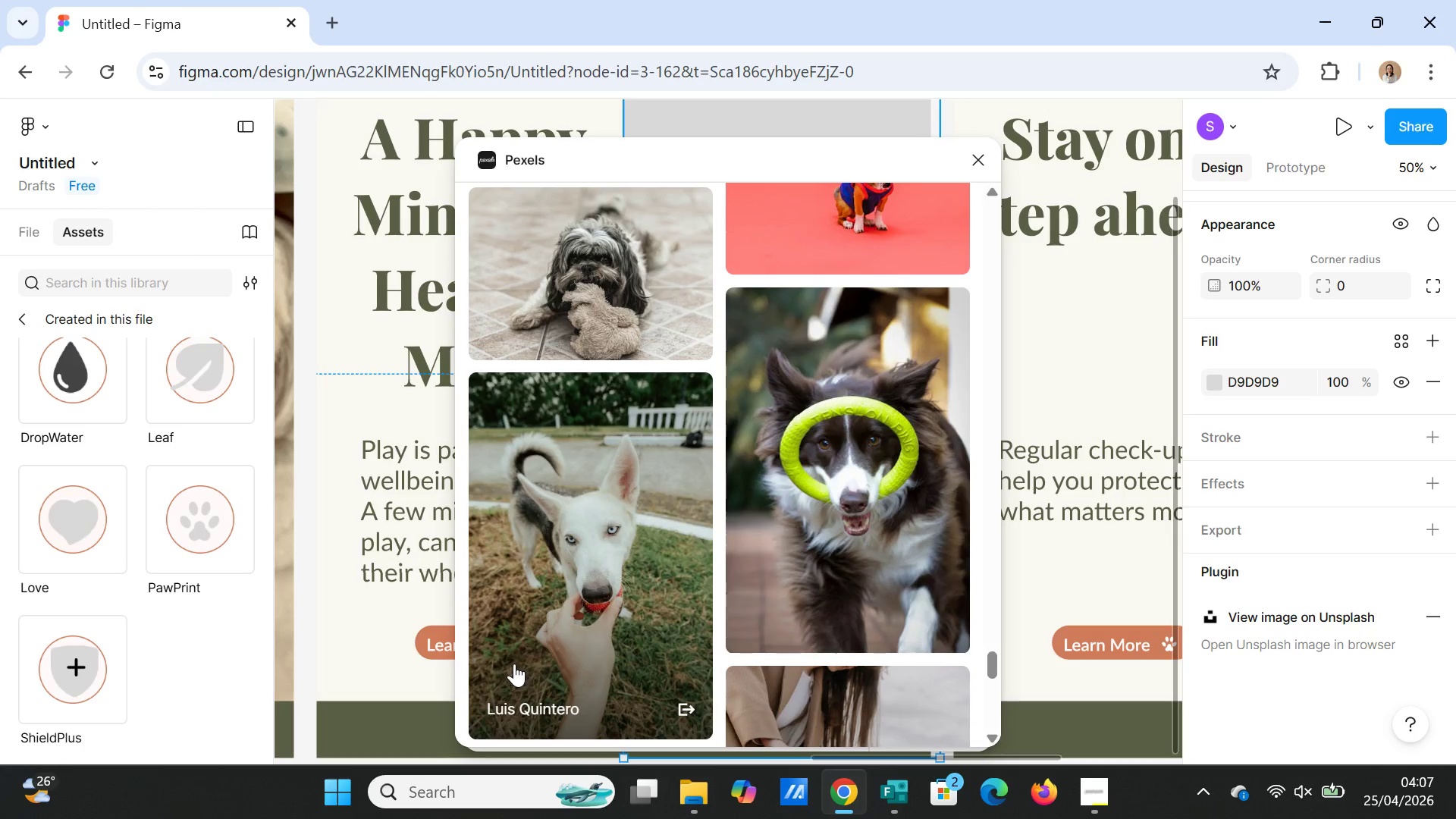 
scroll: coordinate [831, 572], scroll_direction: down, amount: 14.0
 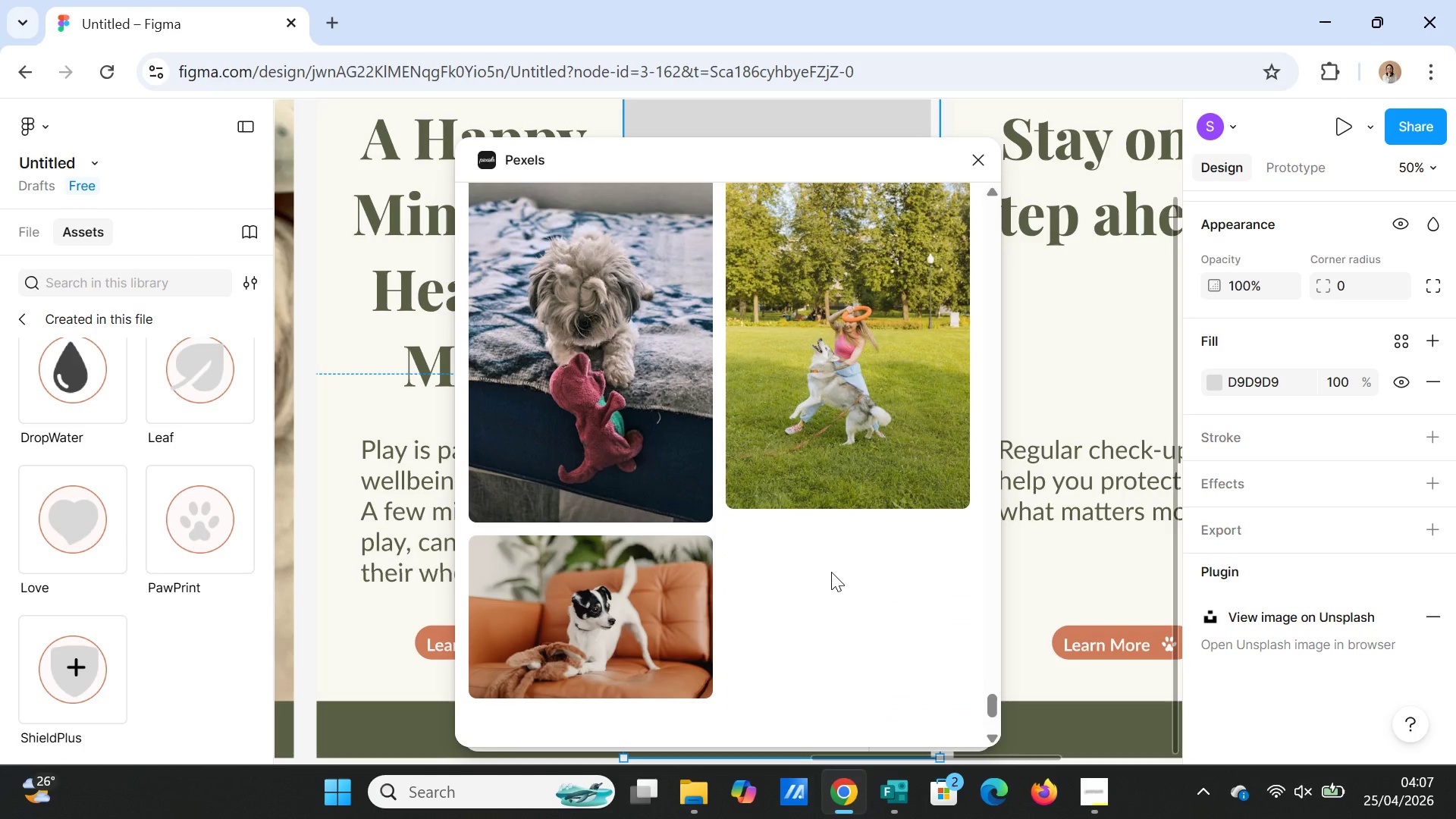 
left_click([791, 404])
 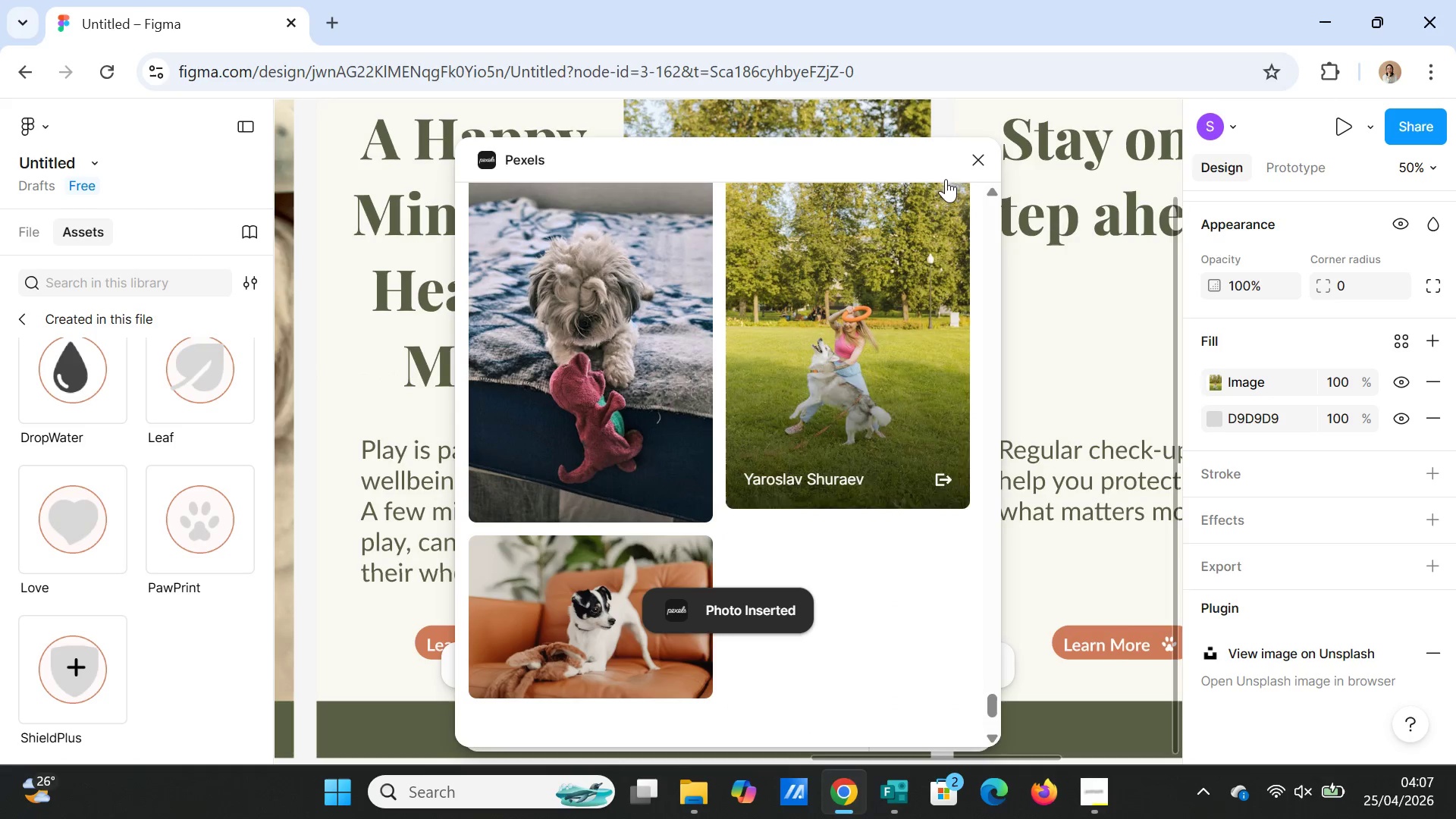 
left_click([984, 159])
 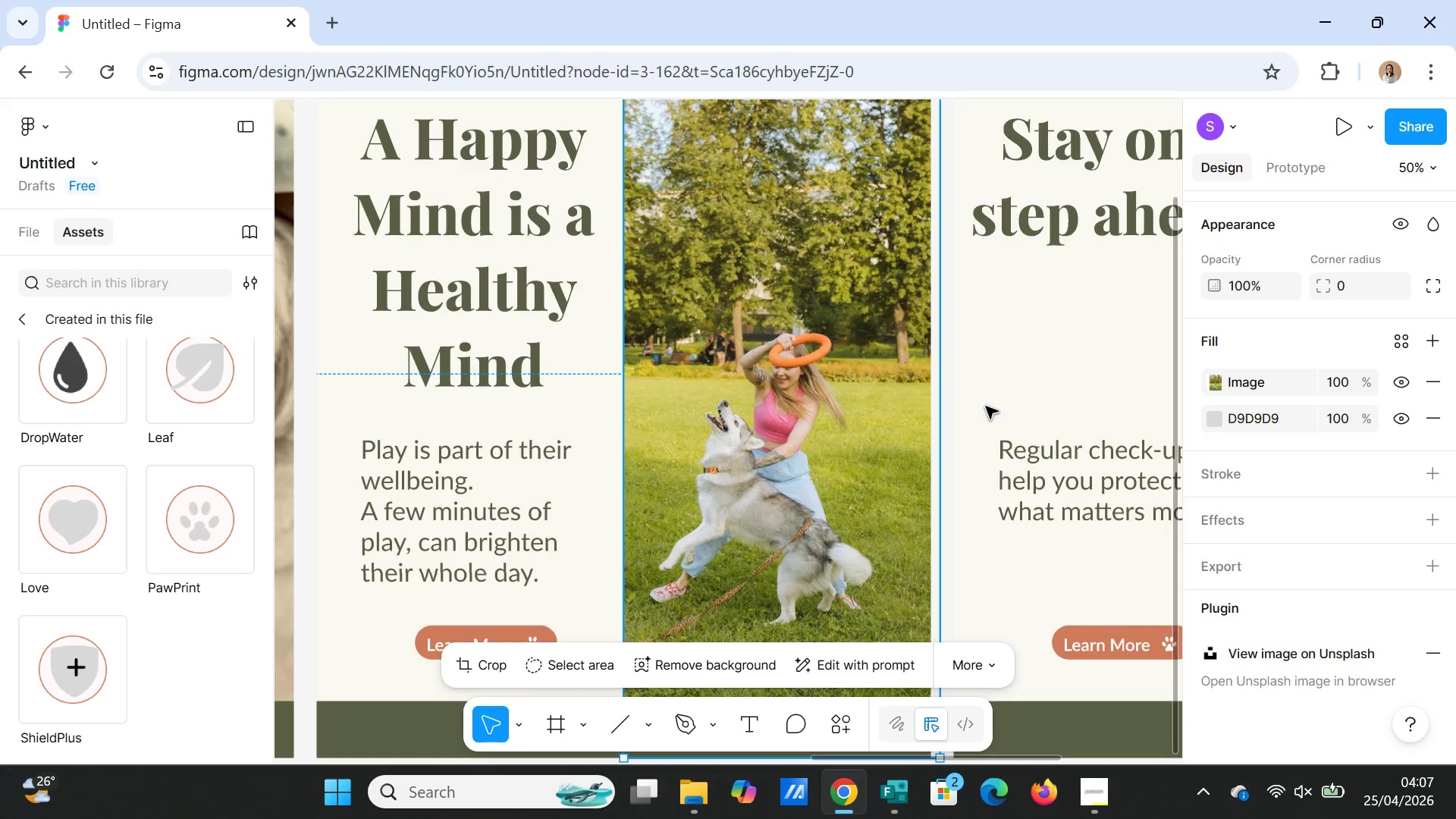 
left_click([980, 389])
 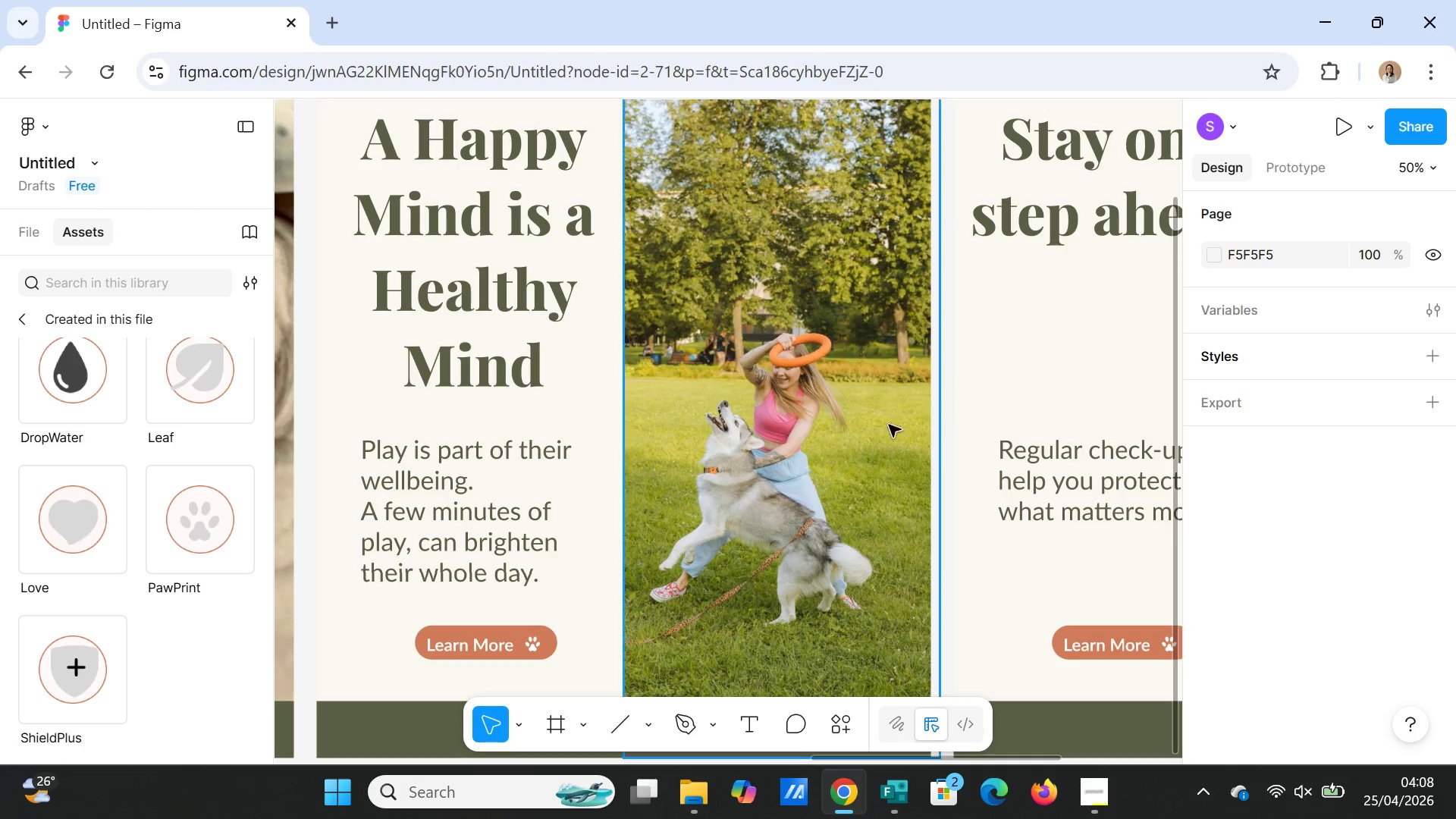 
scroll: coordinate [785, 519], scroll_direction: down, amount: 4.0
 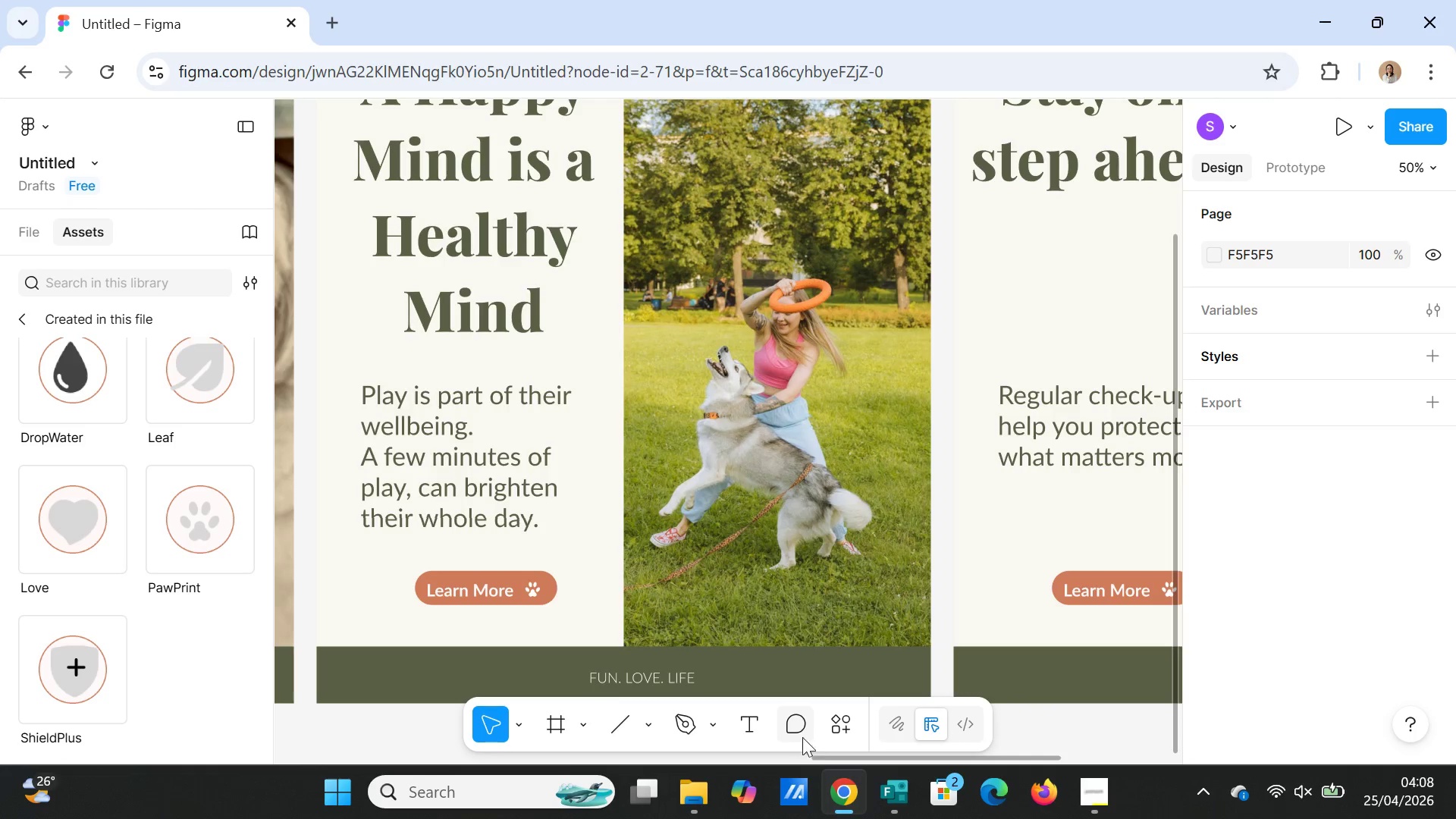 
left_click_drag(start_coordinate=[828, 756], to_coordinate=[966, 748])
 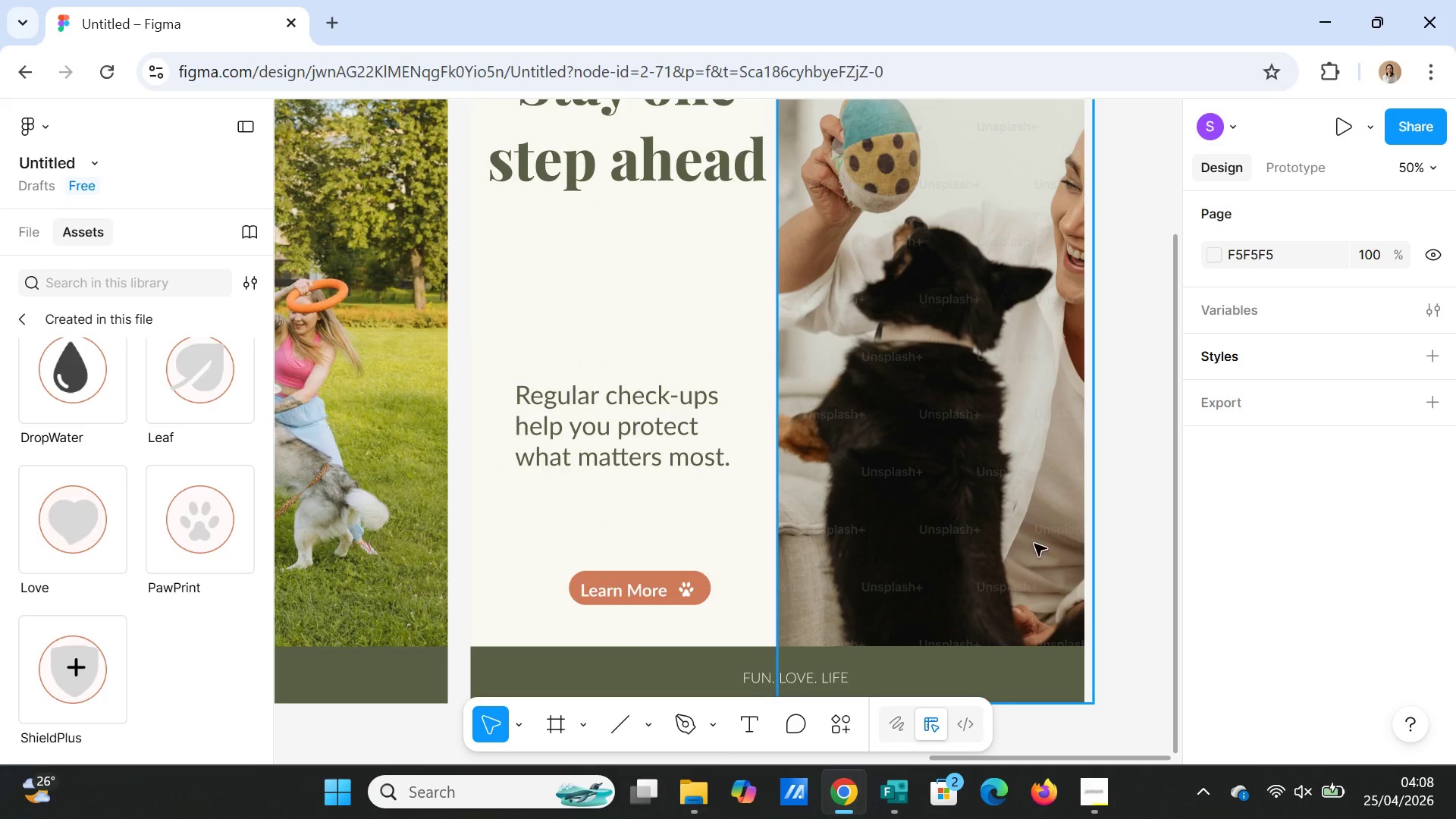 
left_click([1034, 543])
 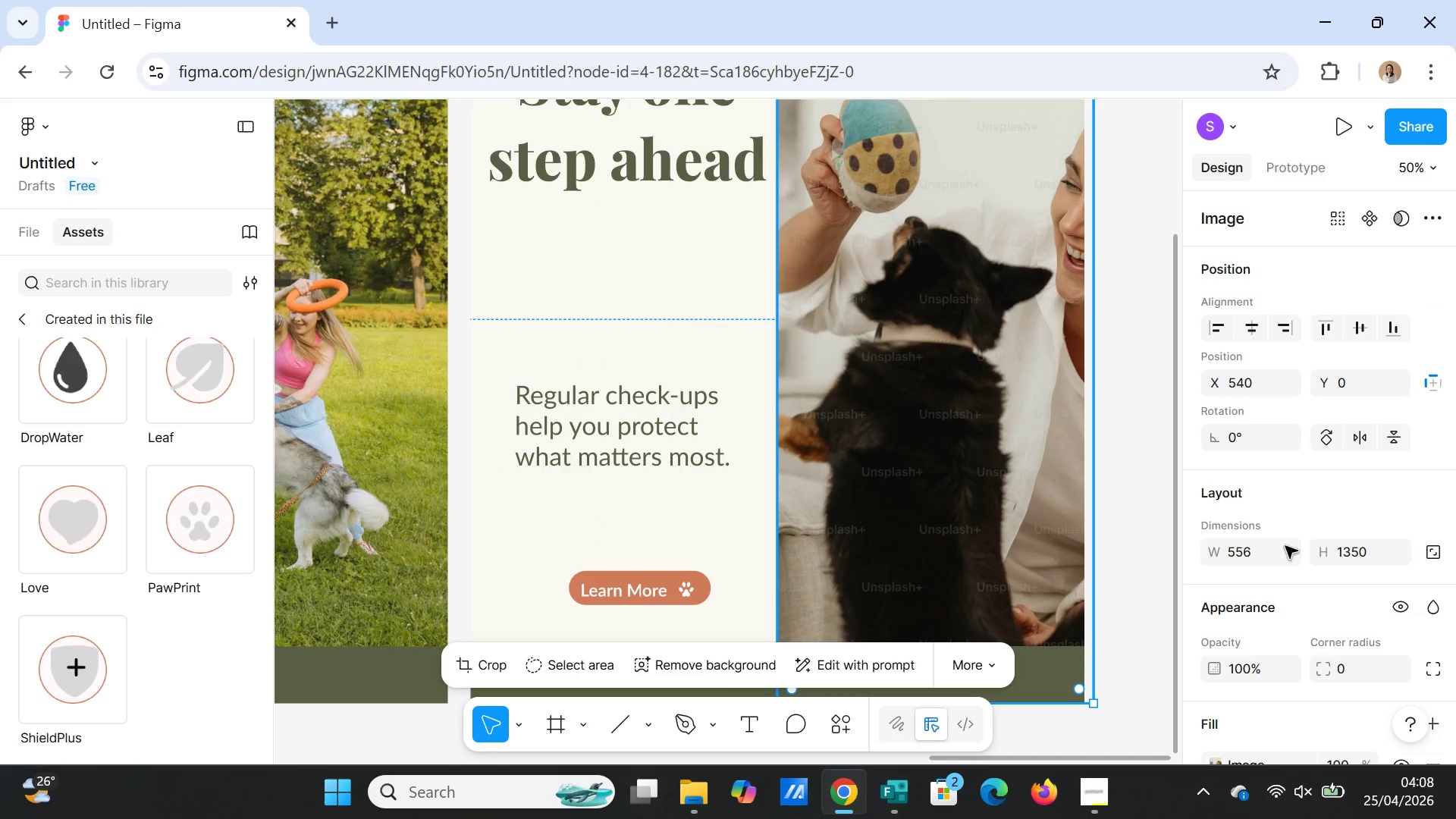 
scroll: coordinate [1278, 582], scroll_direction: down, amount: 3.0
 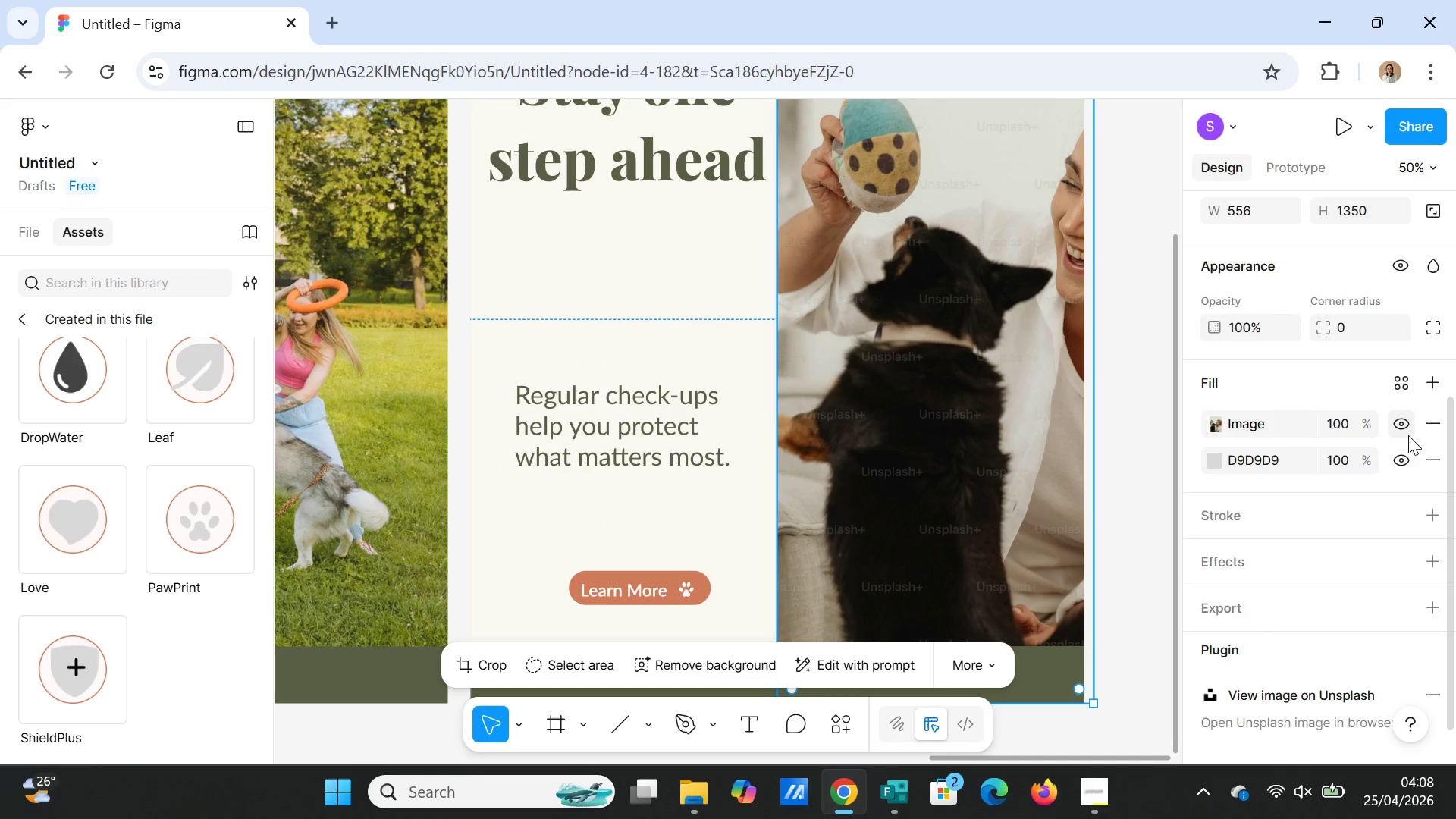 
left_click([1432, 437])
 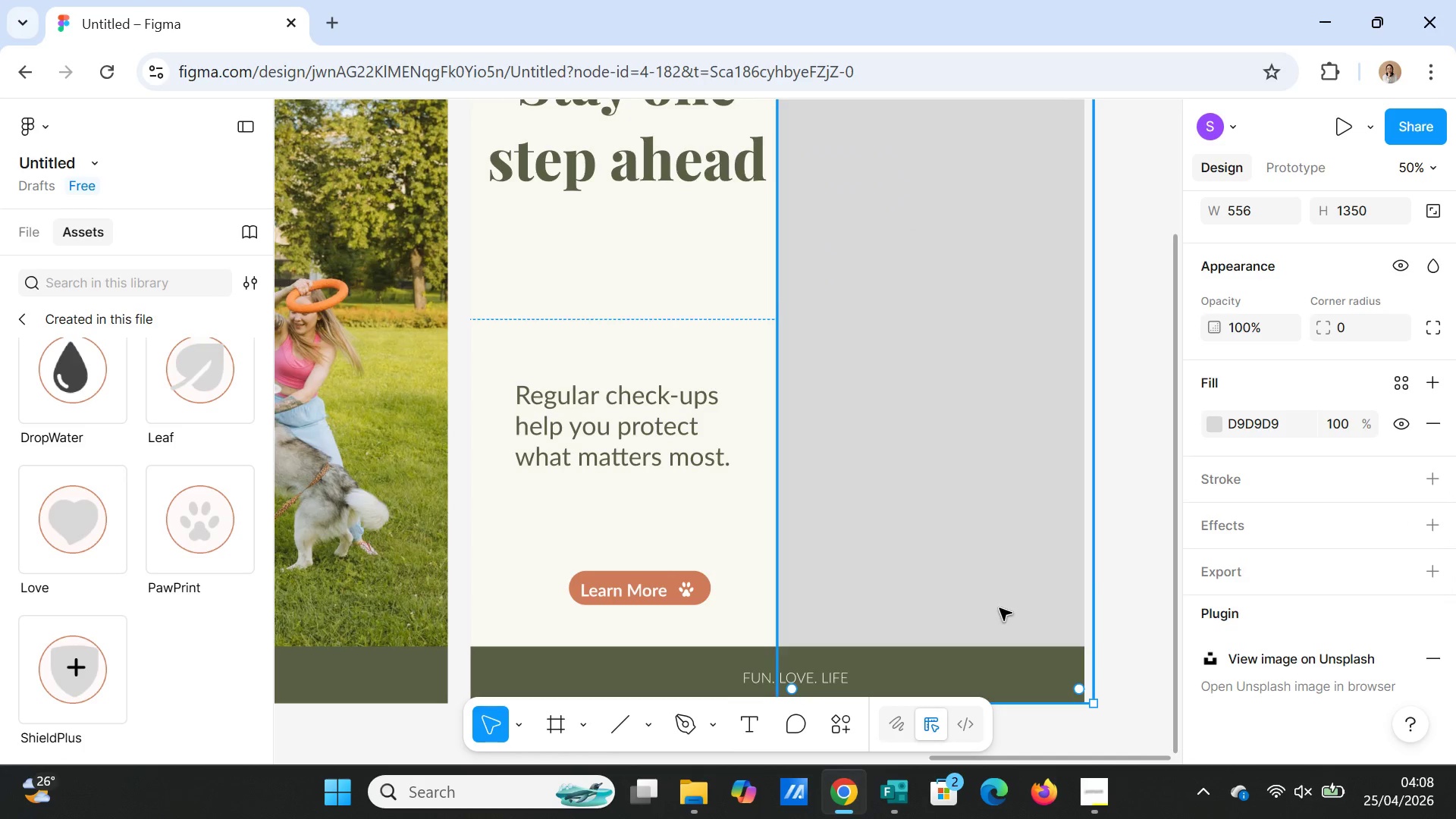 
left_click([993, 565])
 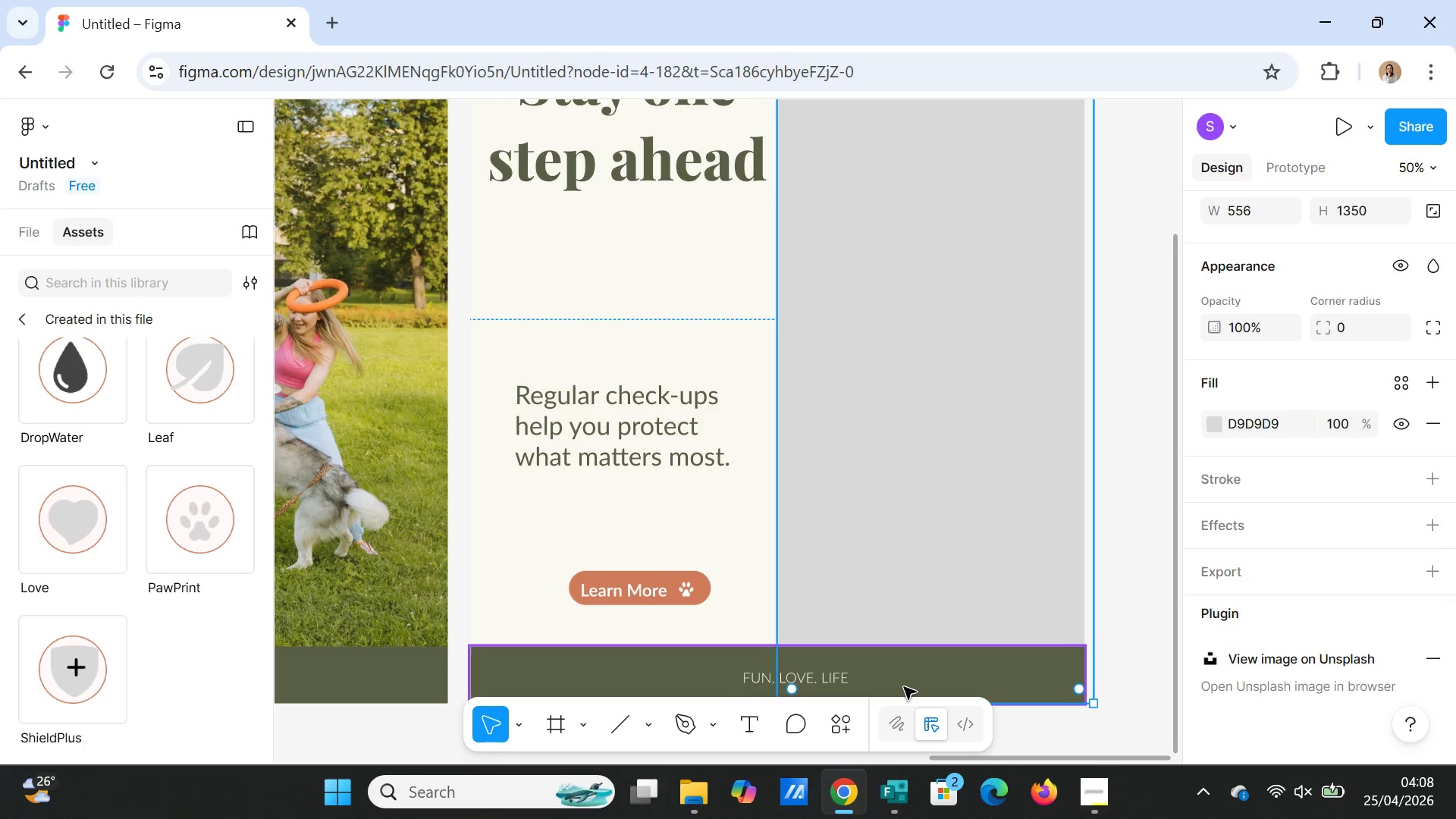 
left_click([846, 726])
 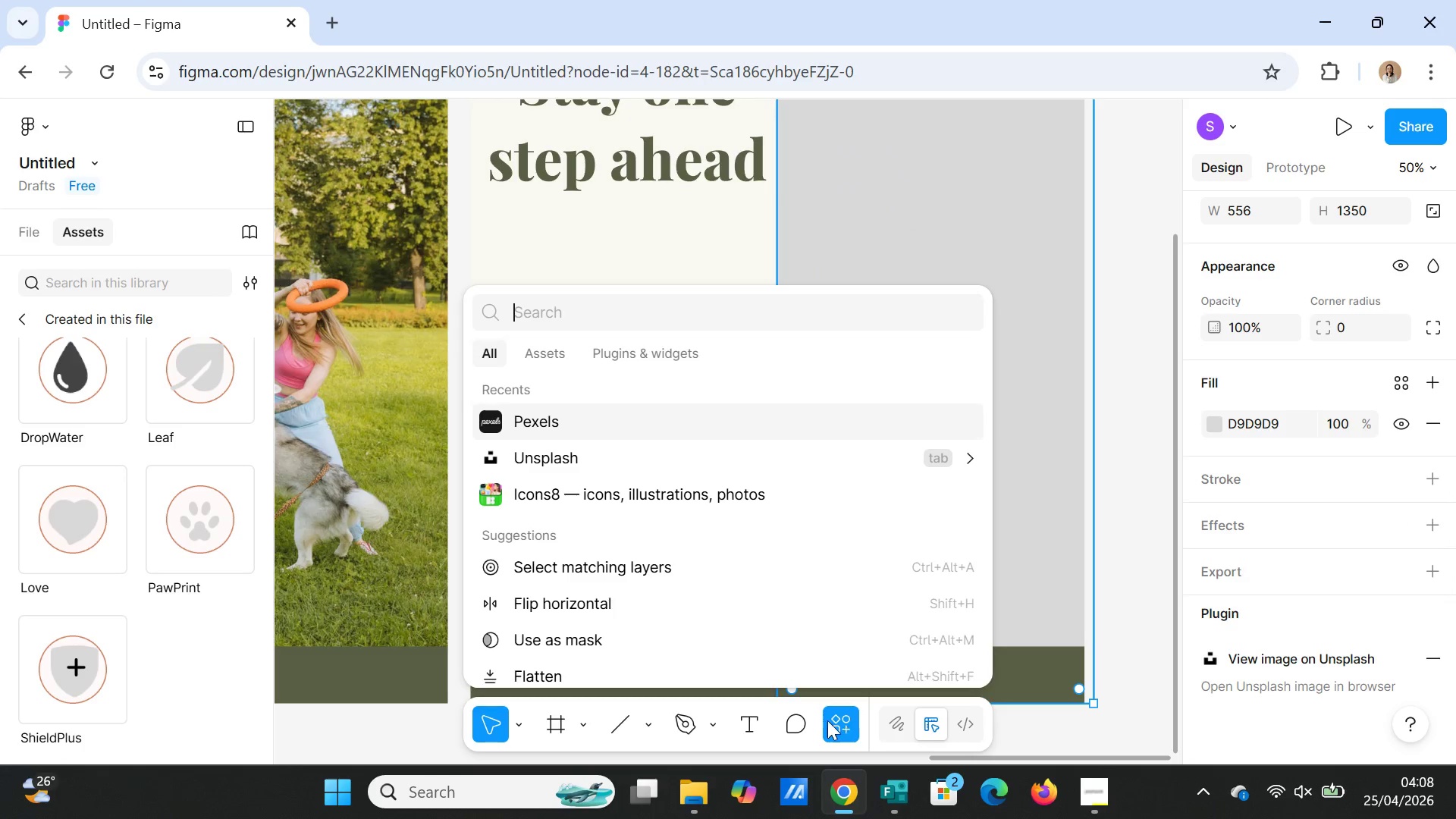 
mouse_move([806, 711])
 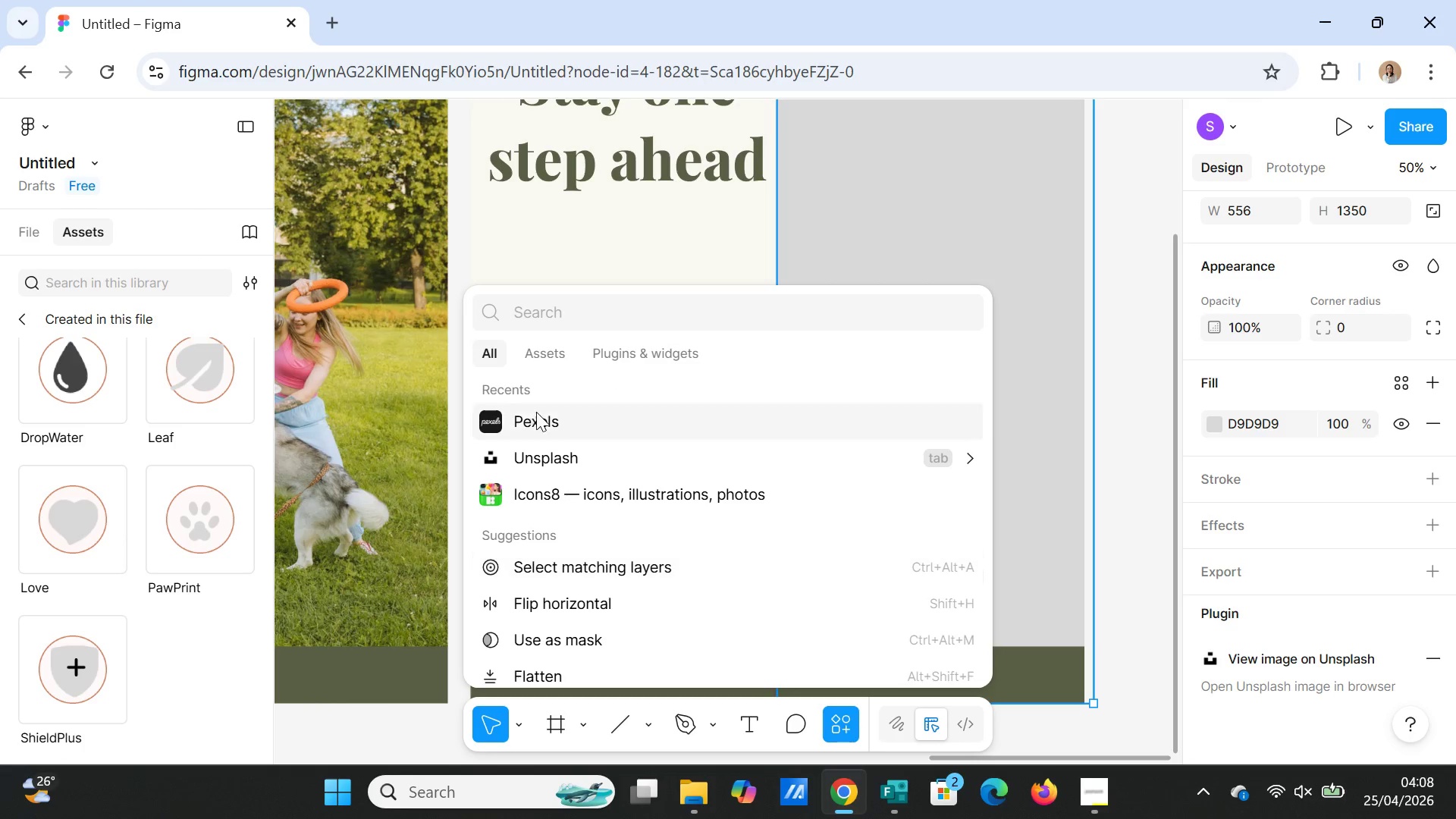 
left_click([536, 412])
 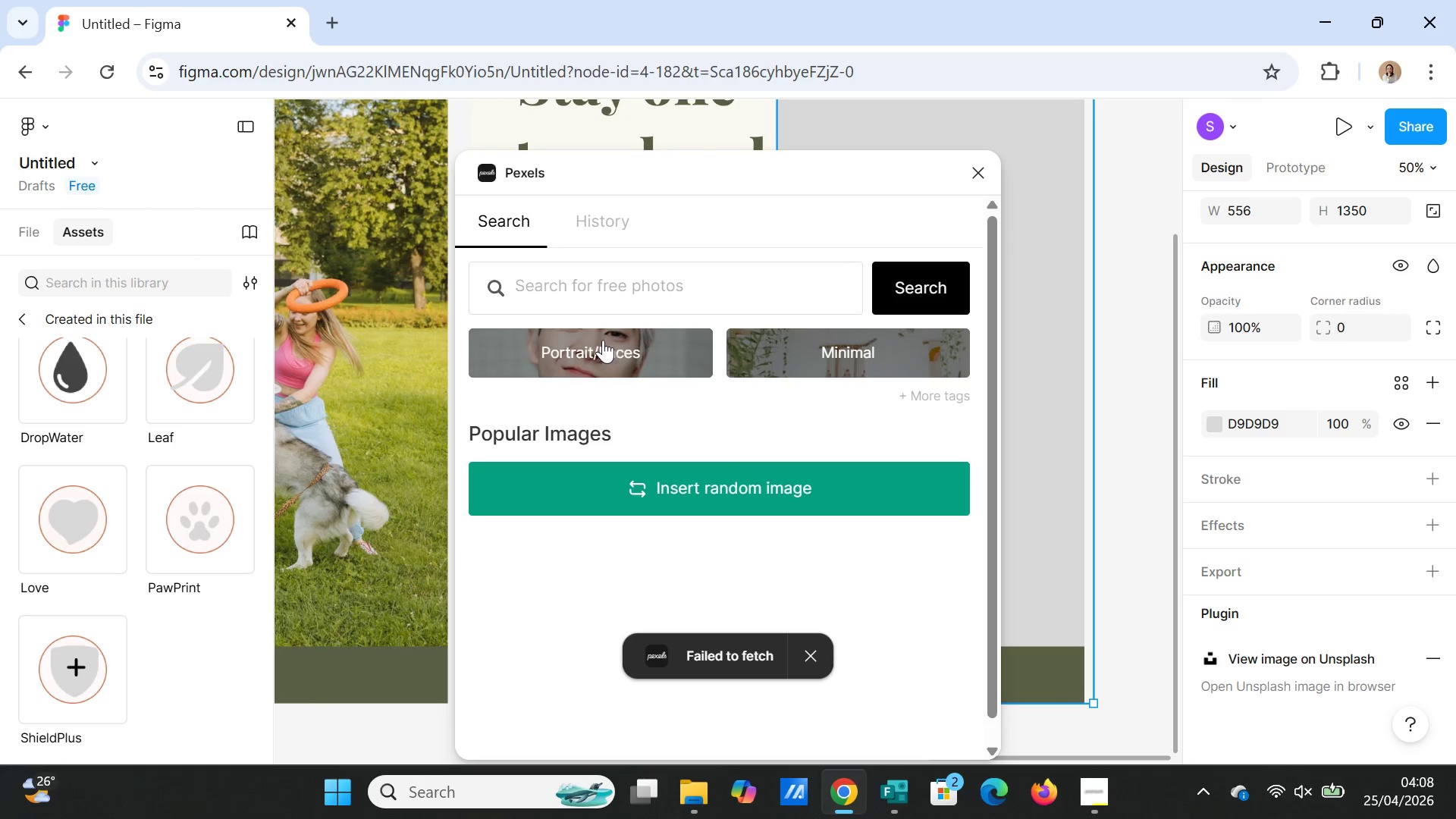 
left_click([608, 300])
 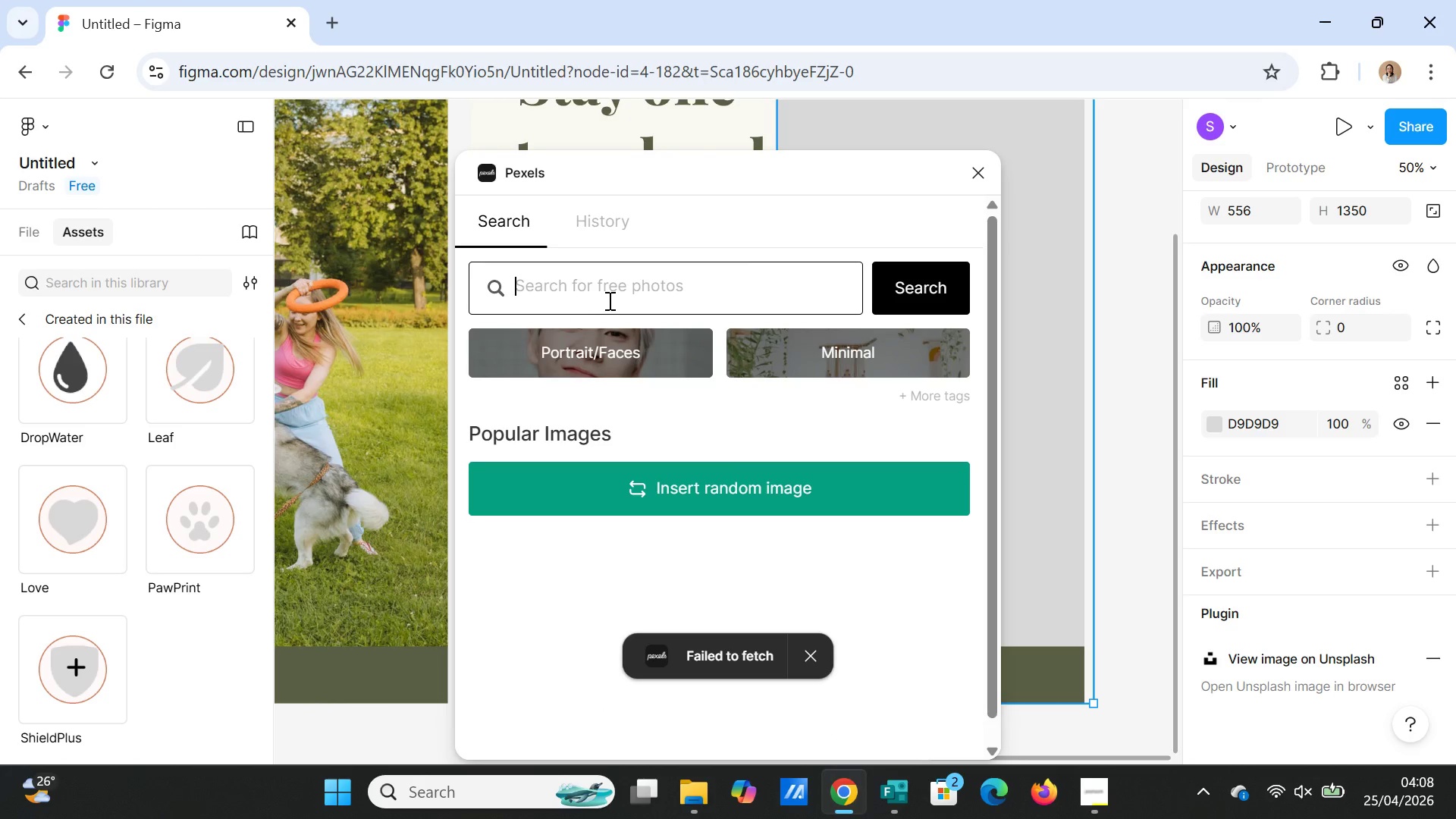 
type(dog check with doctor)
 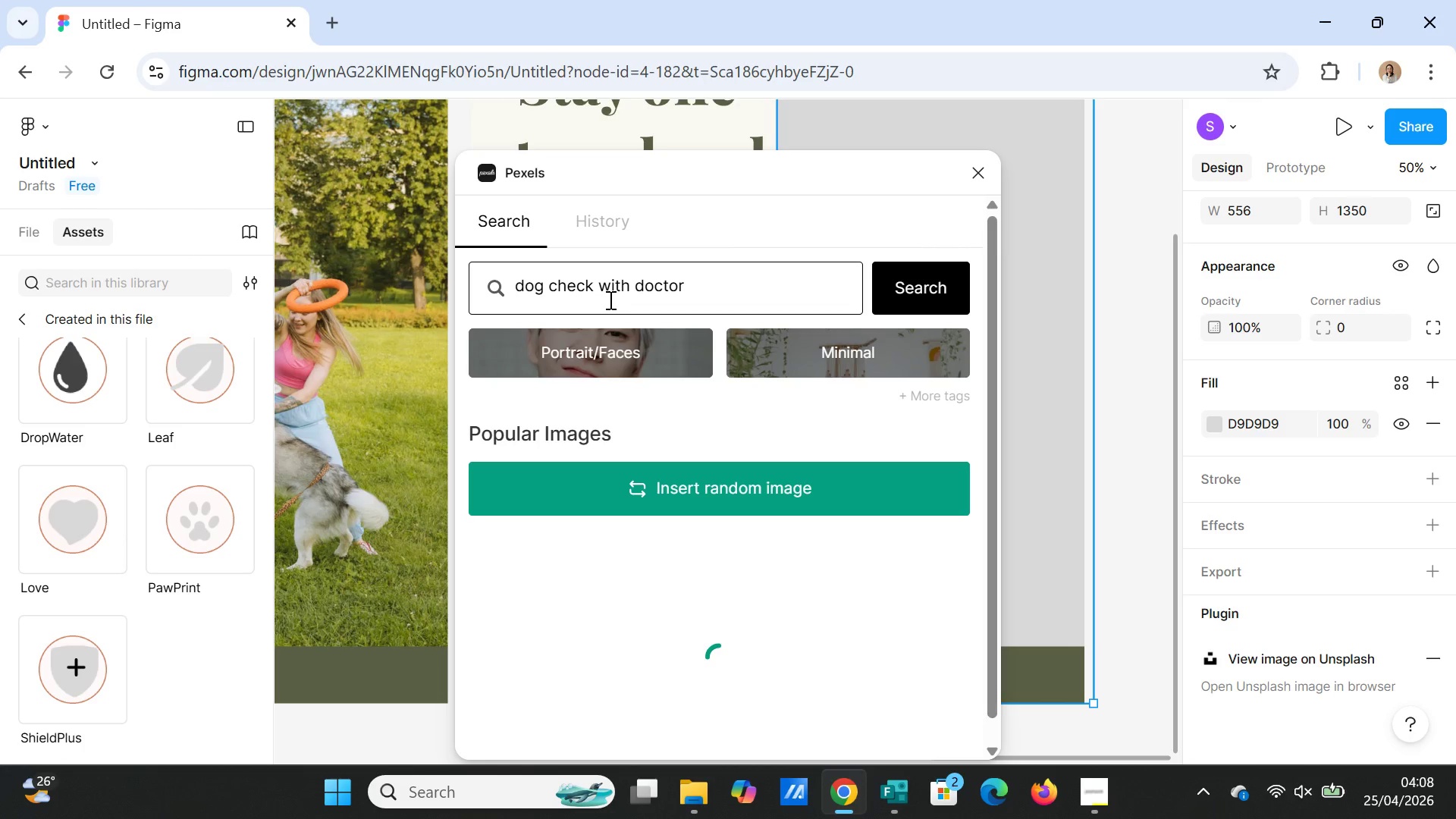 
key(Enter)
 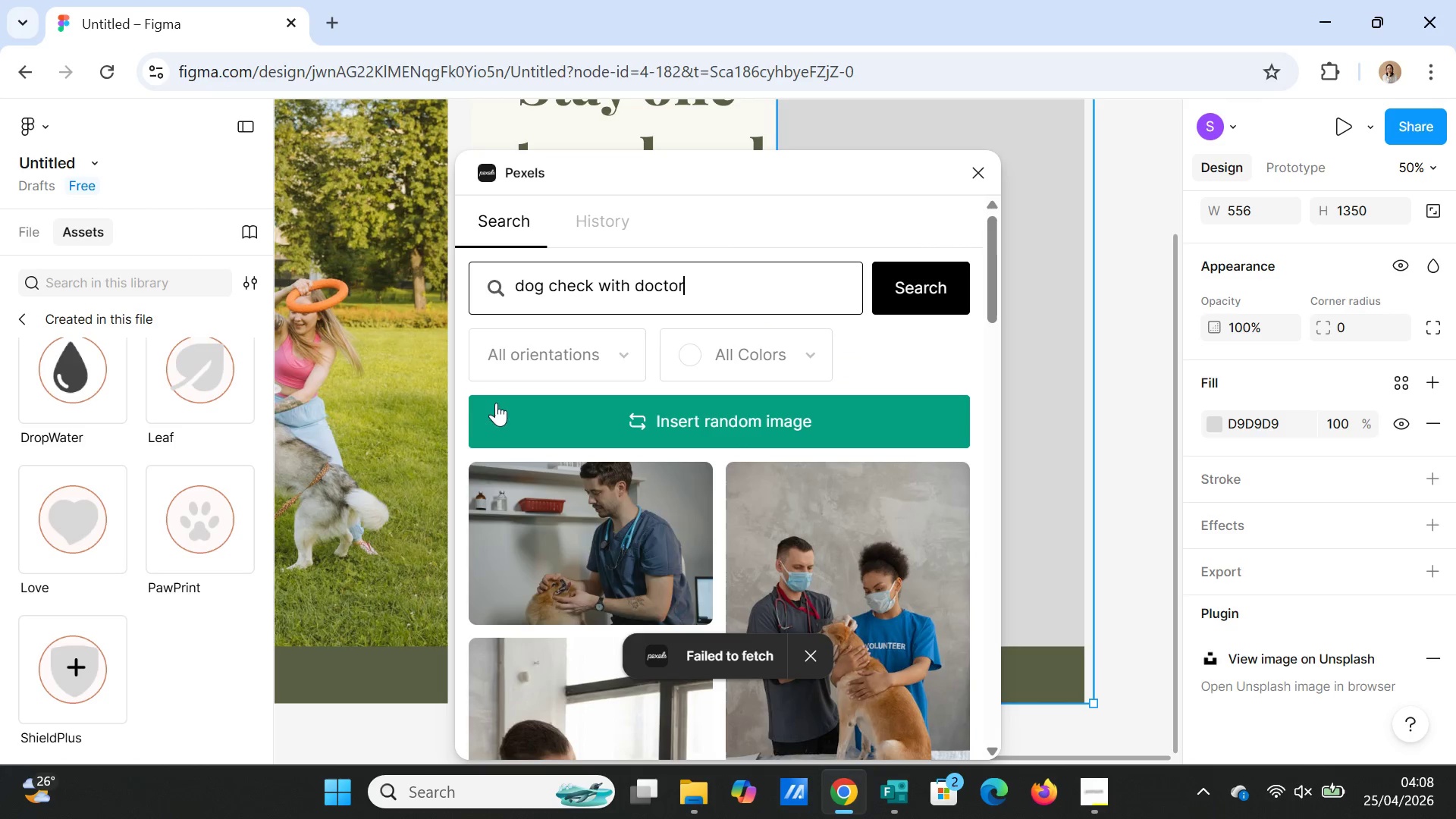 
scroll: coordinate [673, 557], scroll_direction: down, amount: 8.0
 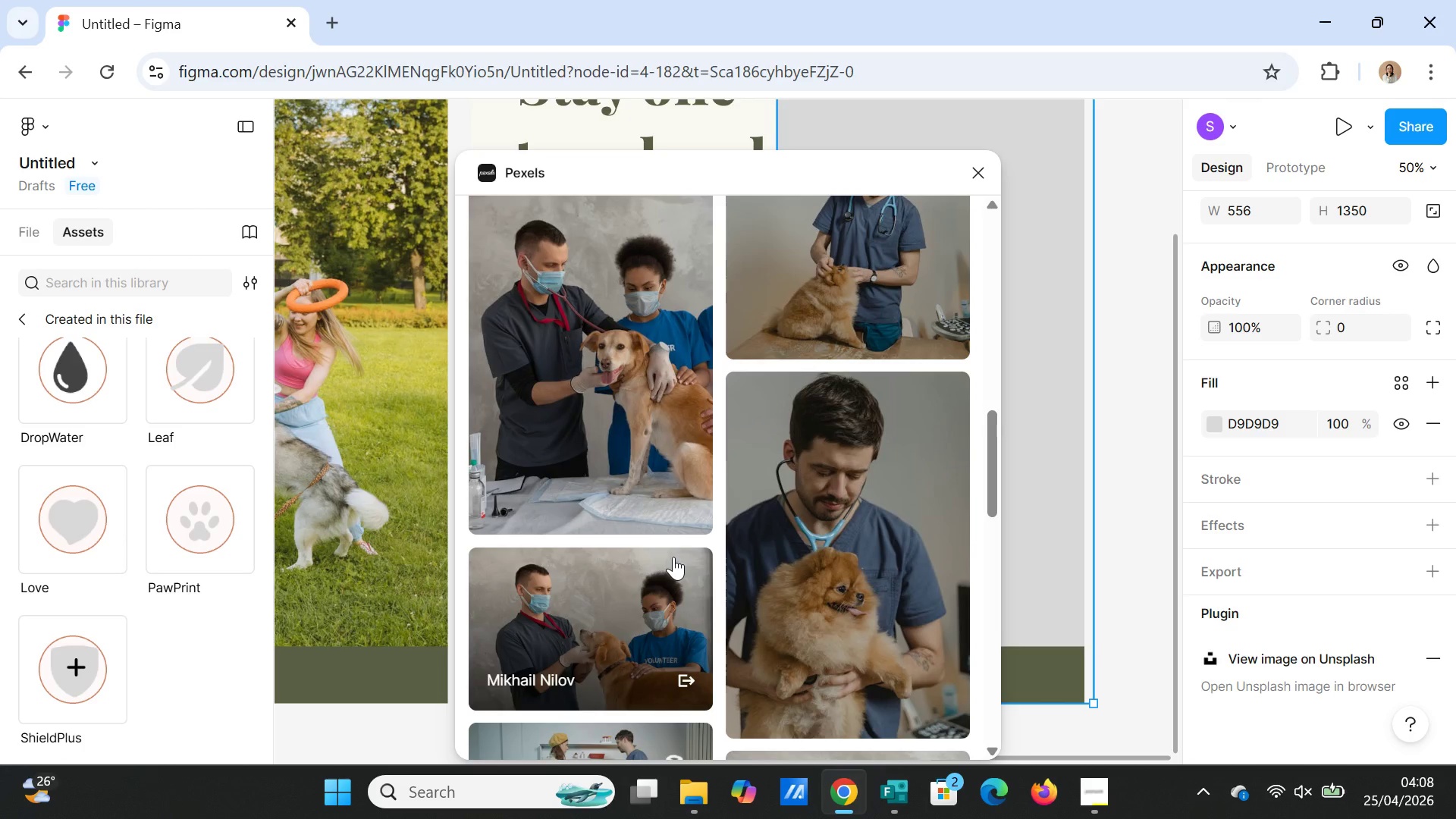 
scroll: coordinate [673, 557], scroll_direction: down, amount: 13.0
 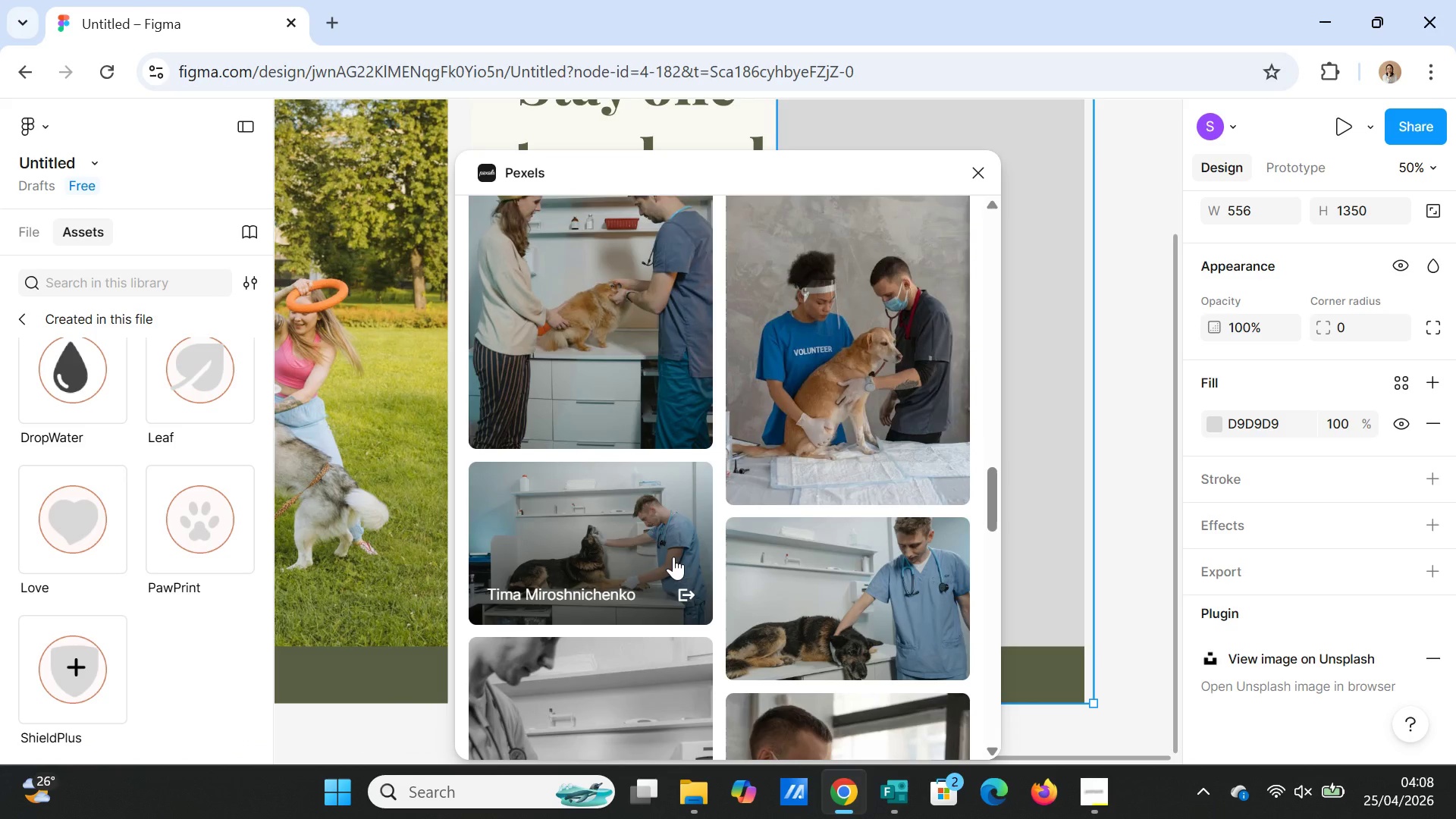 
scroll: coordinate [662, 570], scroll_direction: down, amount: 17.0
 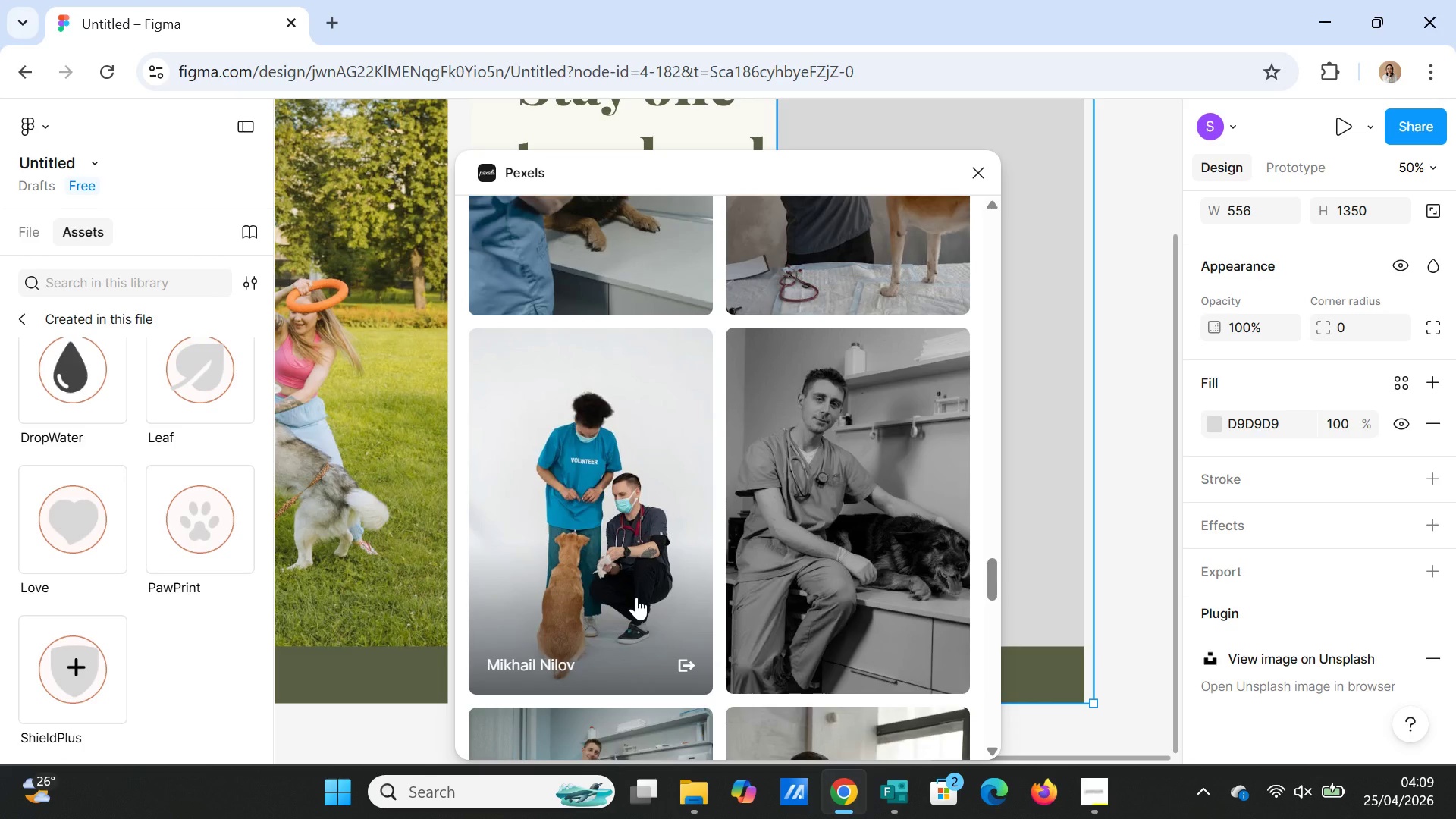 
wait(8.82)
 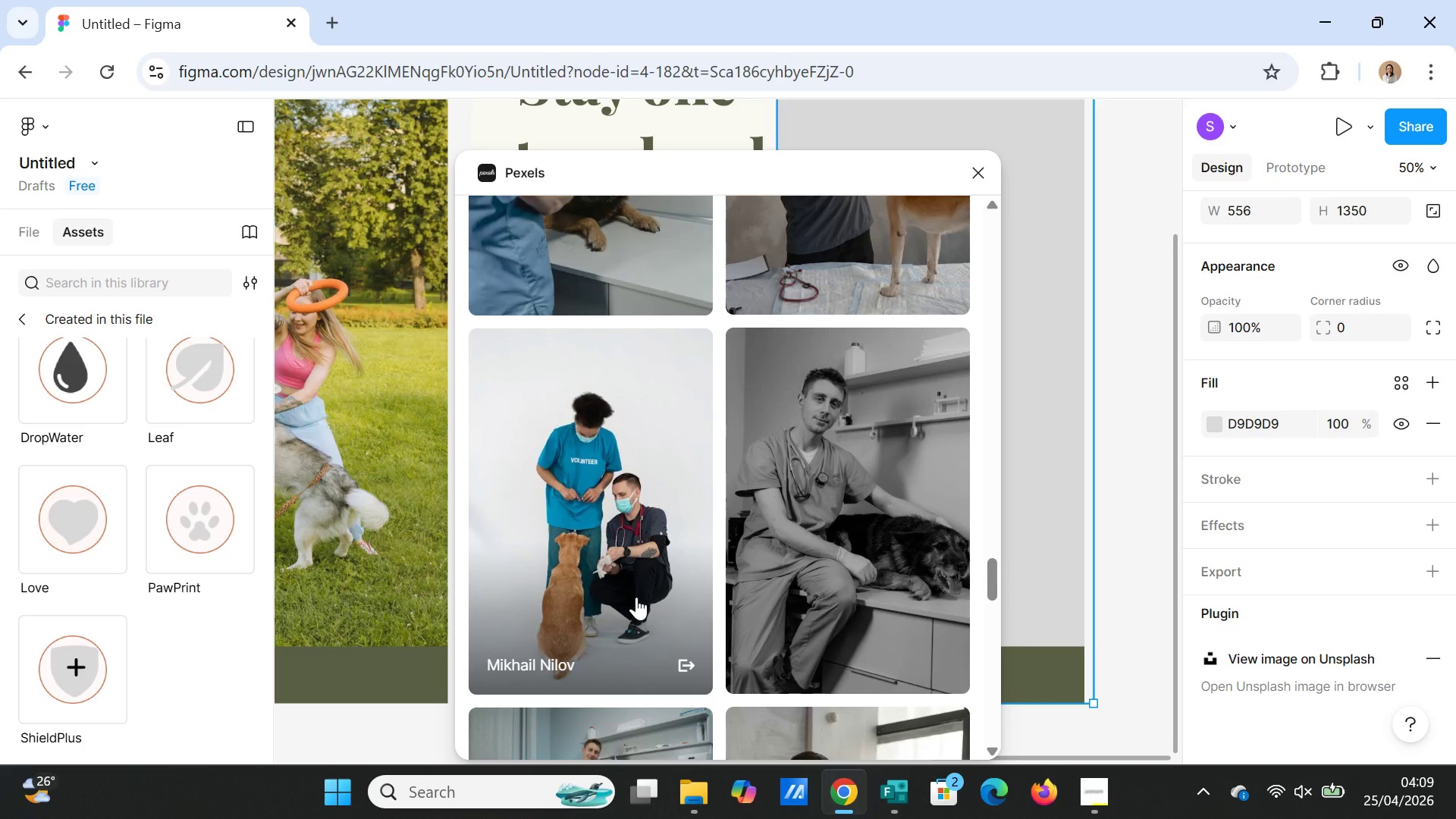 
scroll: coordinate [827, 534], scroll_direction: down, amount: 7.0
 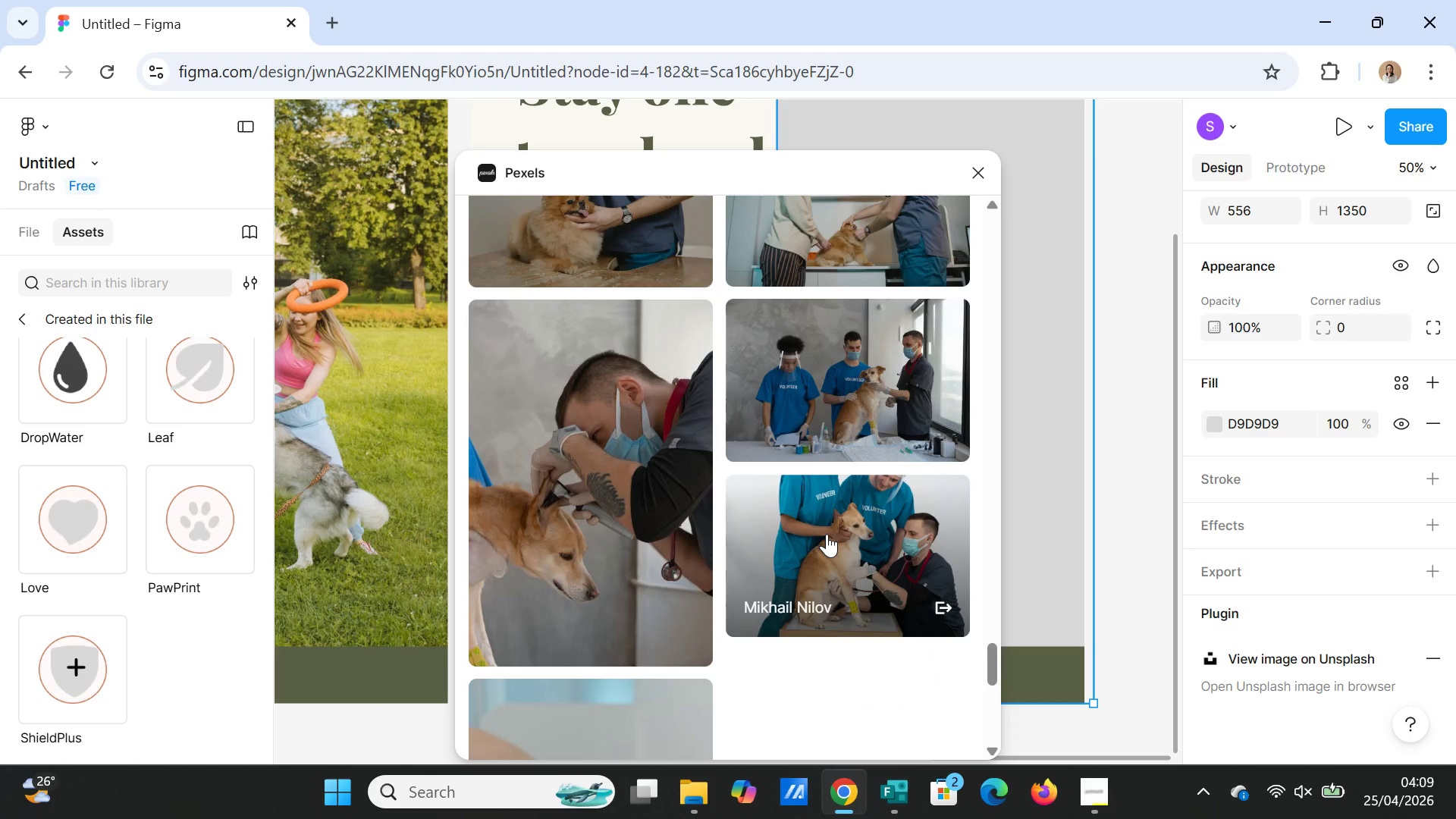 
scroll: coordinate [828, 538], scroll_direction: up, amount: 54.0
 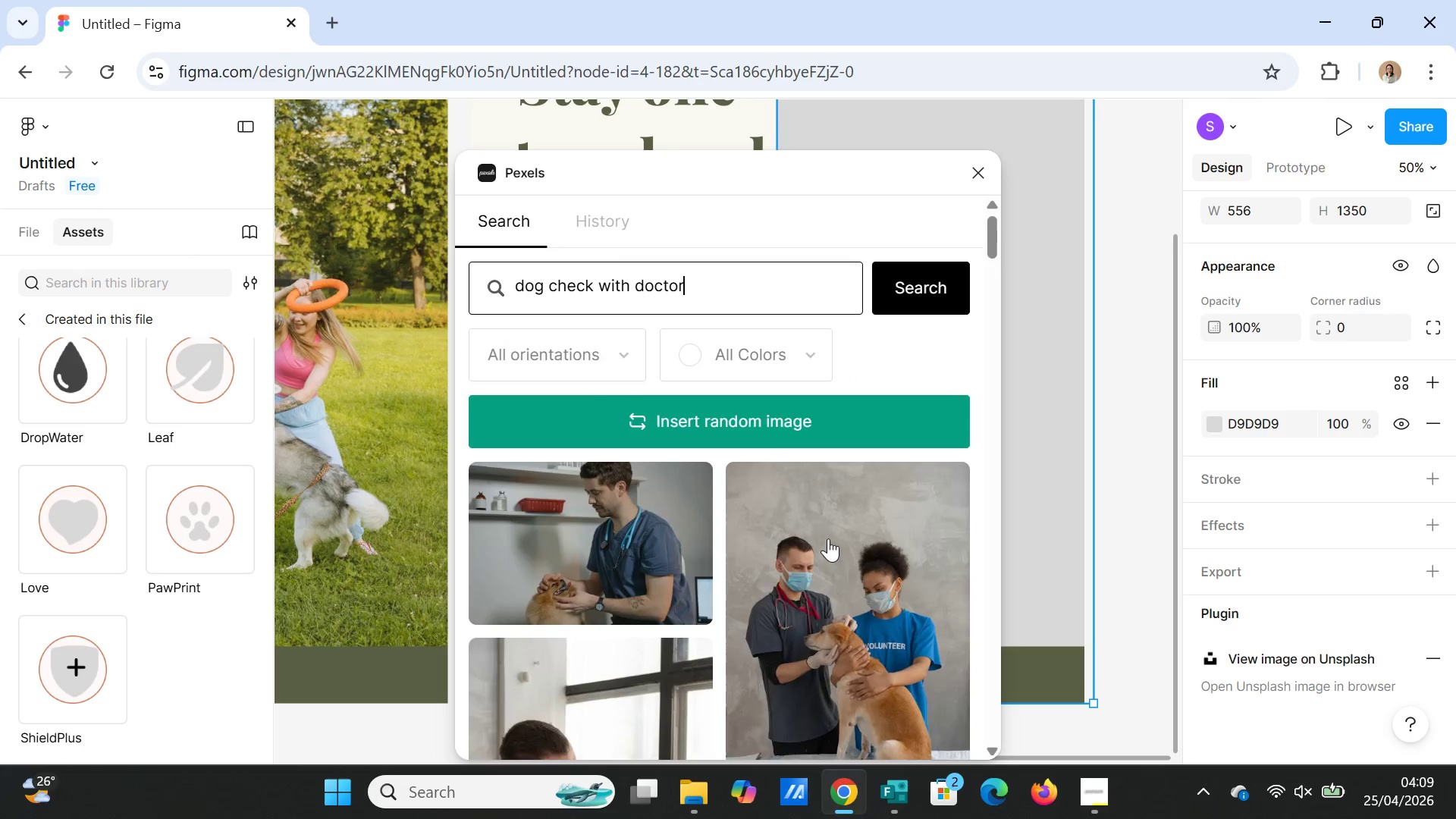 
scroll: coordinate [828, 538], scroll_direction: down, amount: 3.0
 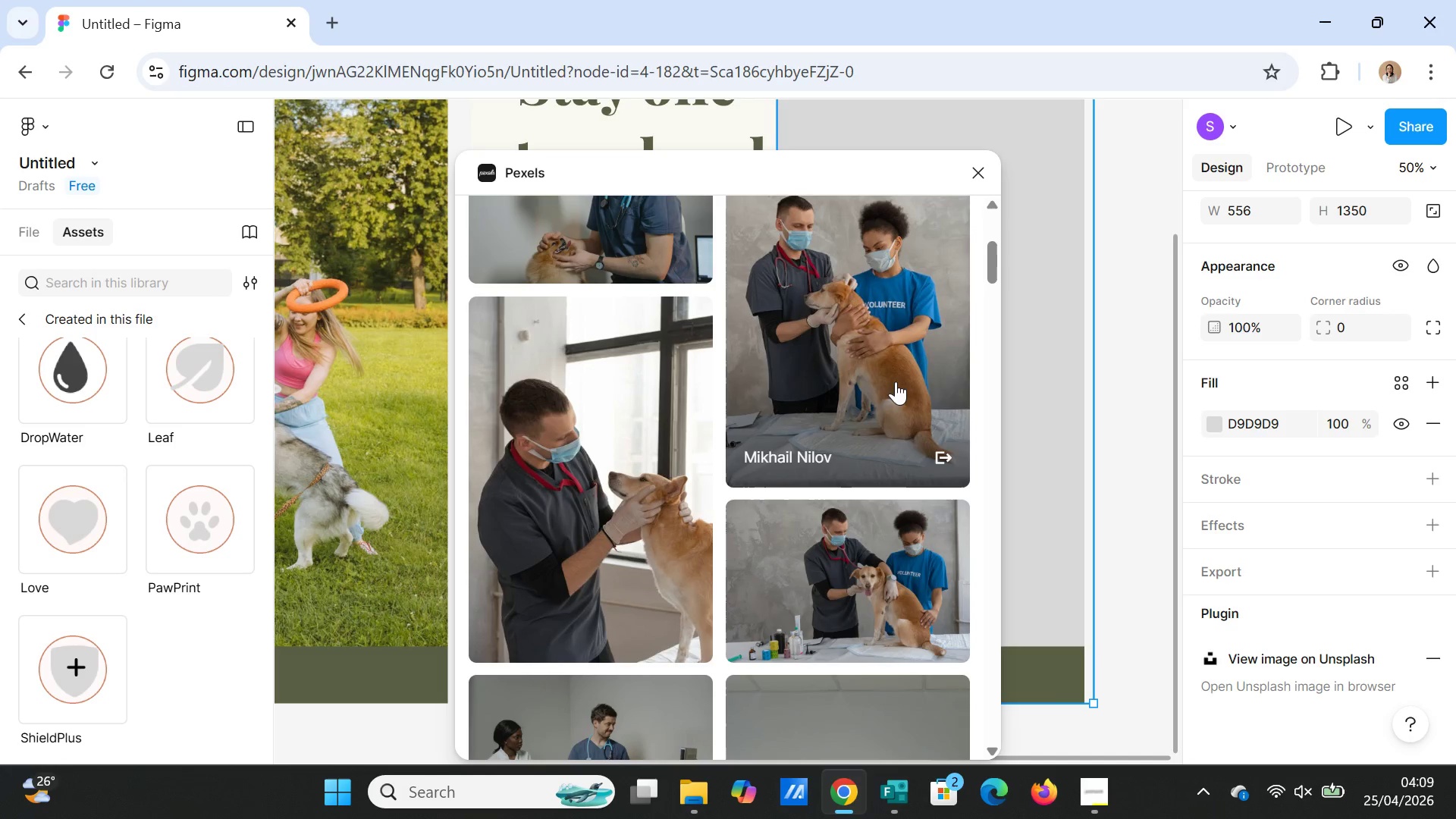 
left_click([896, 378])
 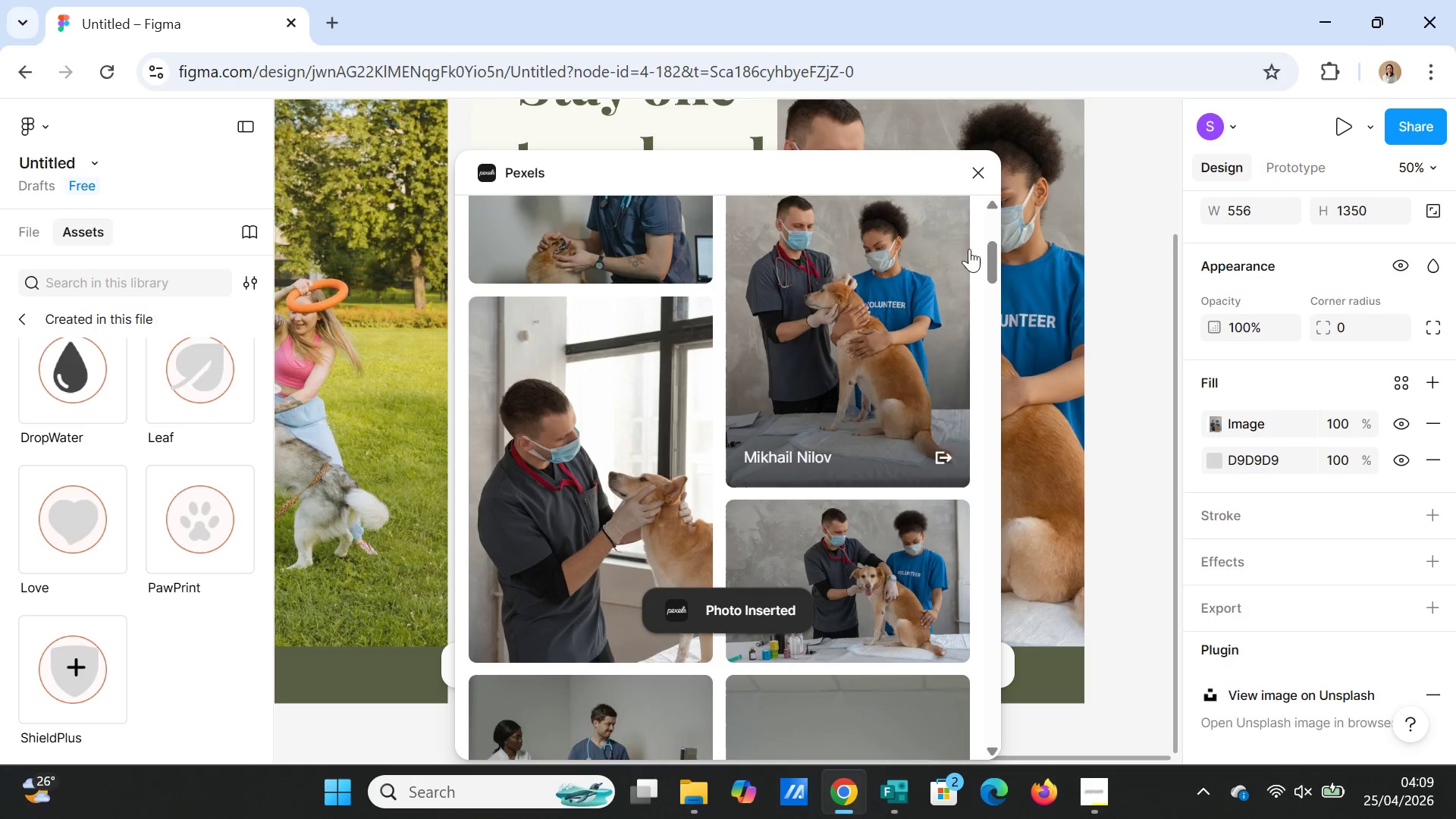 
left_click([981, 173])
 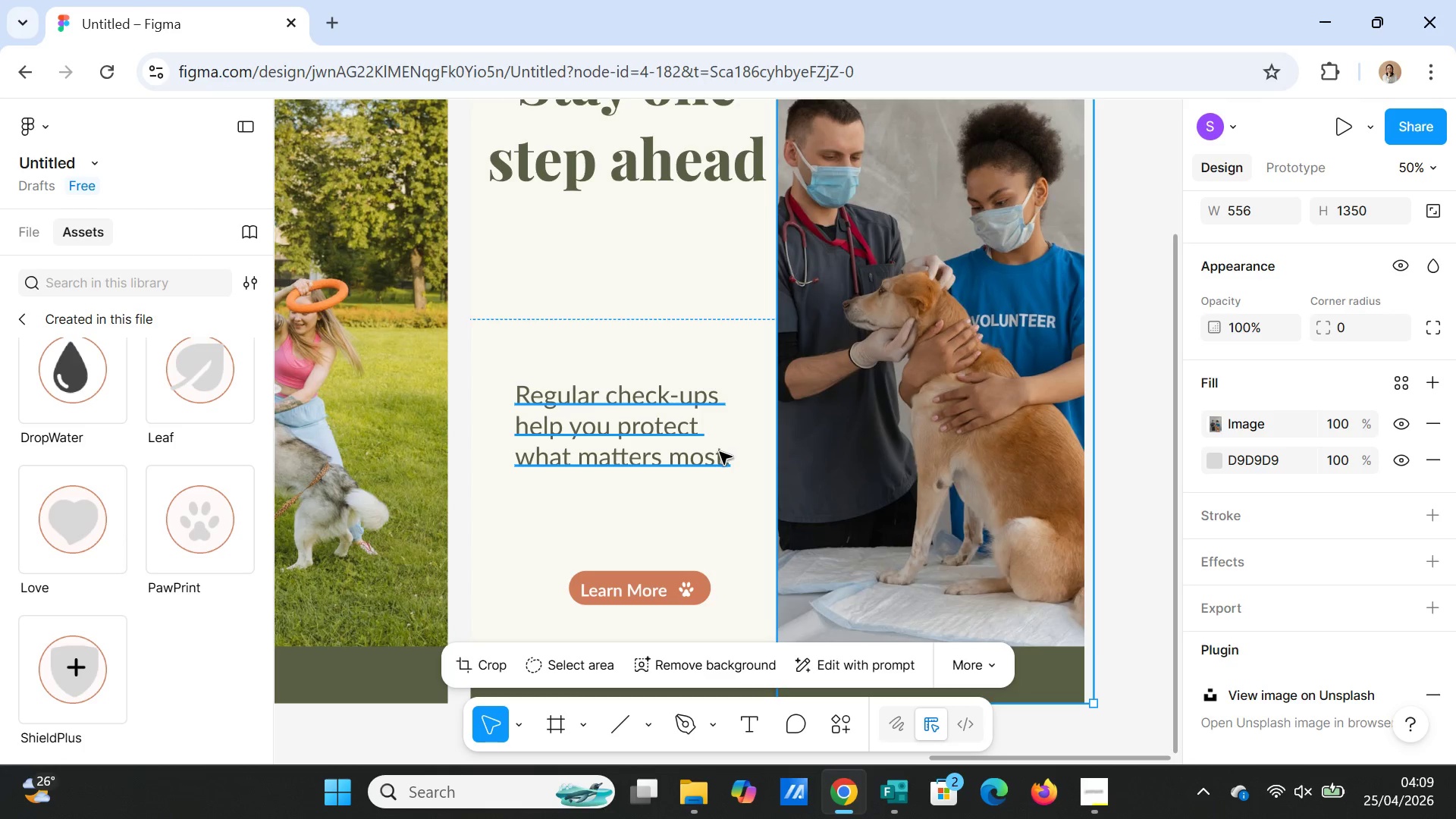 
wait(10.89)
 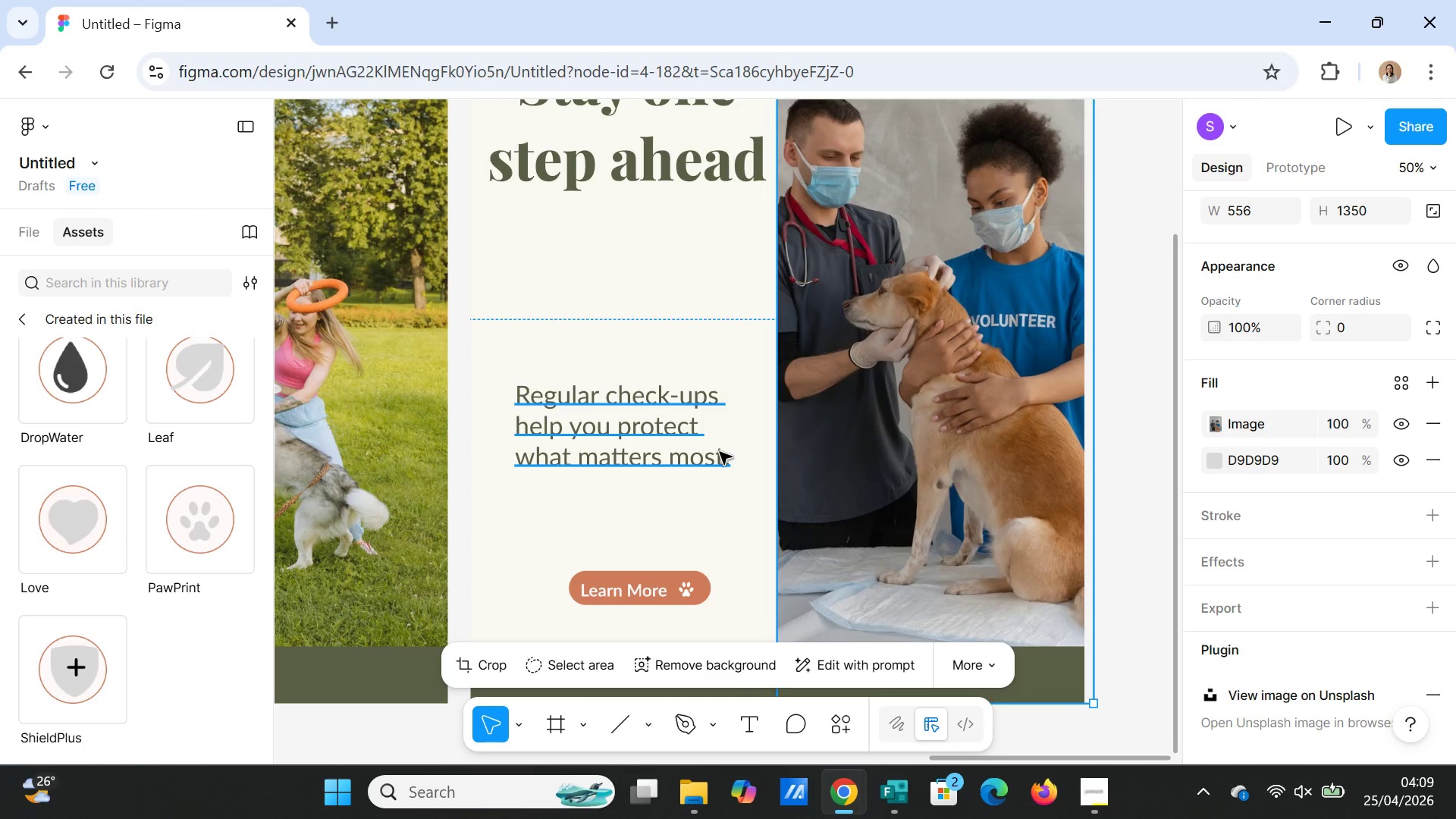 
scroll: coordinate [703, 404], scroll_direction: down, amount: 3.0
 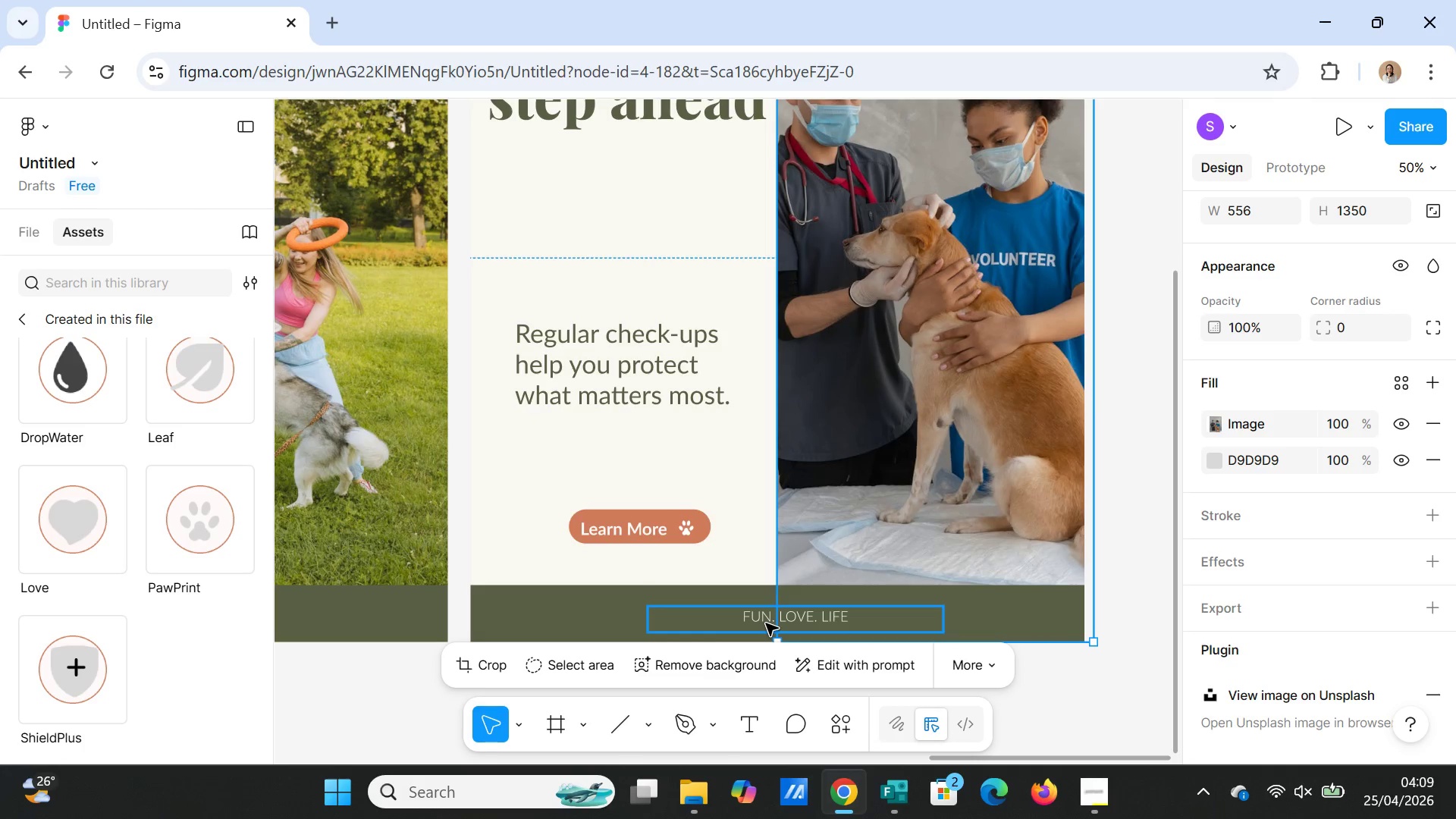 
double_click([766, 623])
 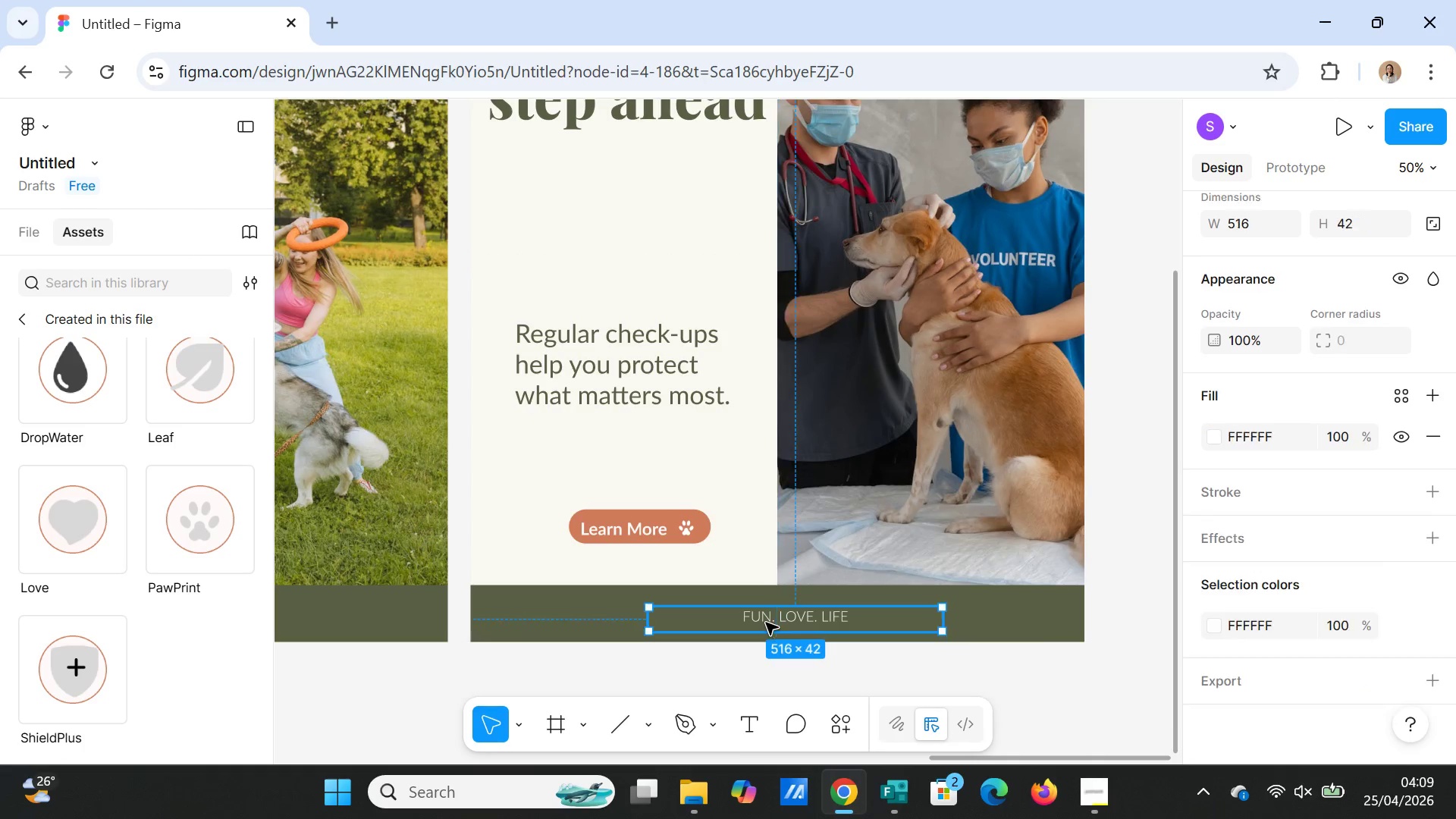 
triple_click([766, 623])
 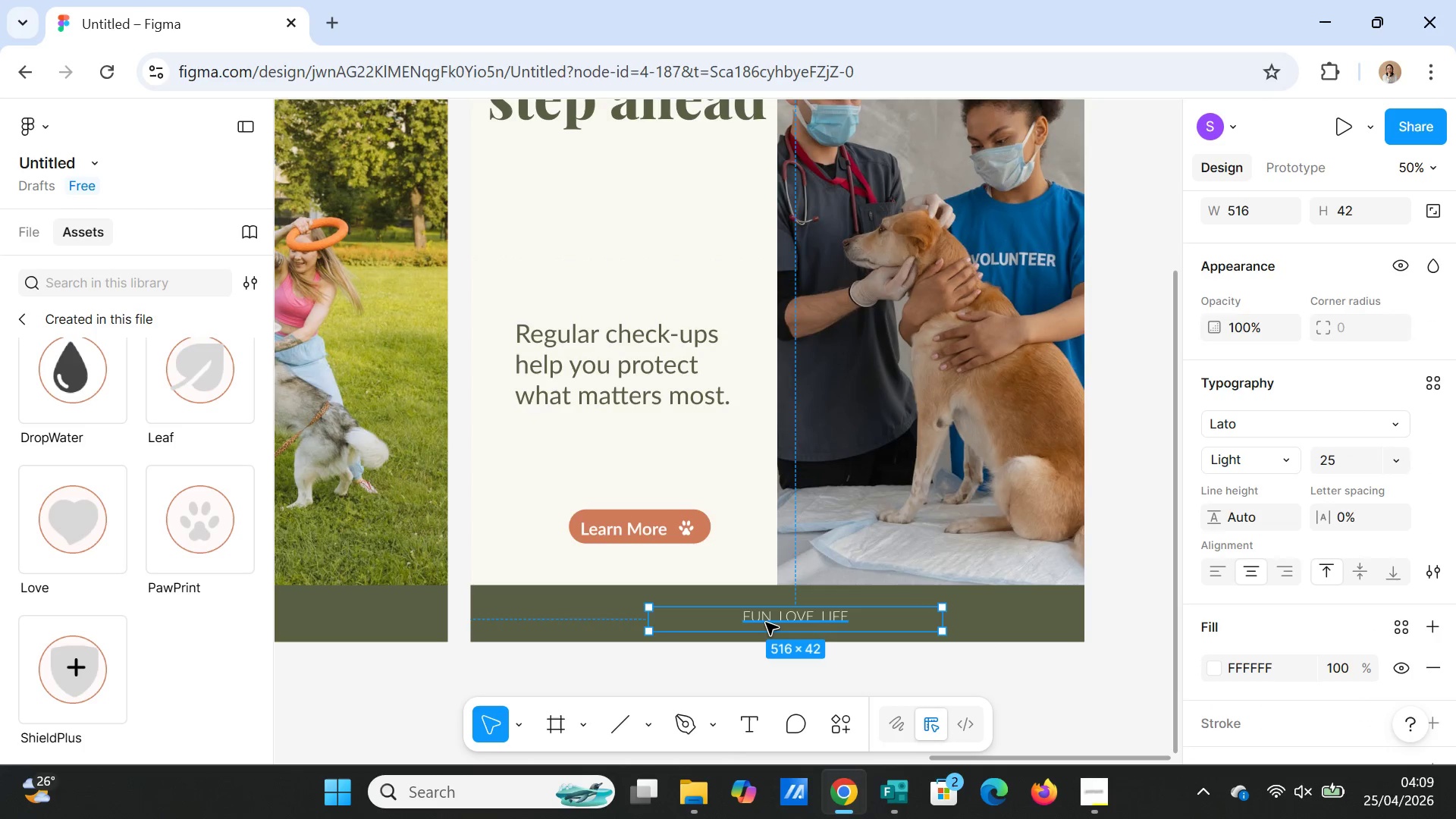 
double_click([766, 623])
 